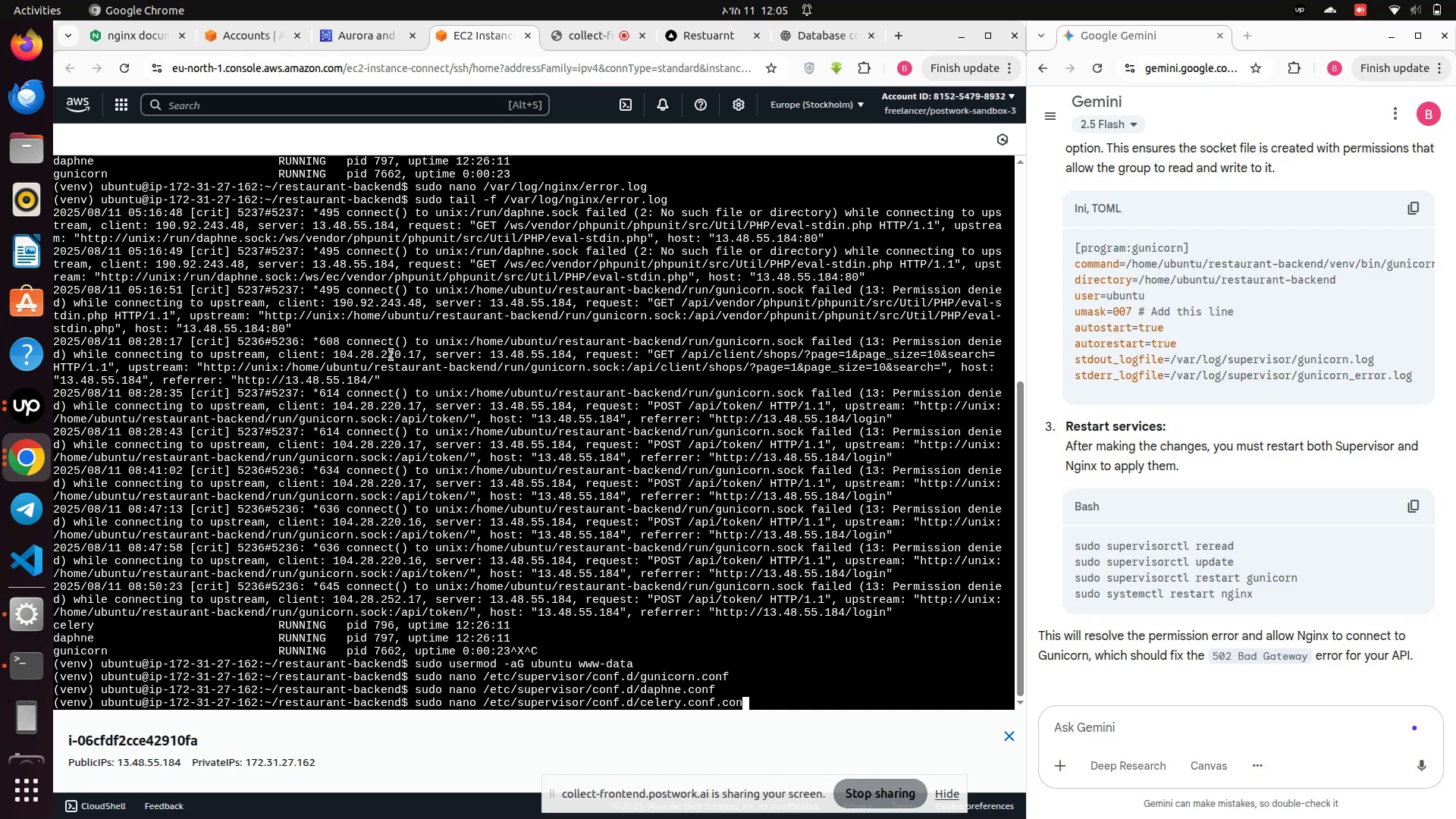 
key(Backspace)
 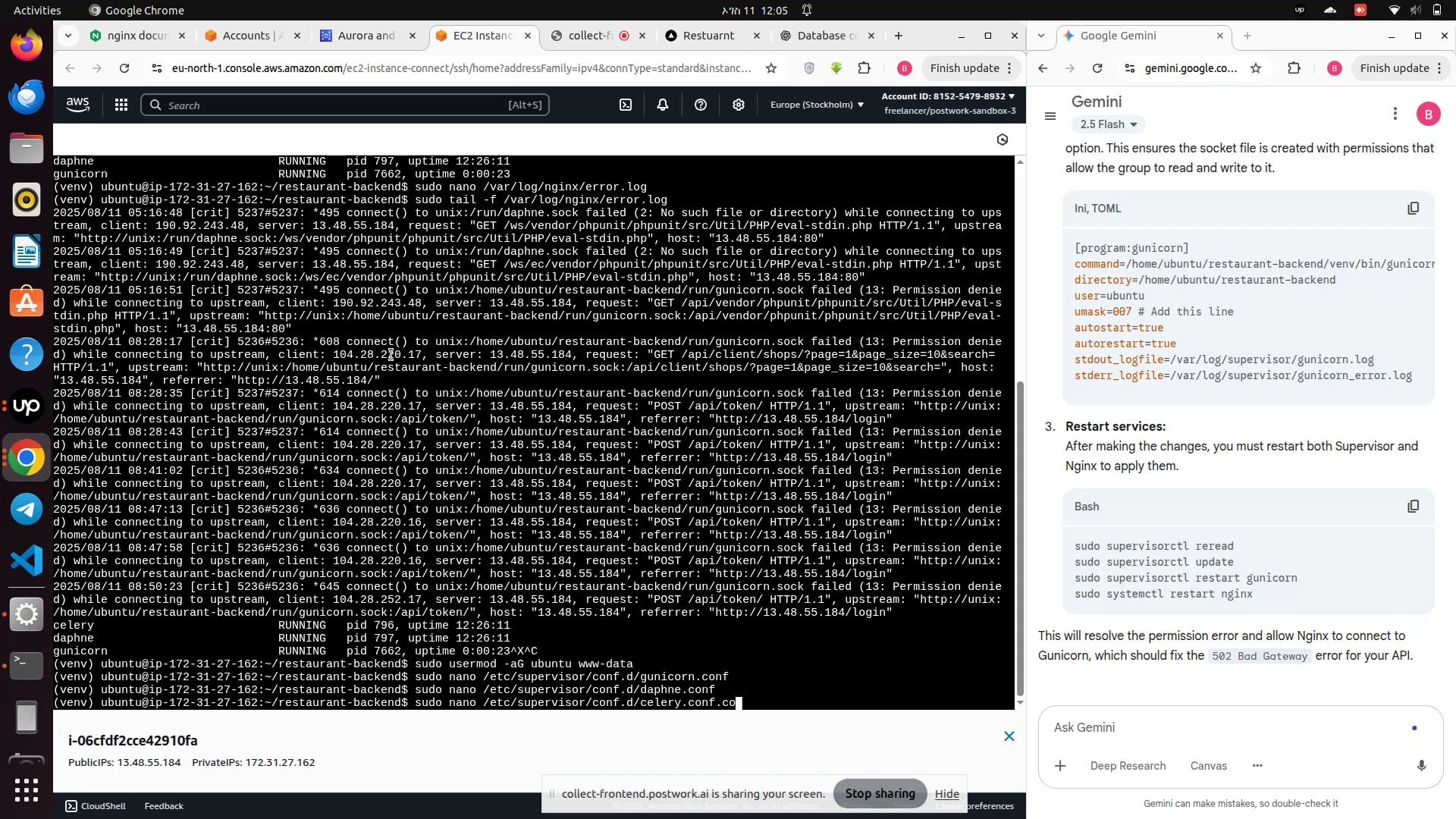 
key(Backspace)
 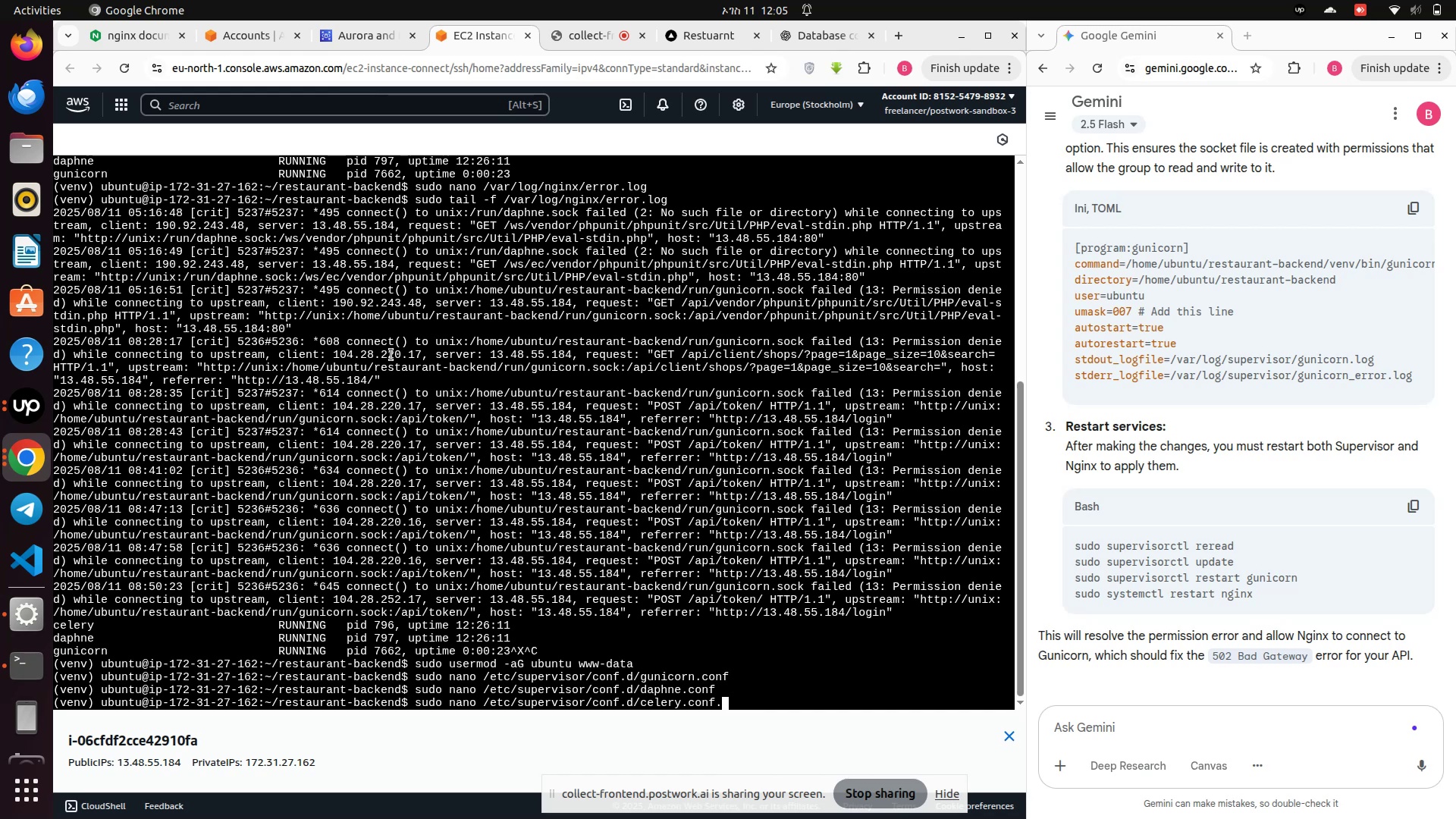 
key(Backspace)
 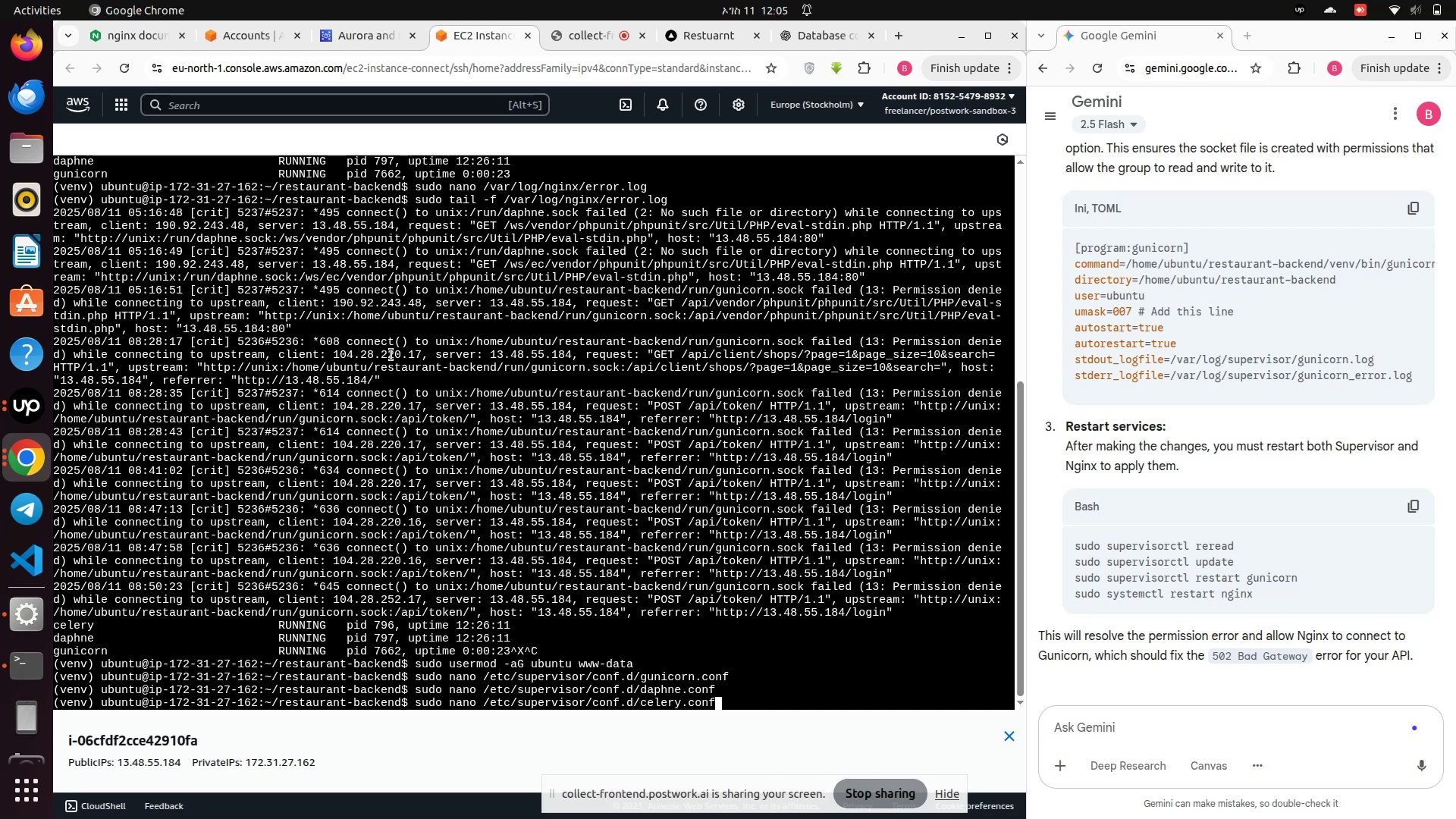 
key(Enter)
 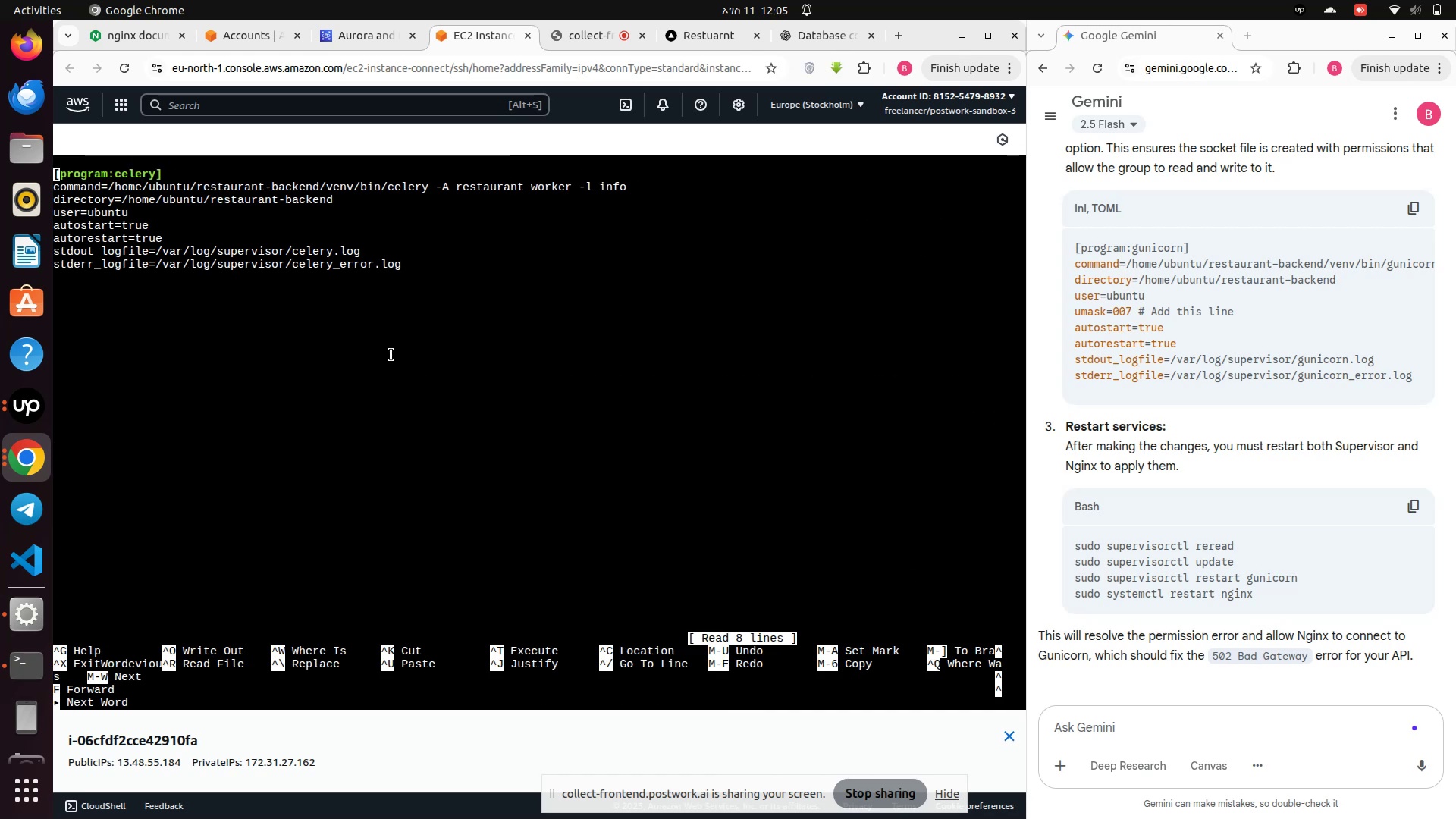 
key(ArrowDown)
 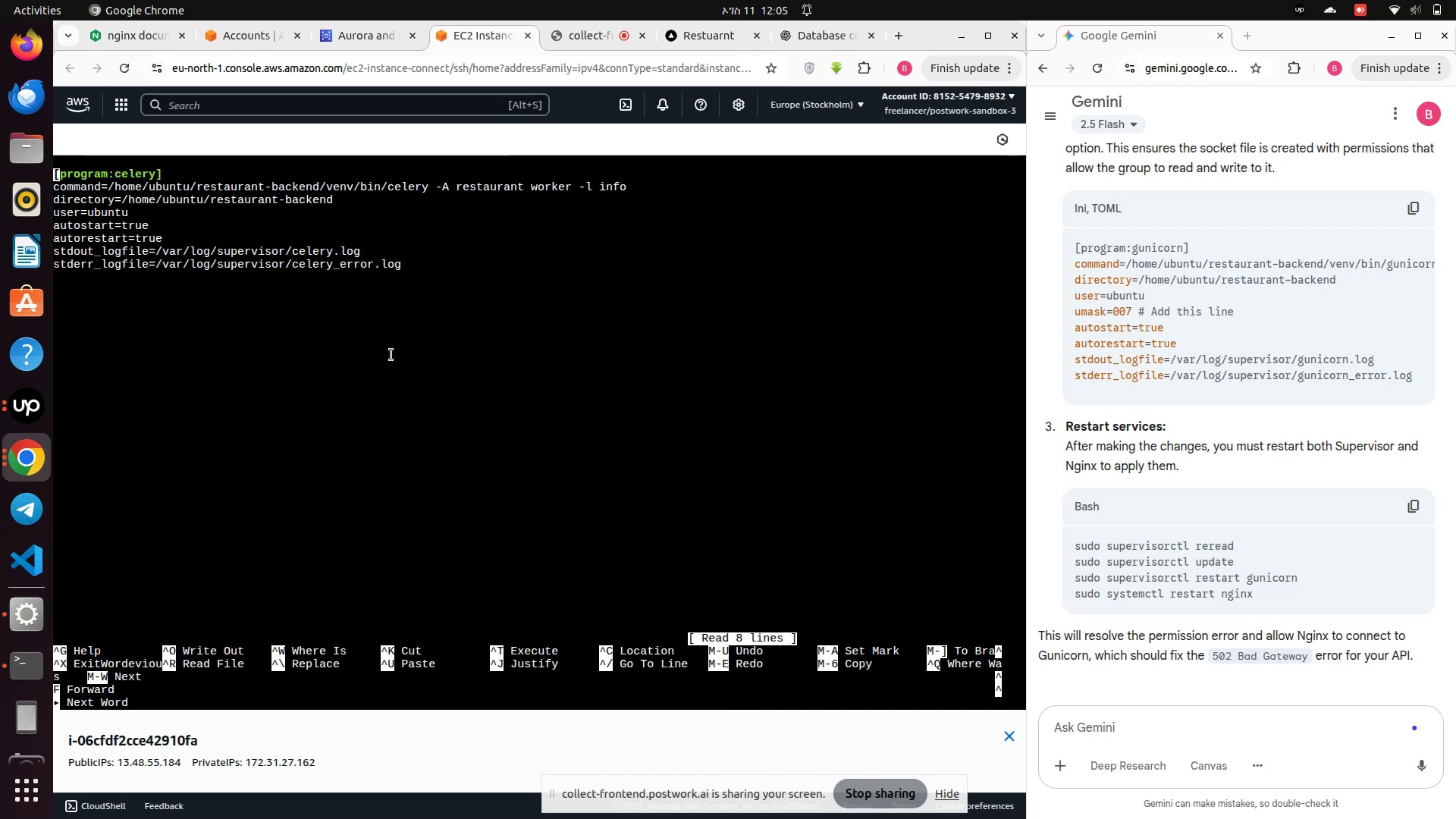 
key(ArrowDown)
 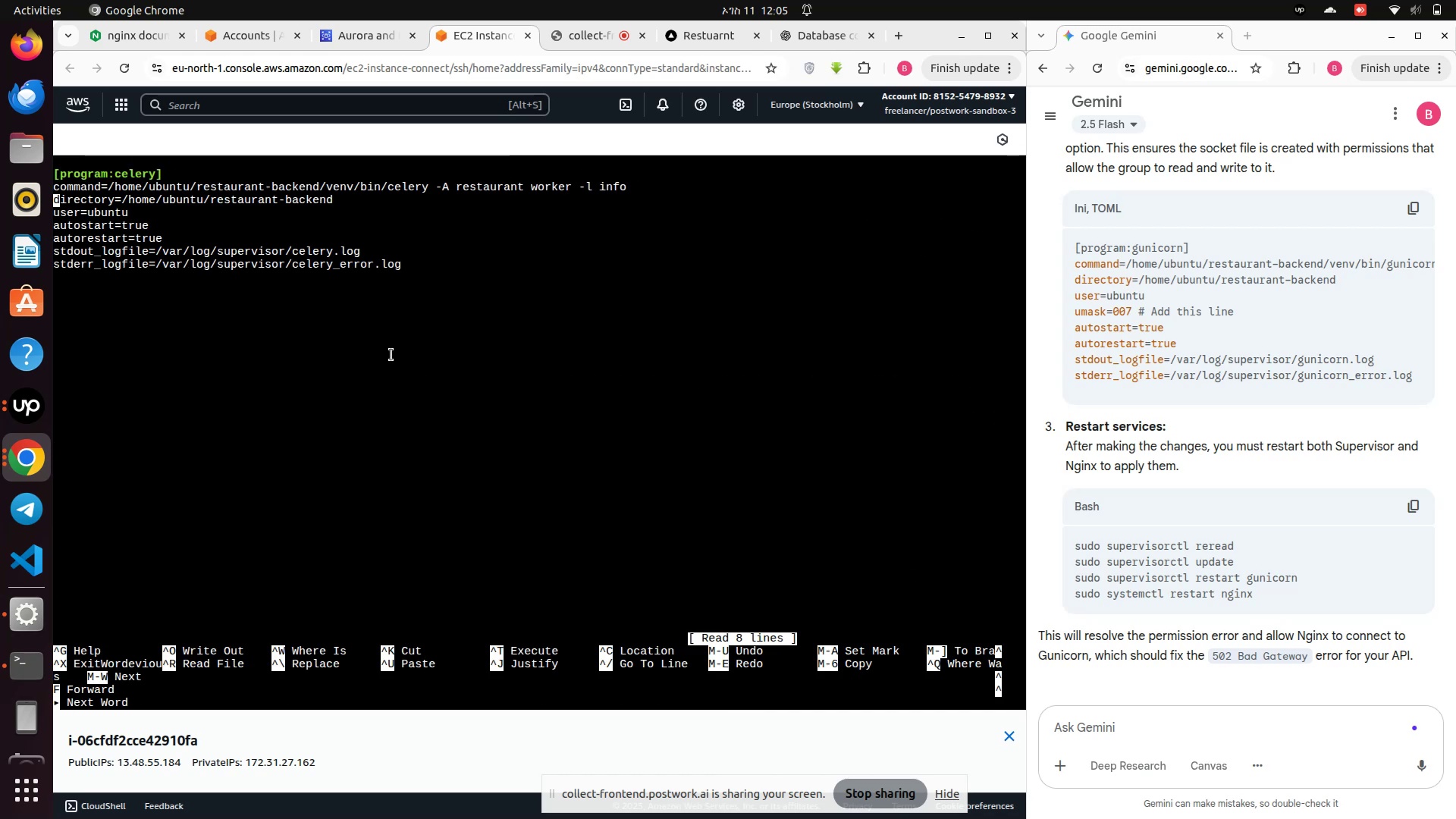 
key(ArrowDown)
 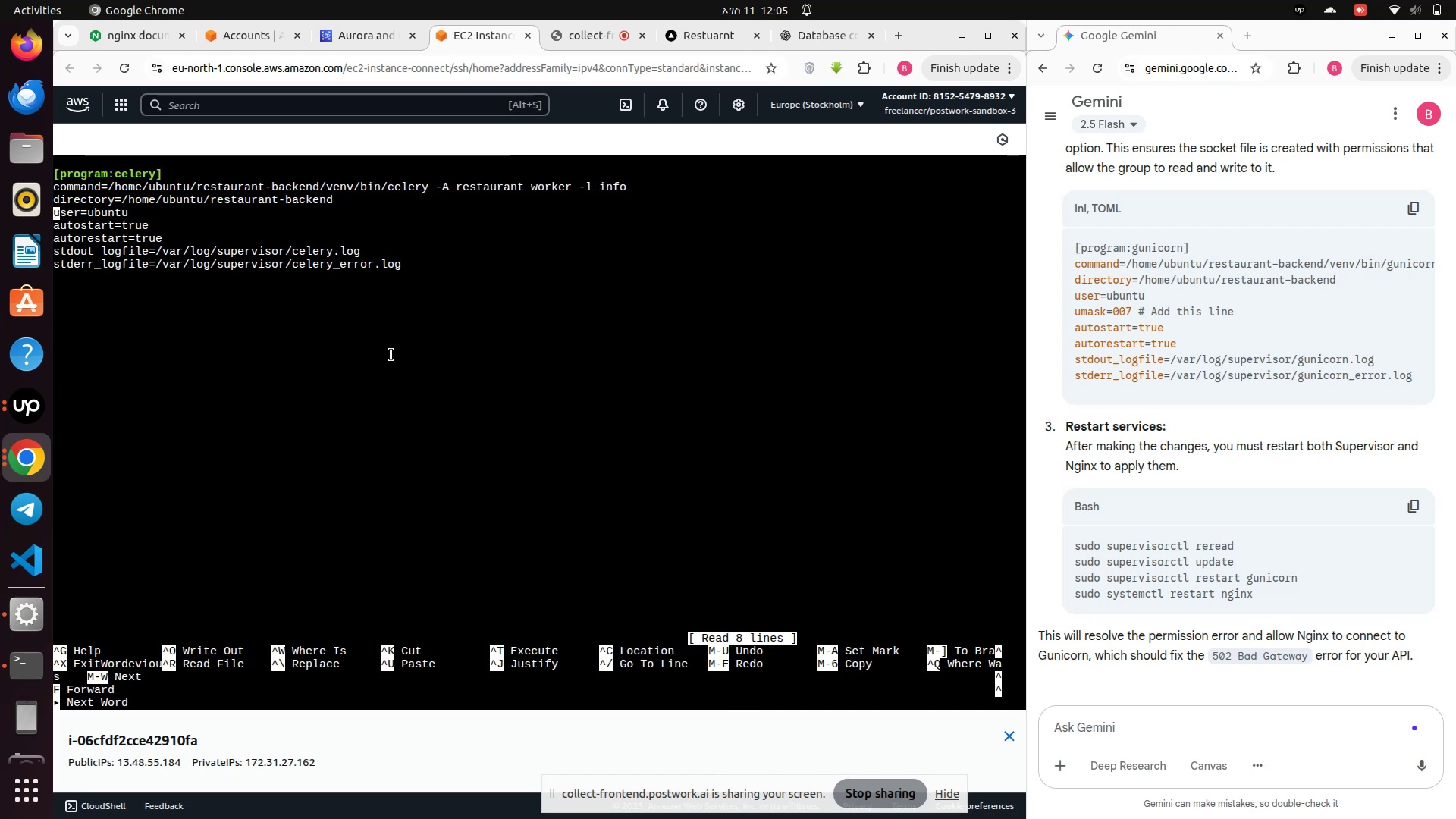 
key(ArrowRight)
 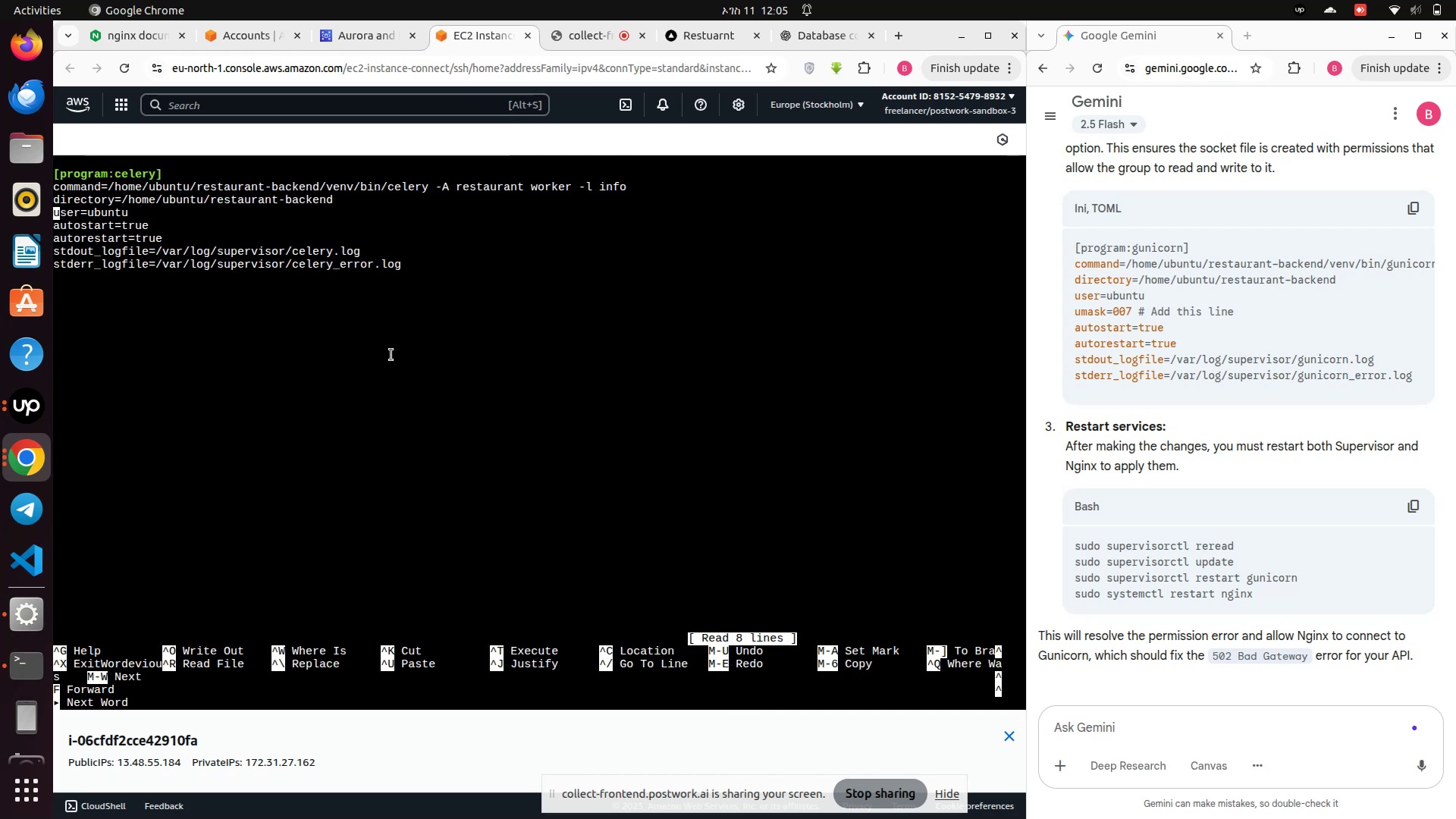 
key(ArrowRight)
 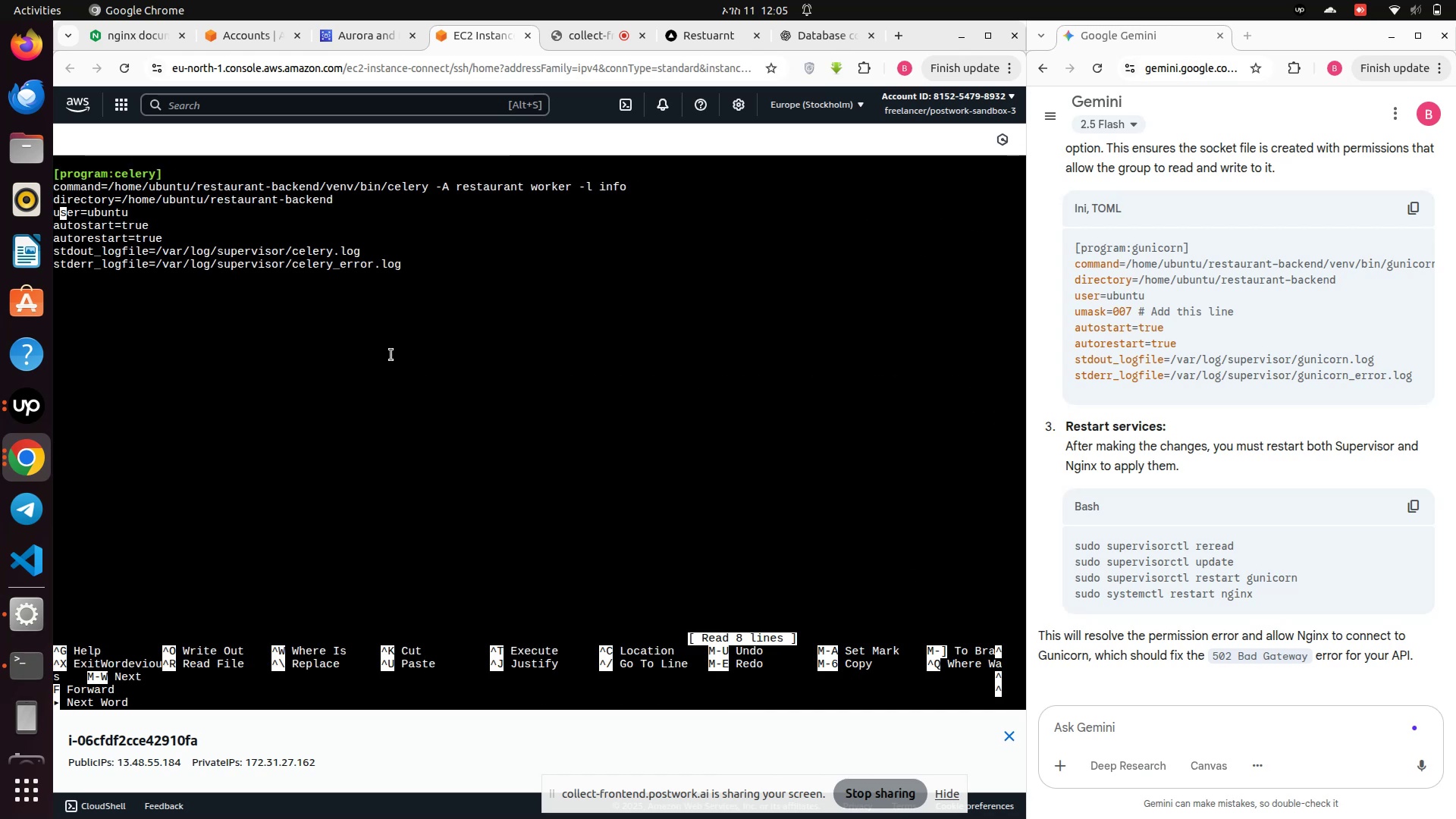 
key(ArrowRight)
 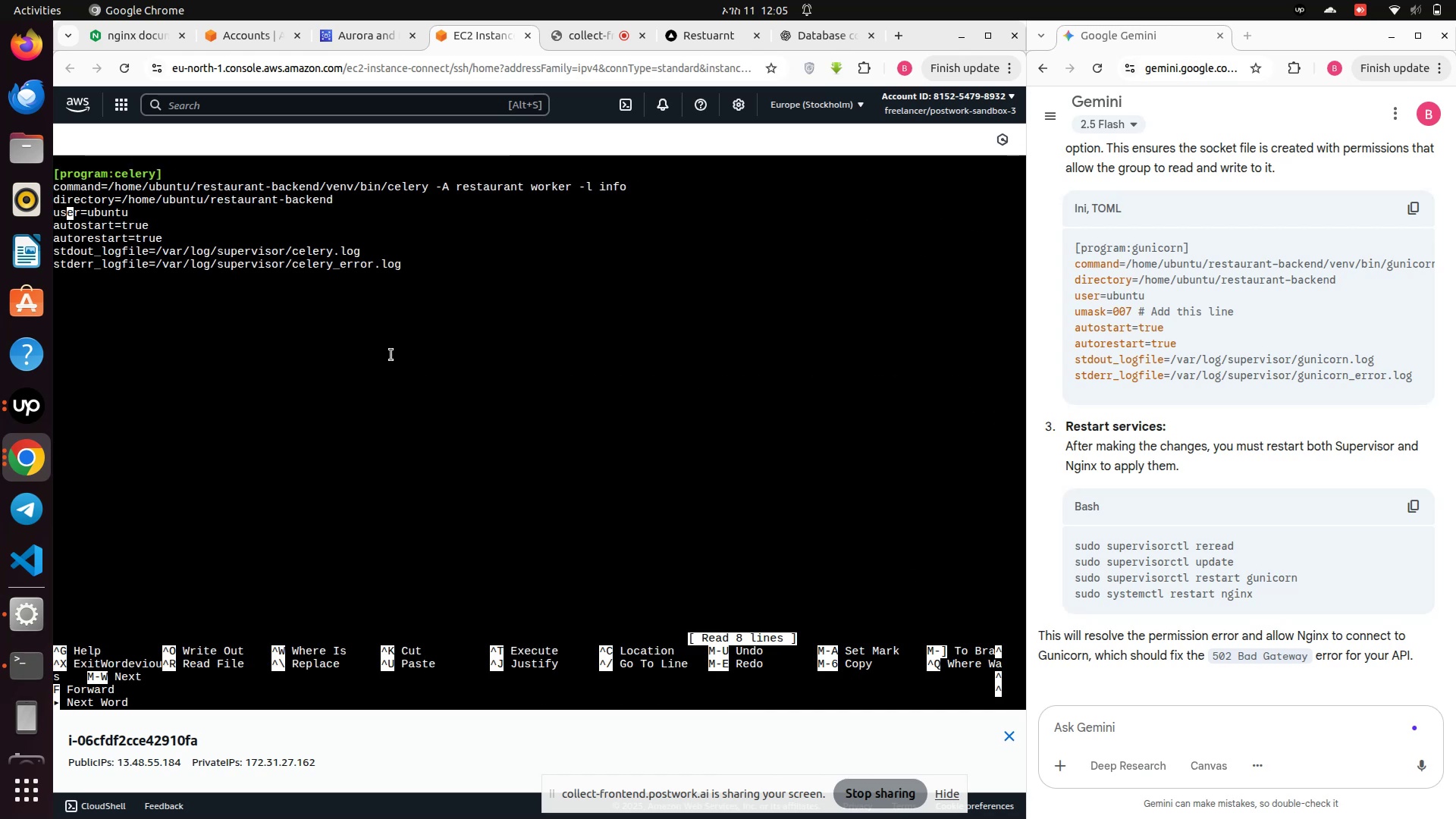 
key(ArrowRight)
 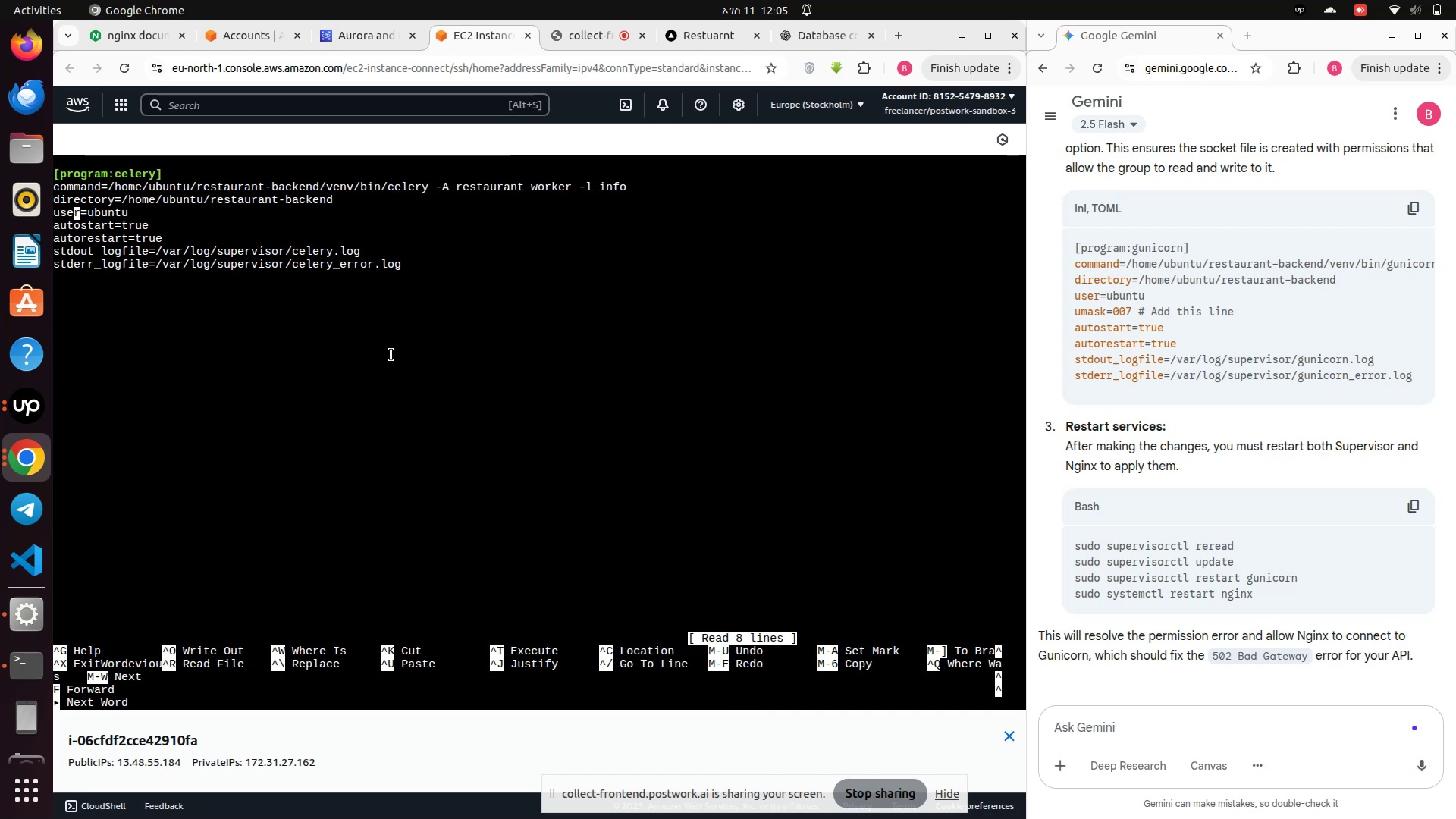 
key(ArrowRight)
 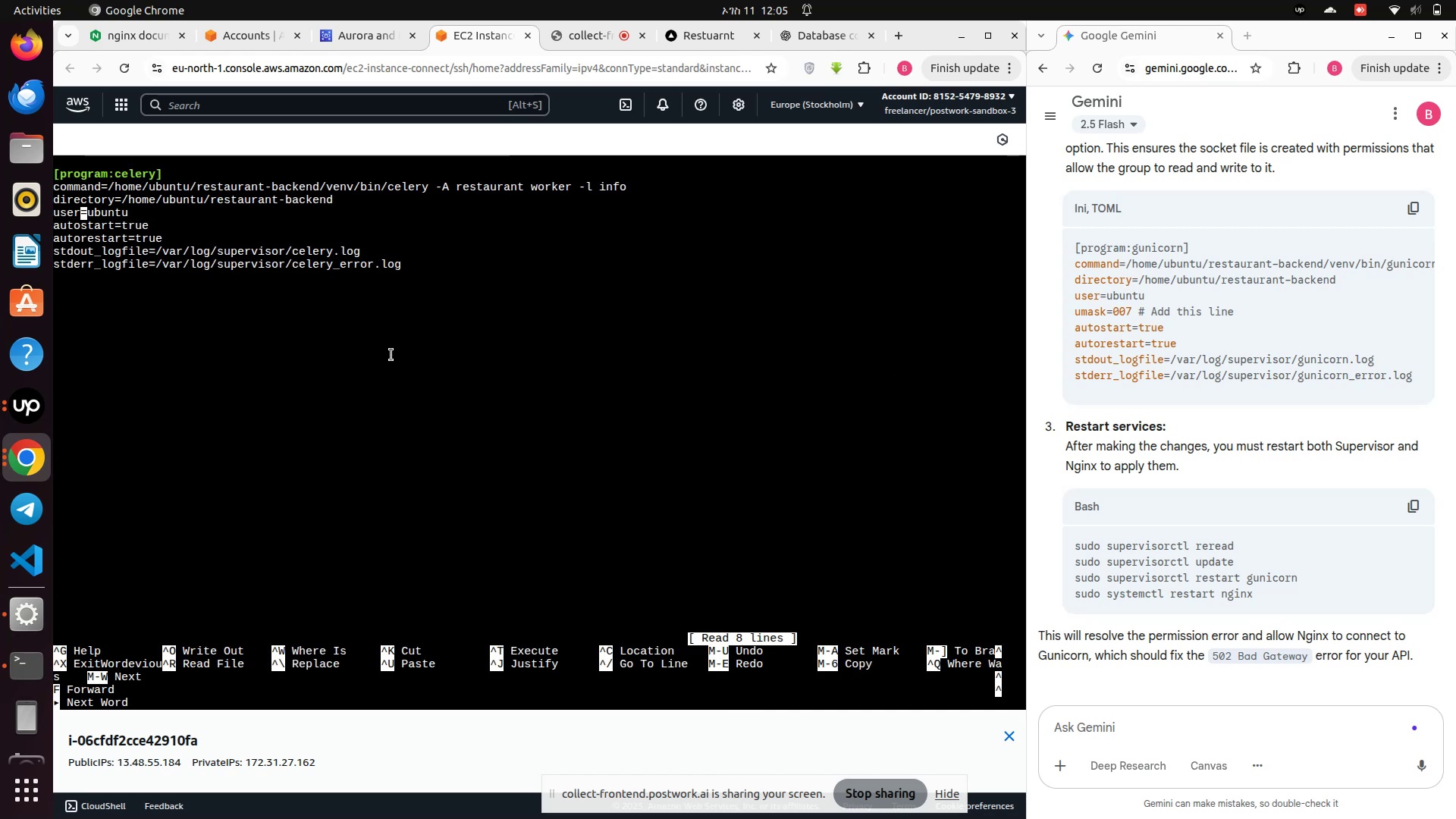 
key(ArrowRight)
 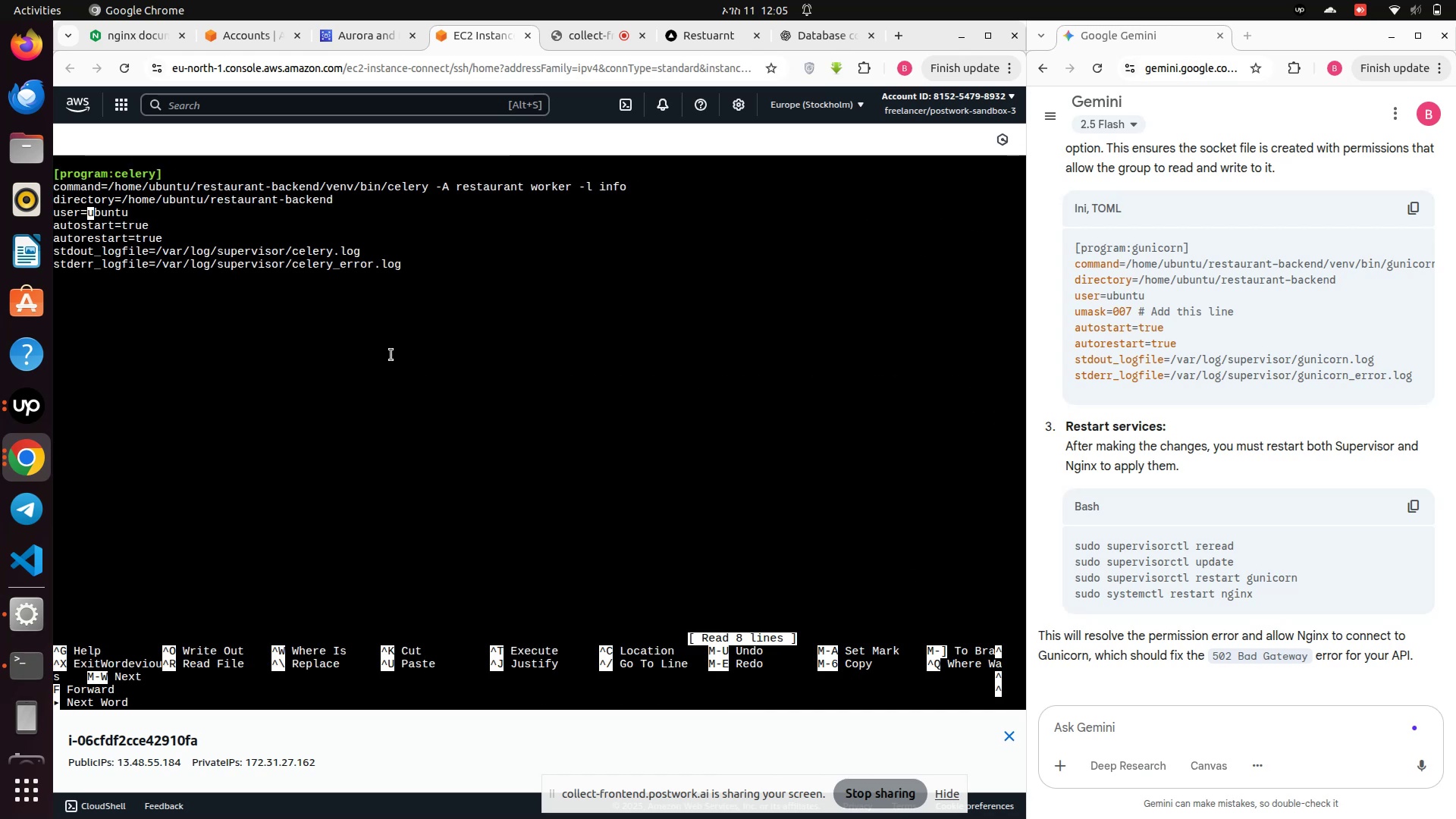 
key(ArrowRight)
 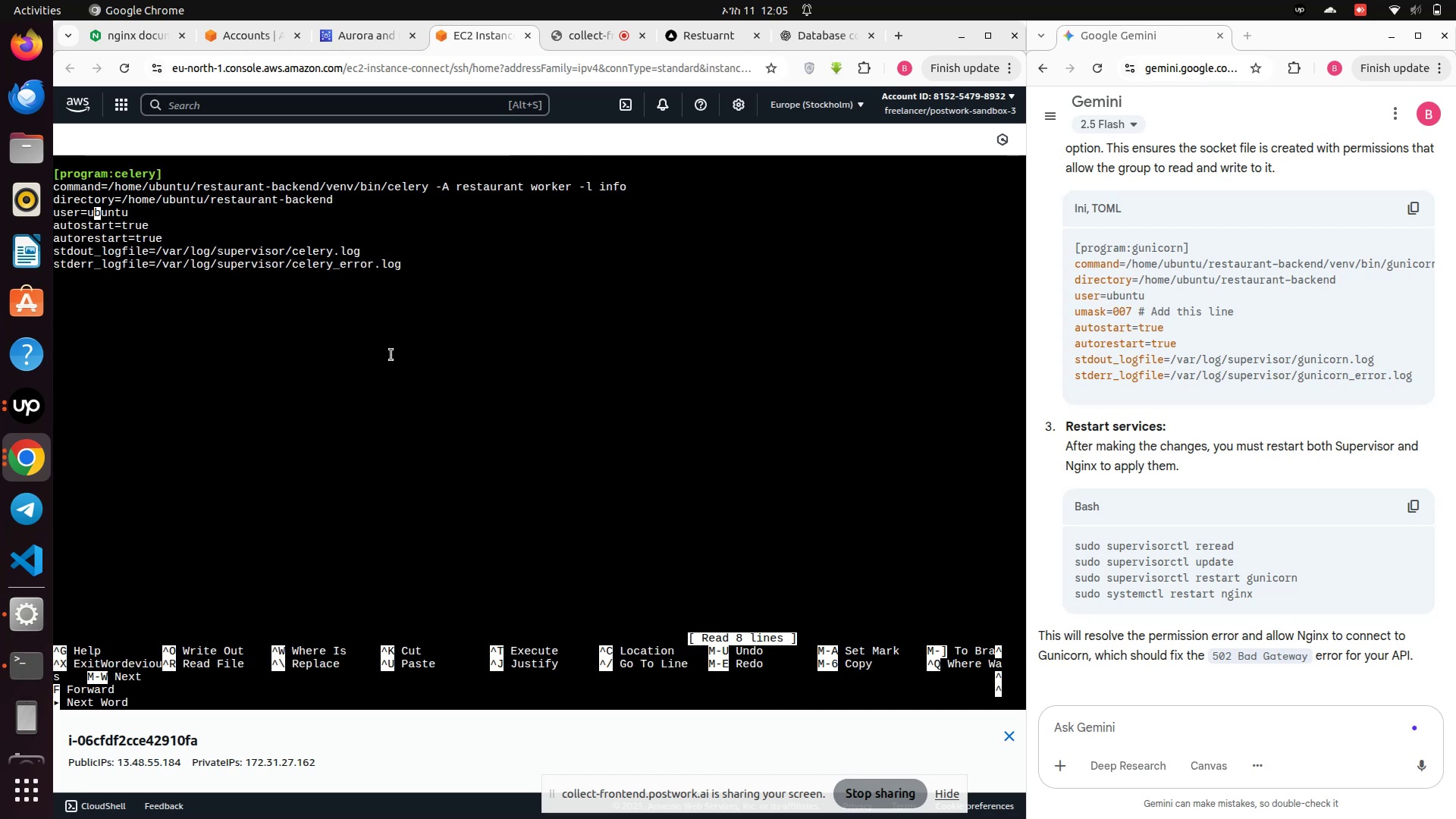 
key(ArrowRight)
 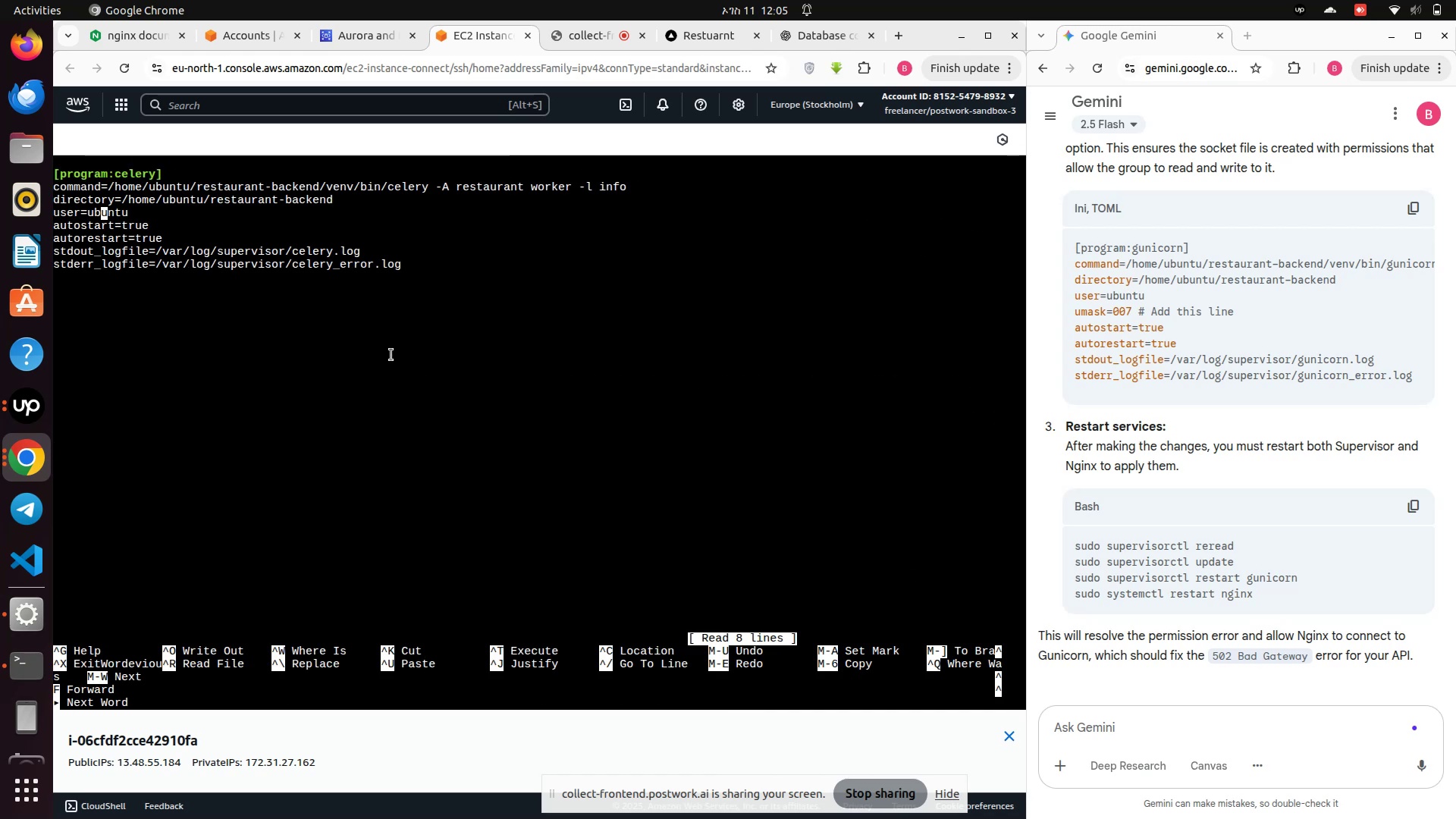 
key(ArrowRight)
 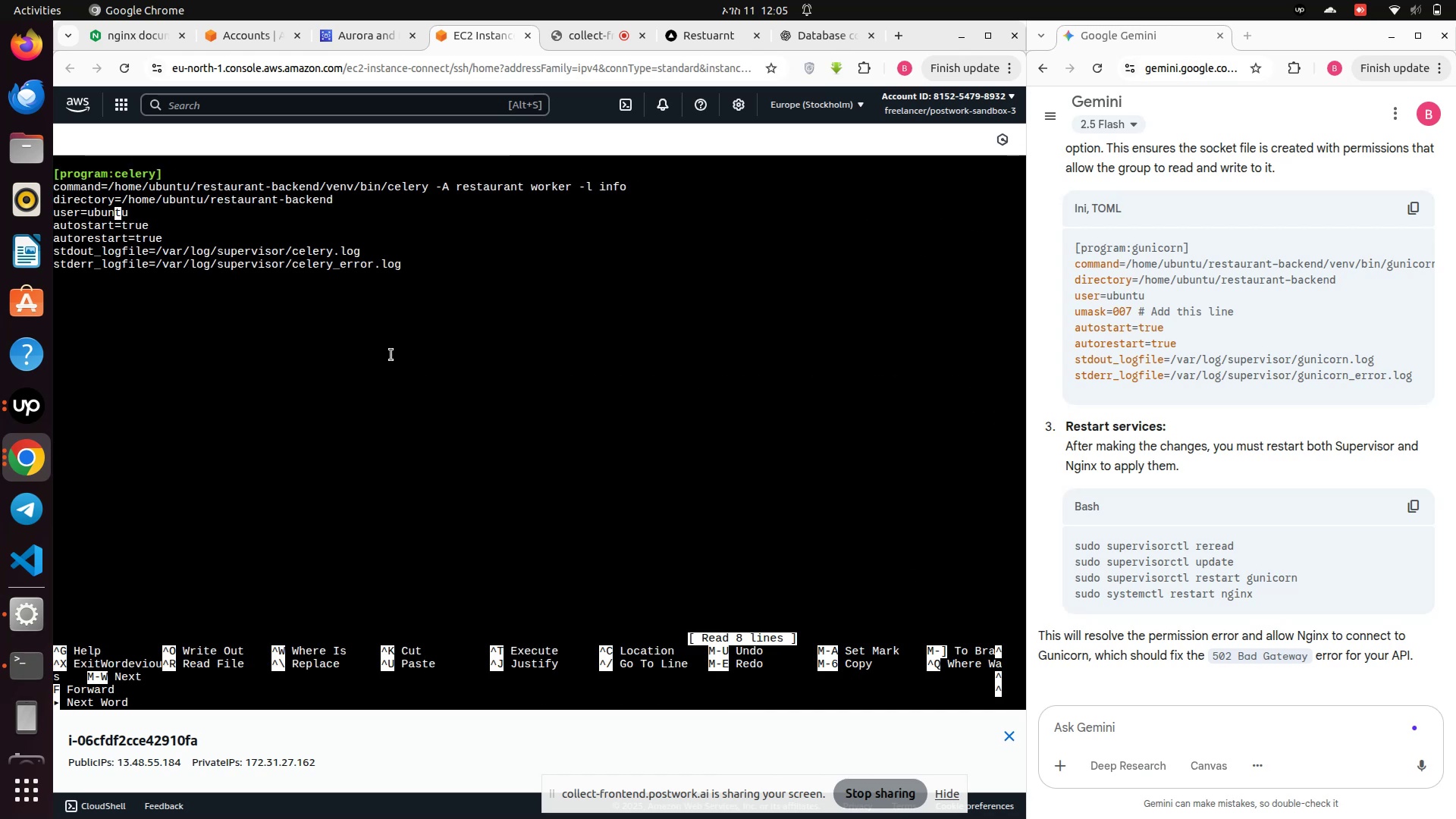 
key(ArrowRight)
 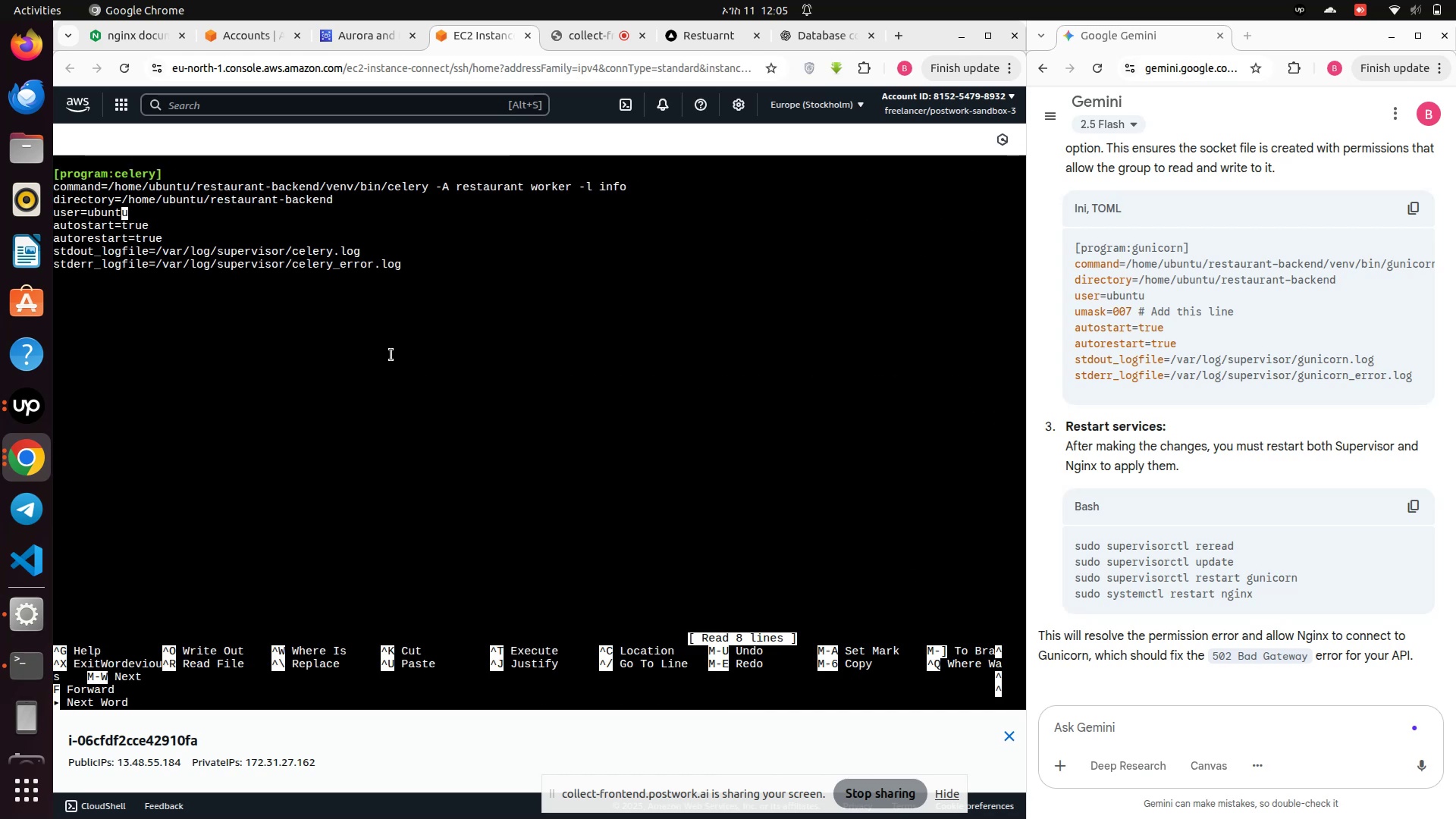 
key(ArrowRight)
 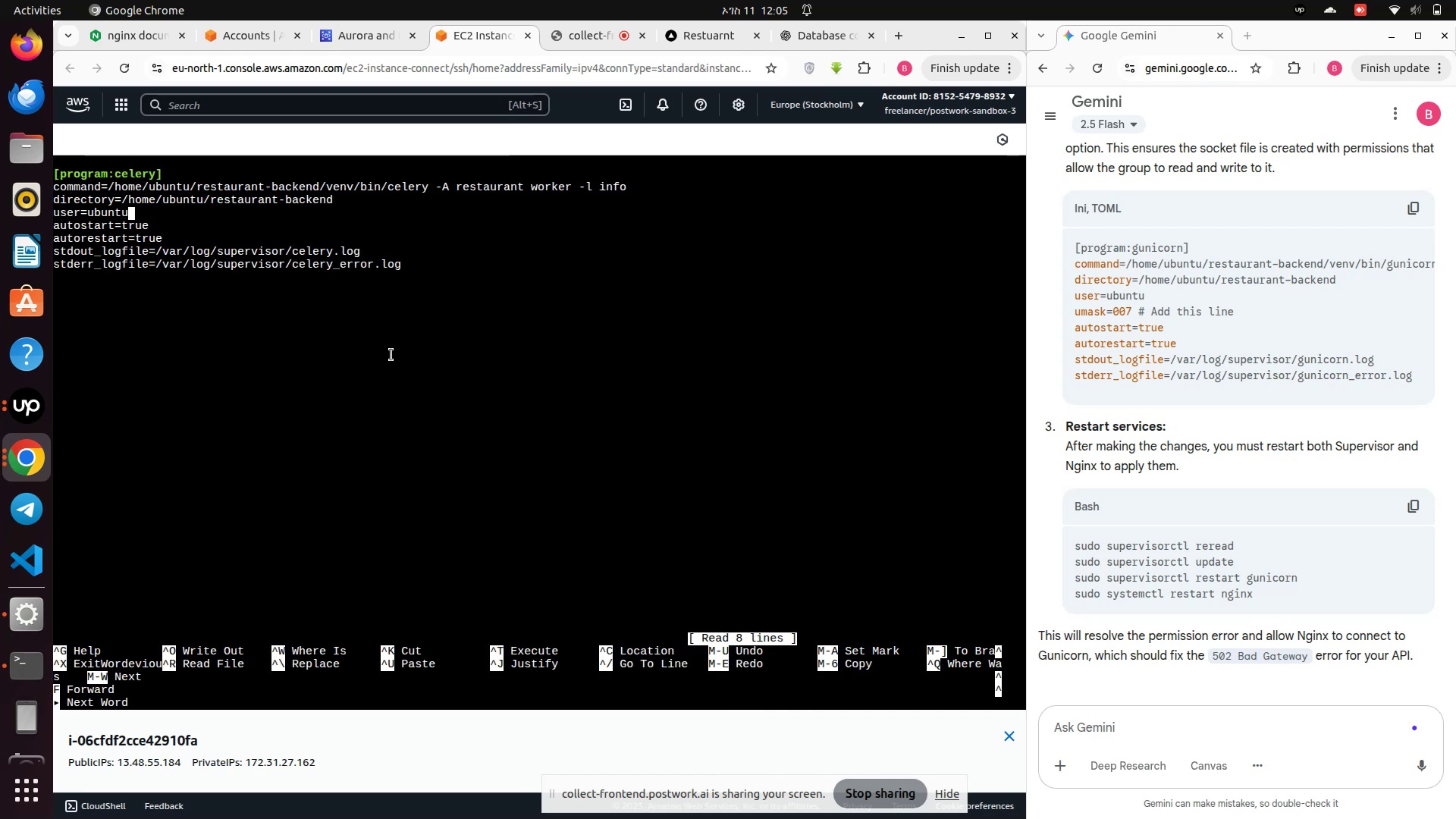 
key(Shift+Enter)
 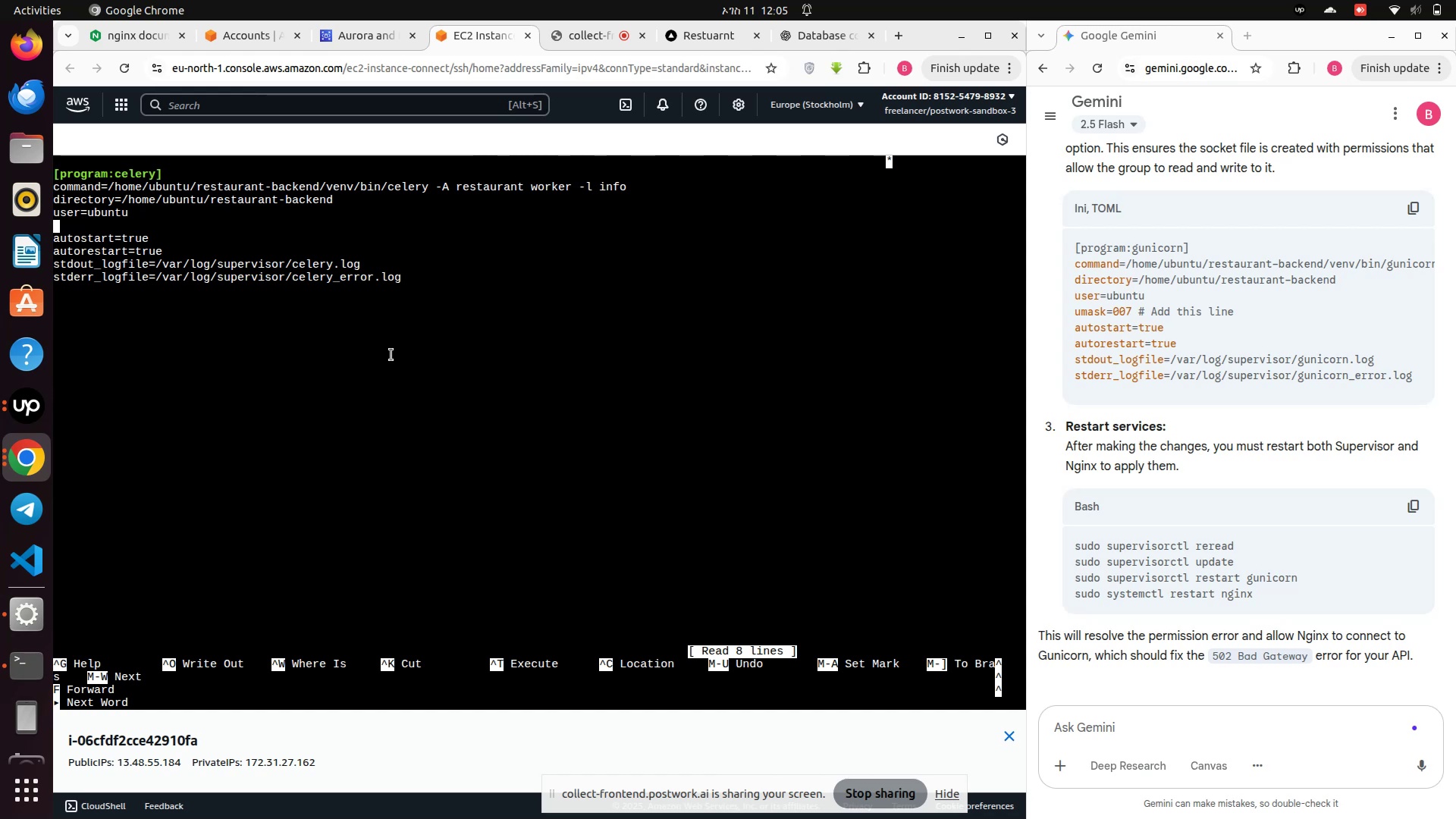 
type(umask=007)
 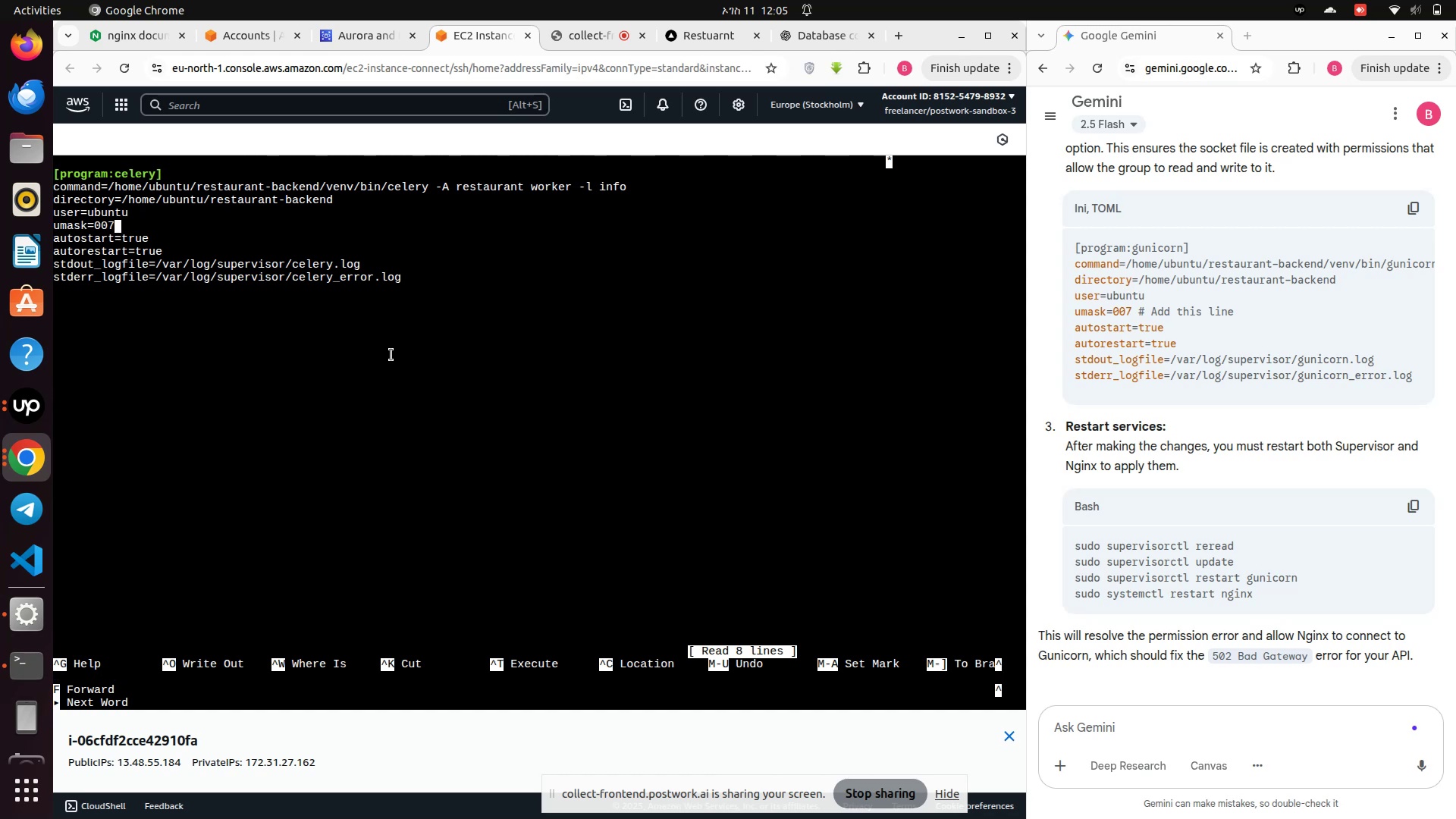 
key(Control+S)
 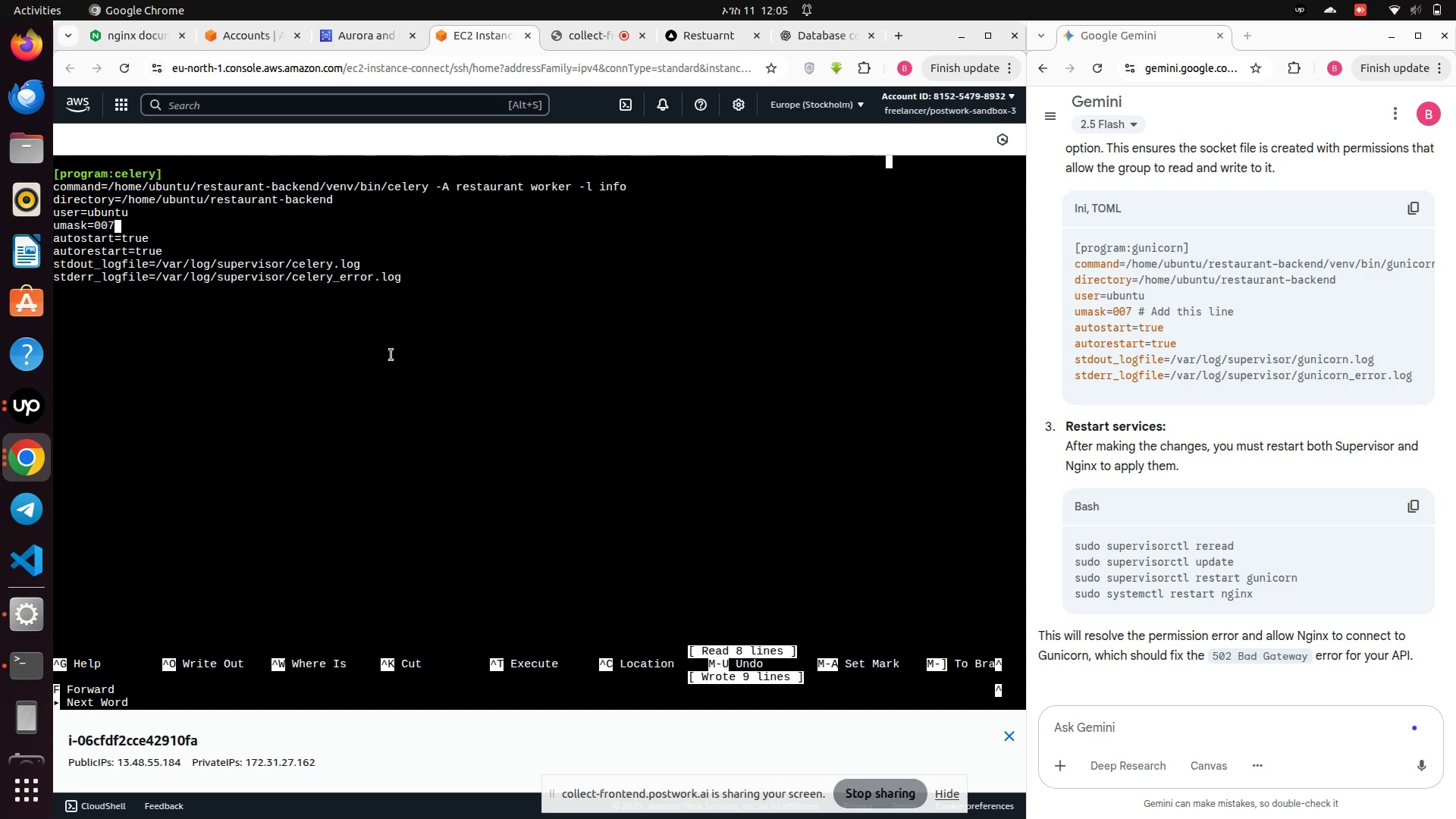 
key(Control+X)
 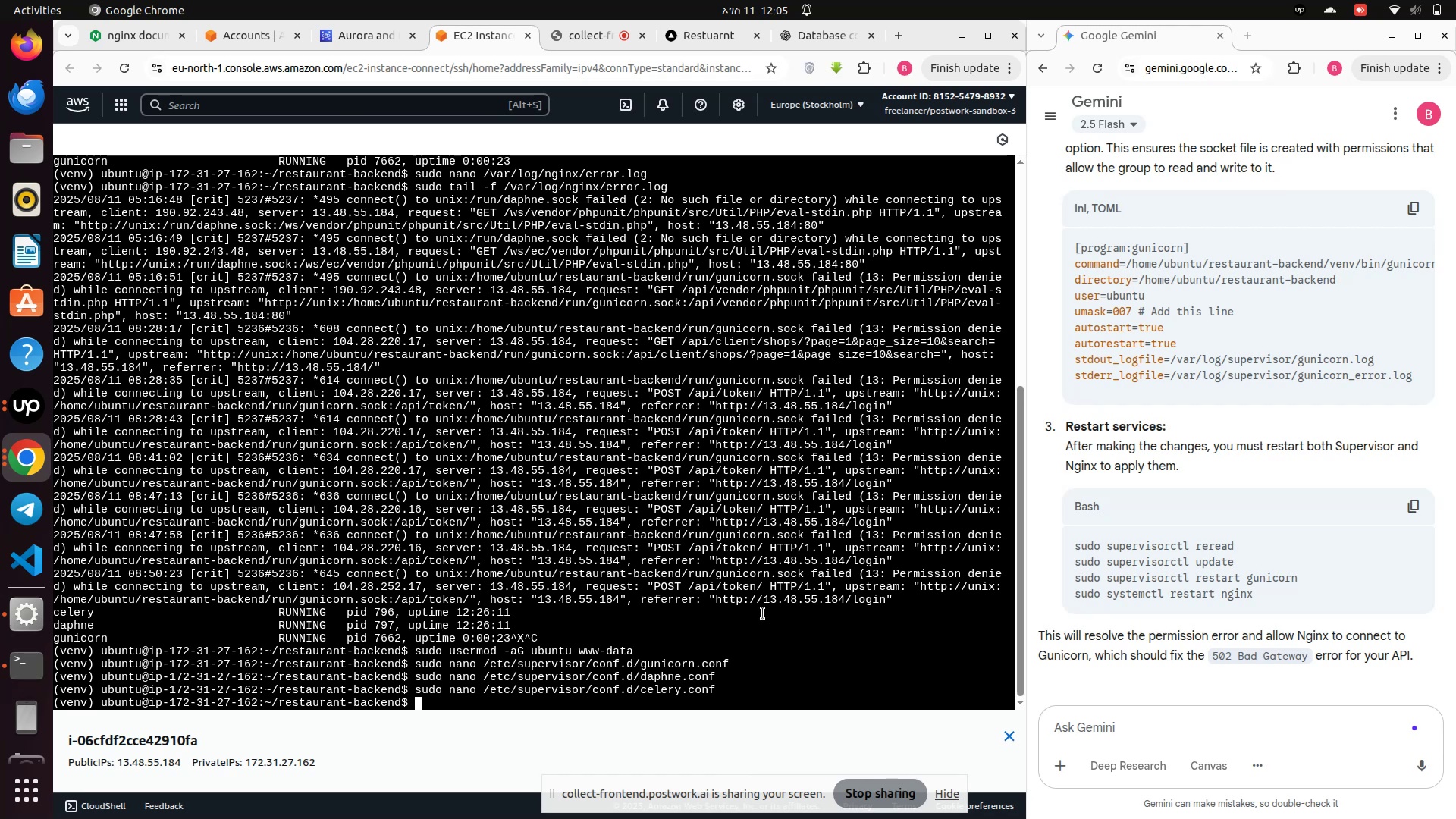 
type(sudo supervisorctl reread)
 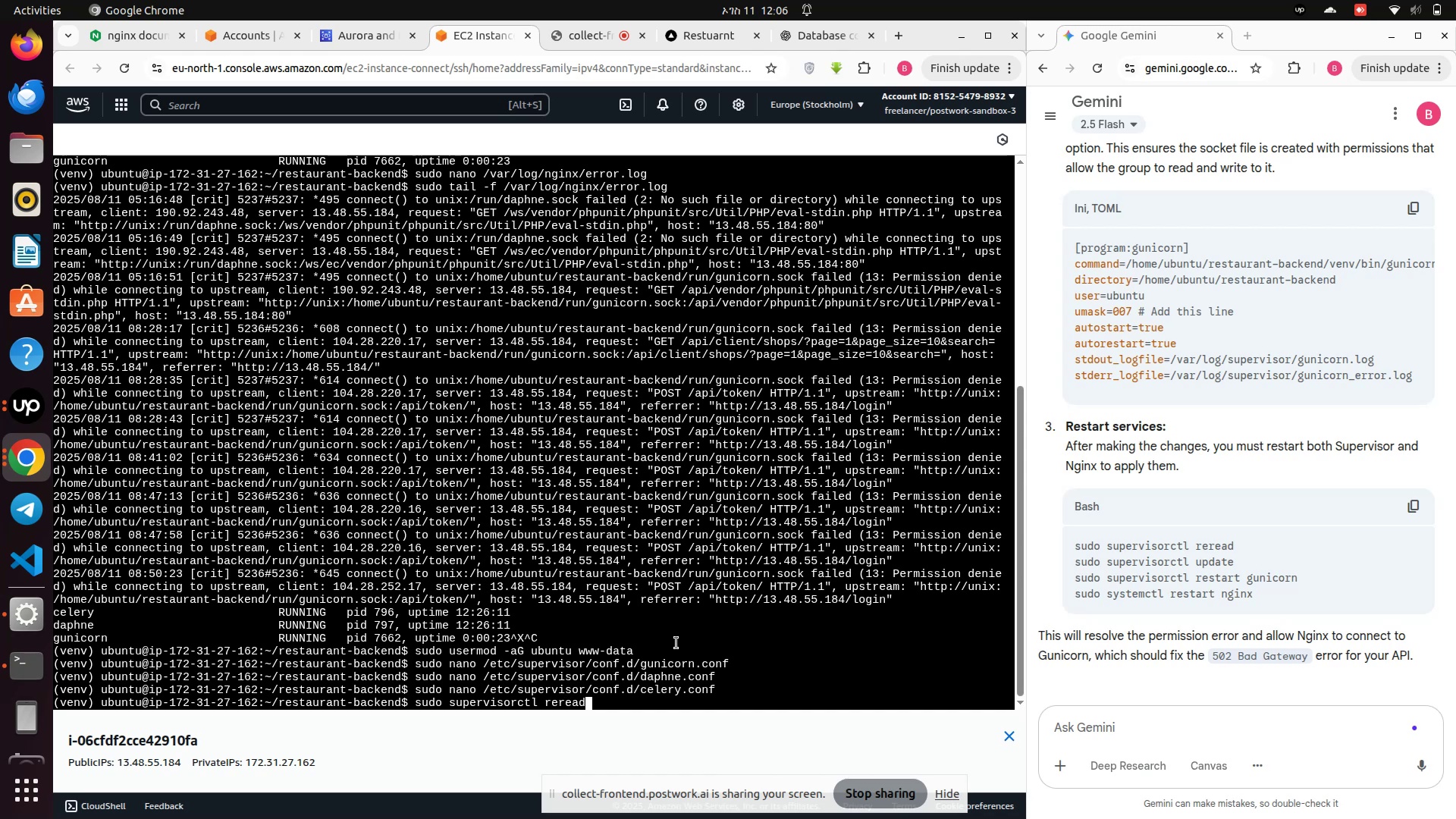 
key(Enter)
 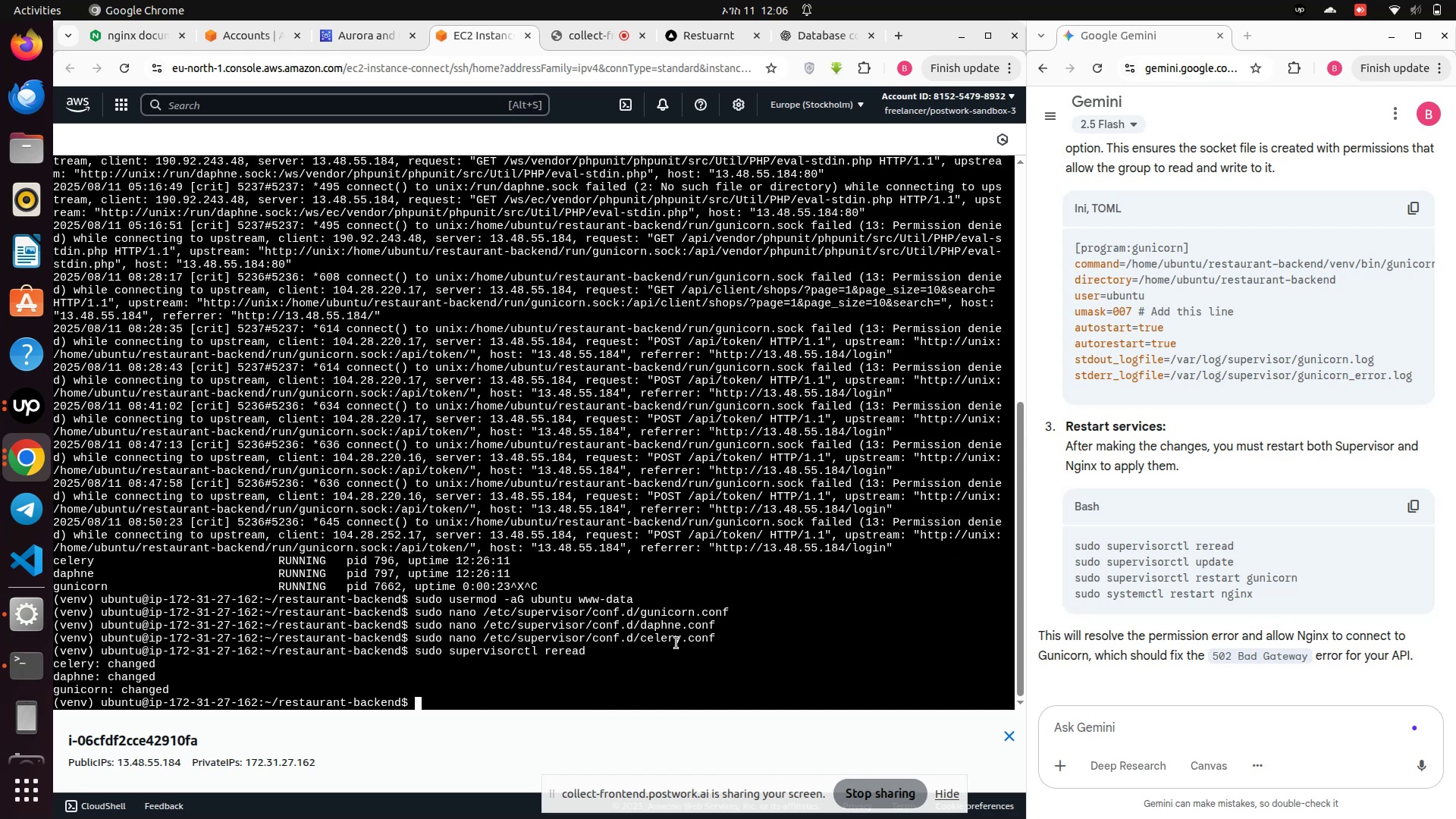 
type(sudo supervisorctl update)
 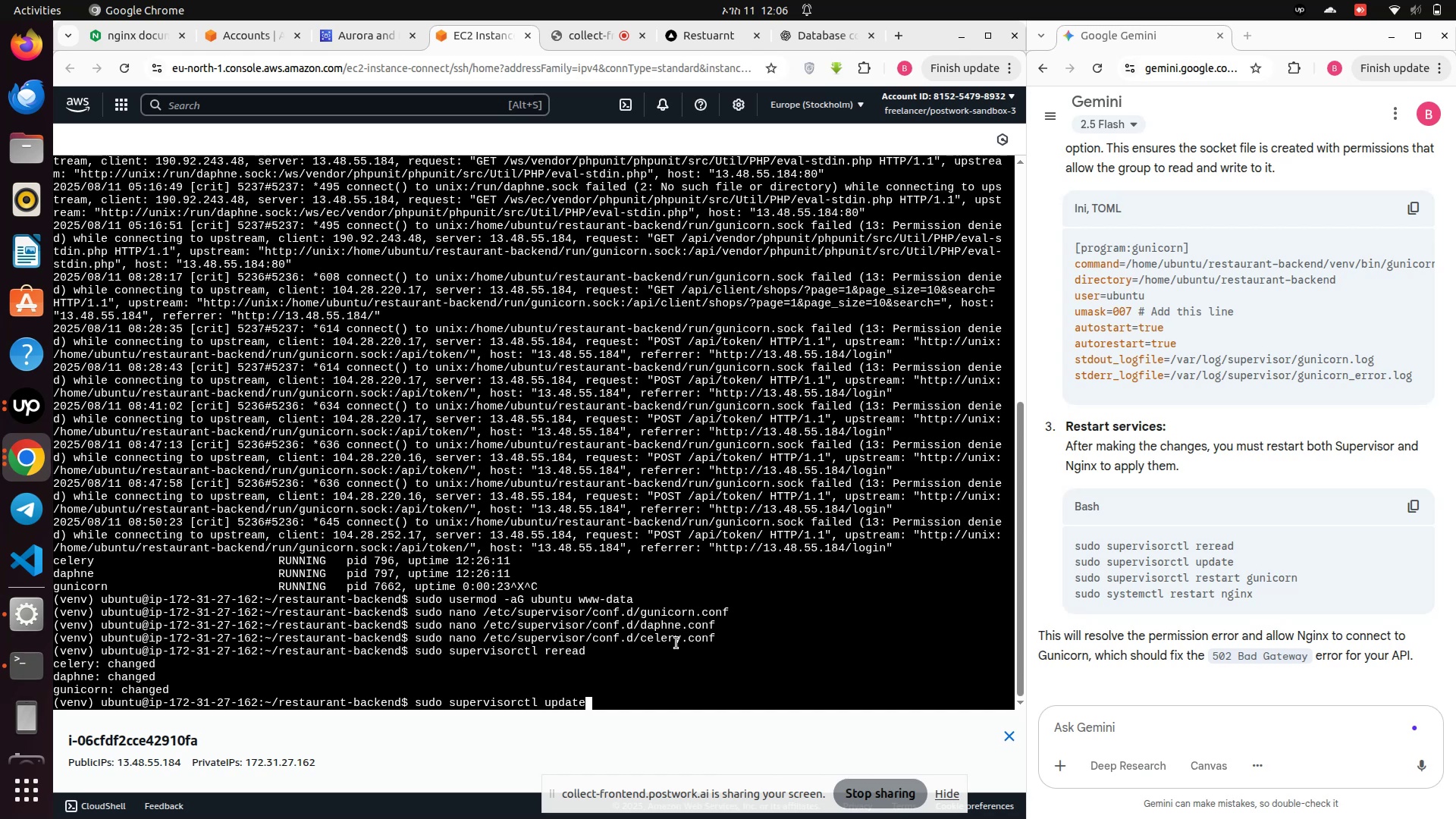 
key(Enter)
 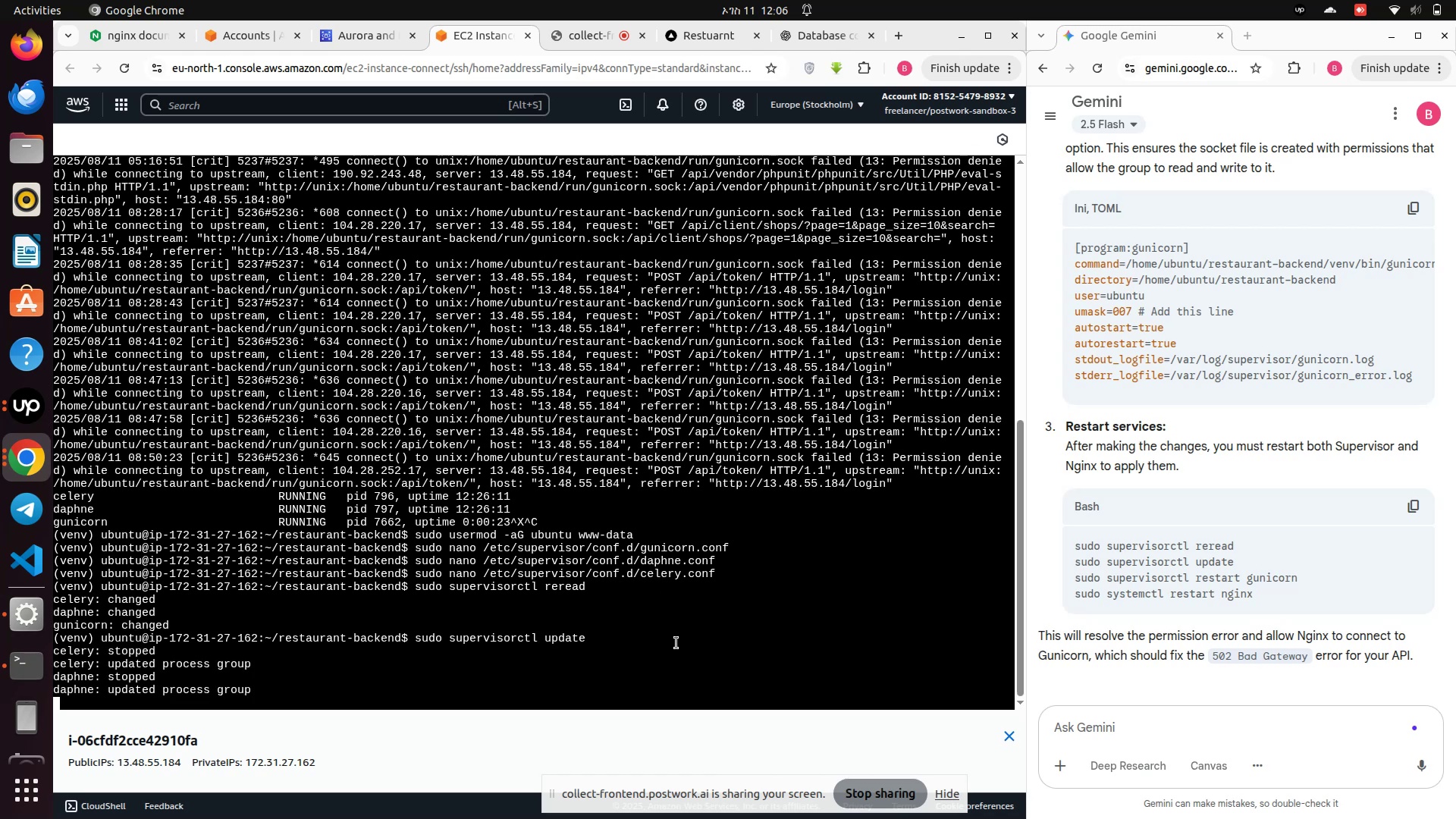 
wait(18.5)
 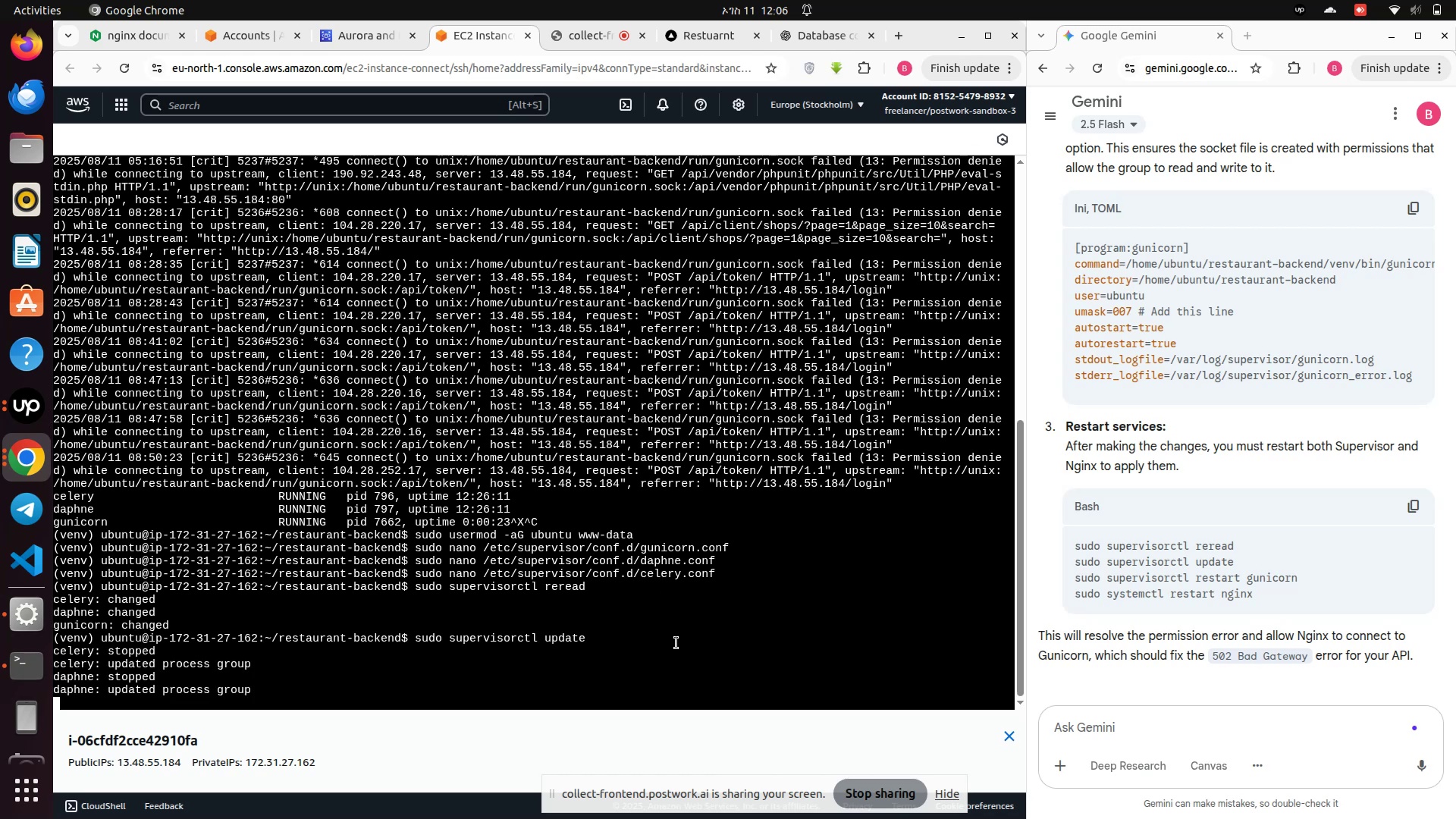 
type(sudo supervisorctl gunicorn celery daphne)
 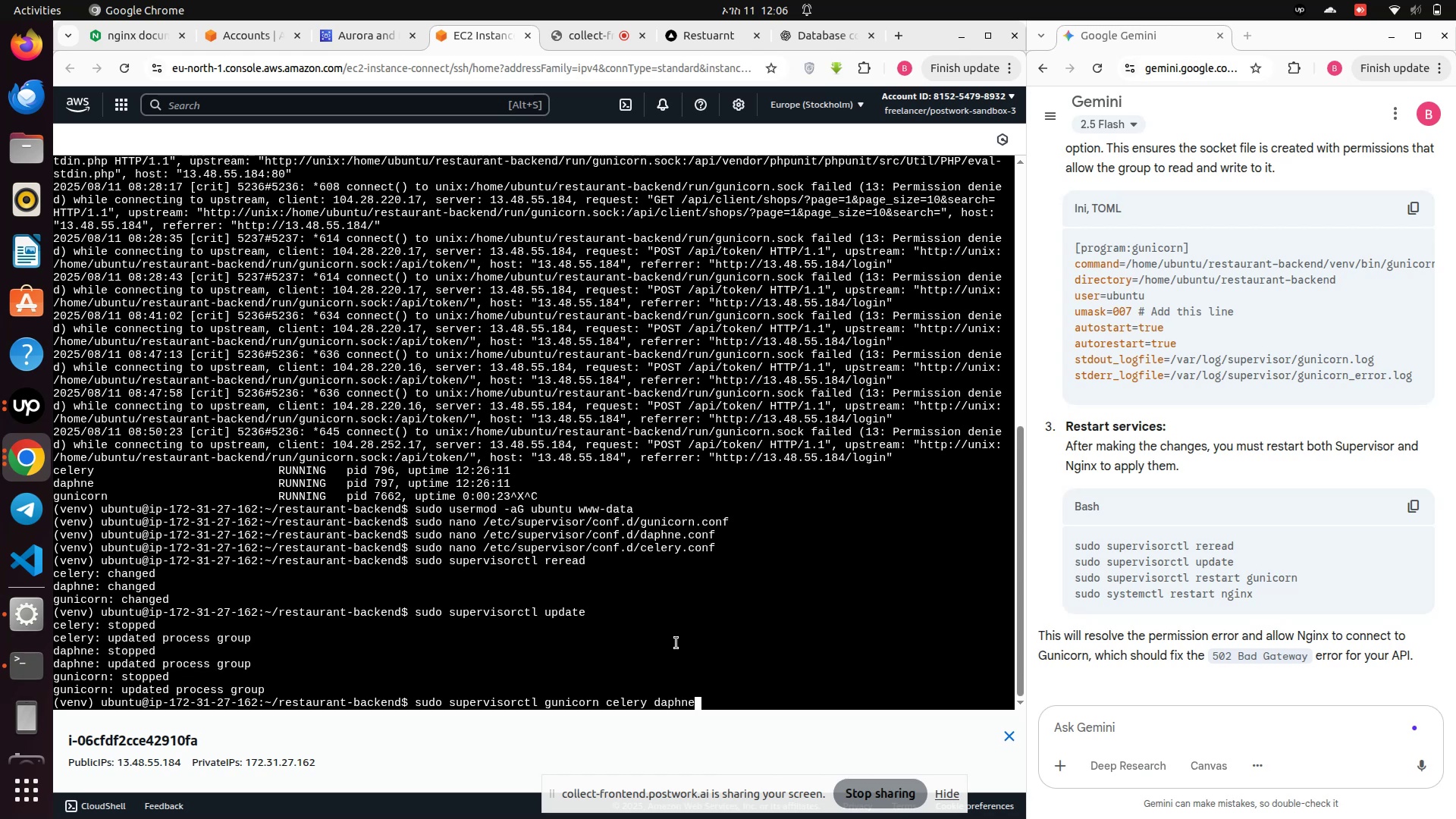 
key(Enter)
 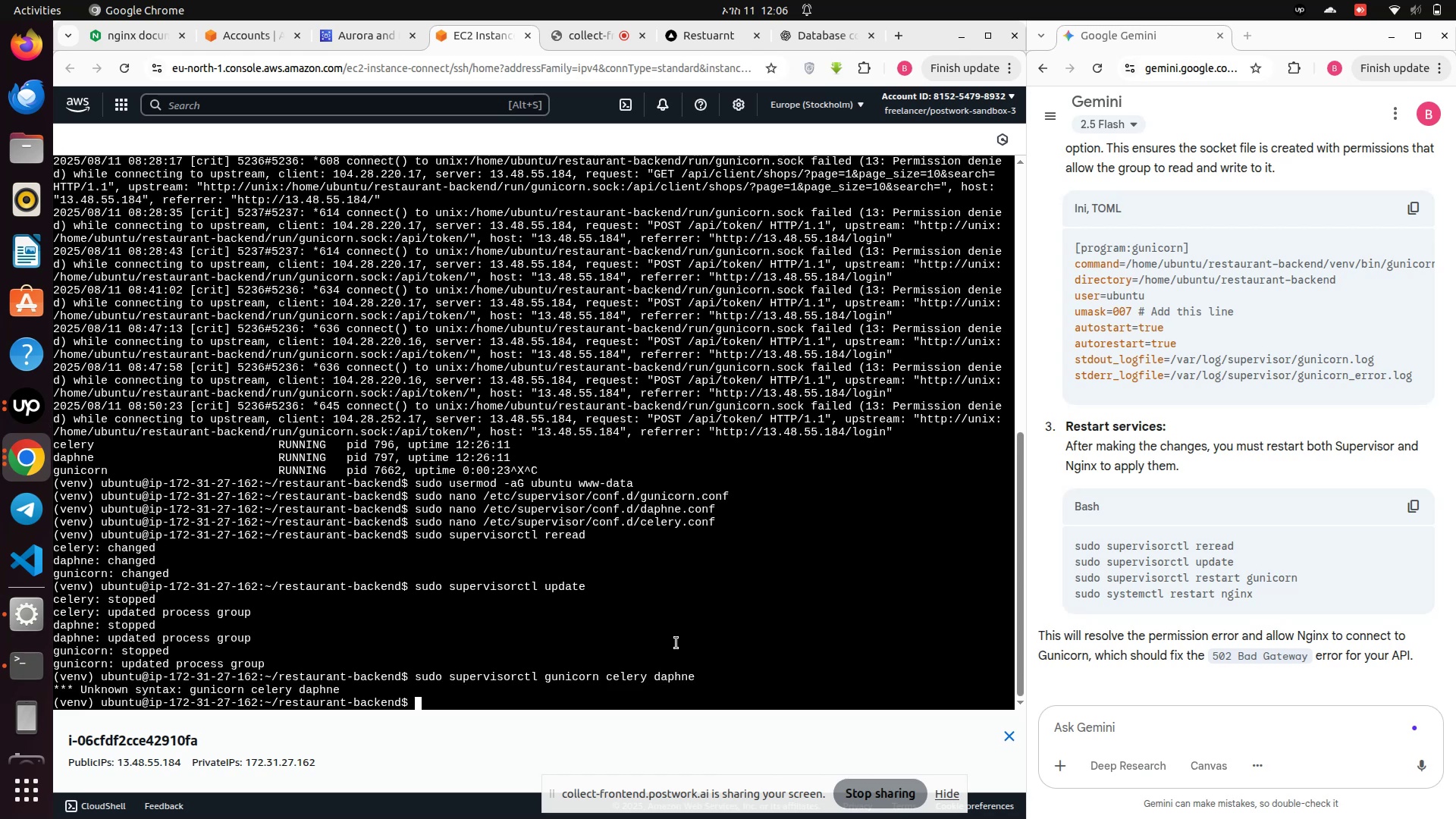 
key(ArrowUp)
 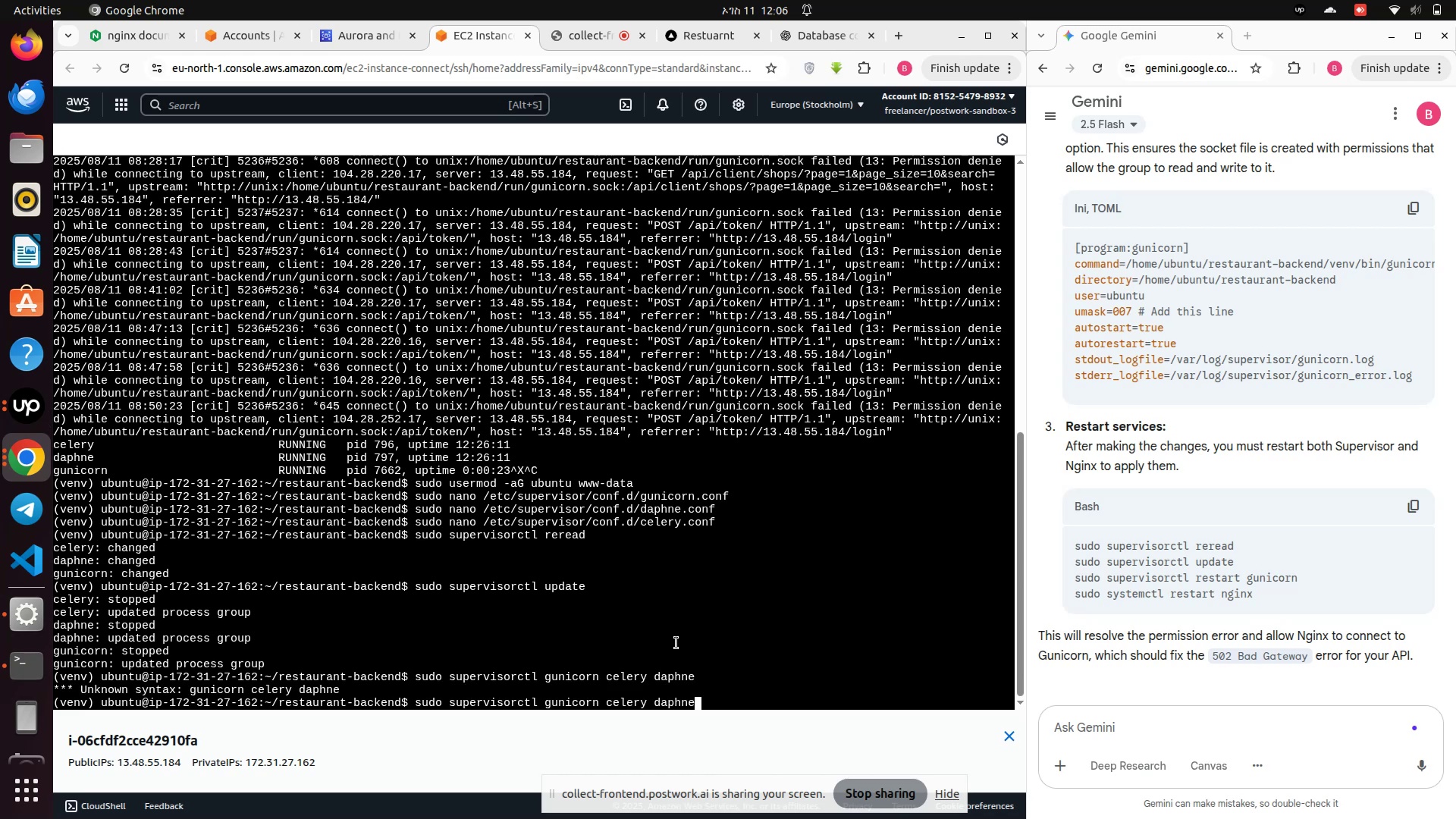 
hold_key(key=Backspace, duration=0.8)
 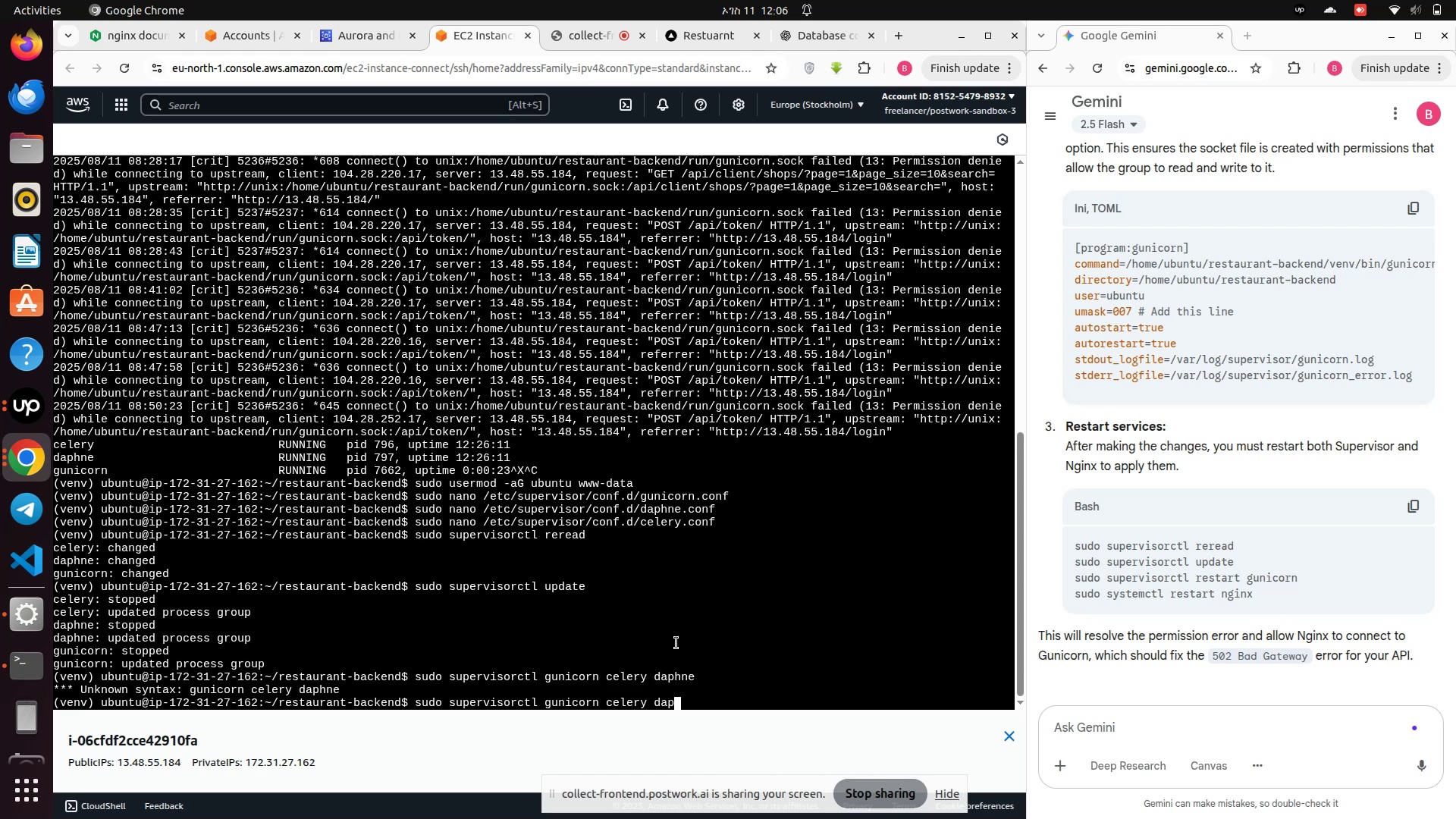 
key(Backspace)
 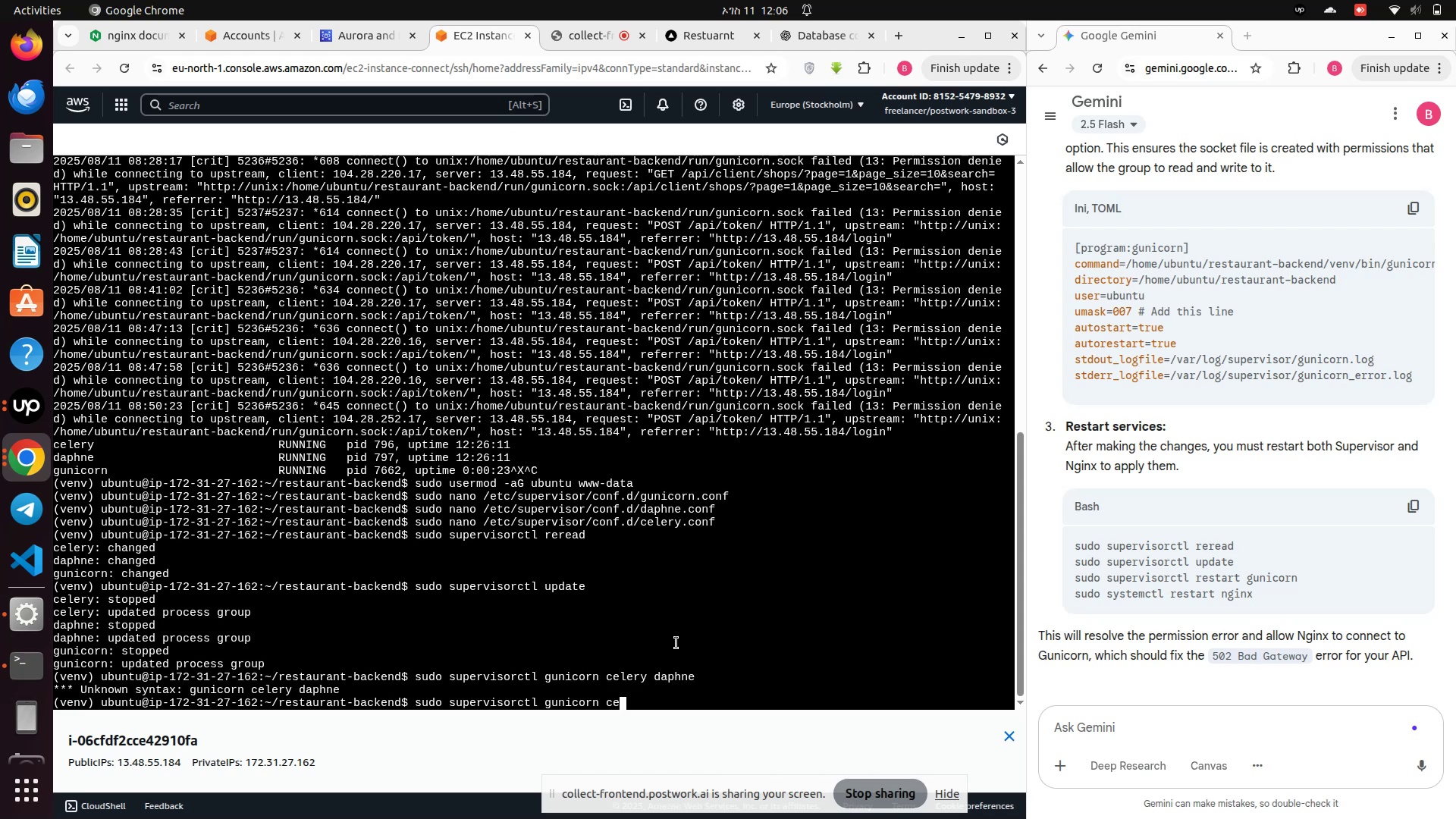 
key(Backspace)
 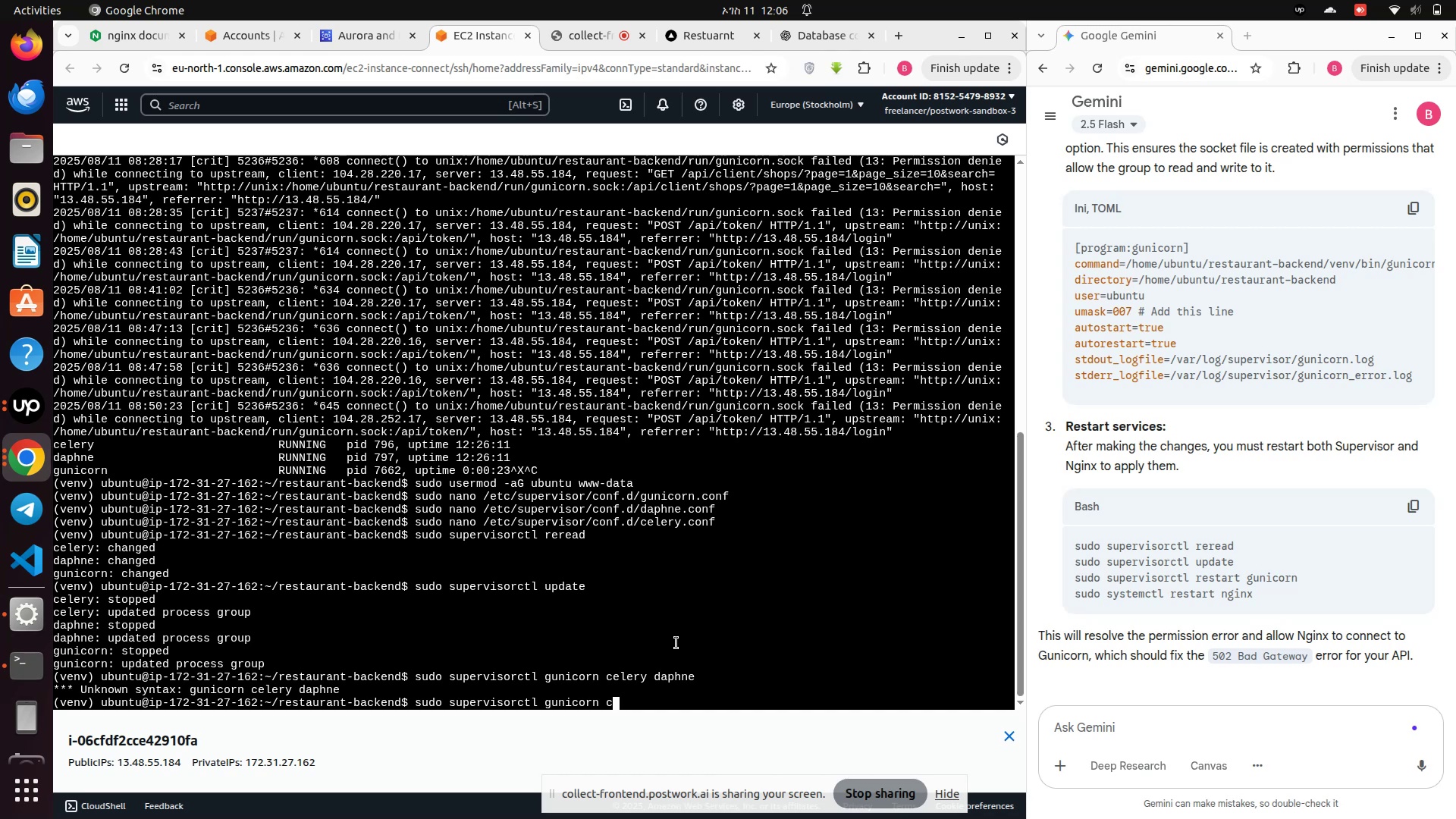 
key(Backspace)
 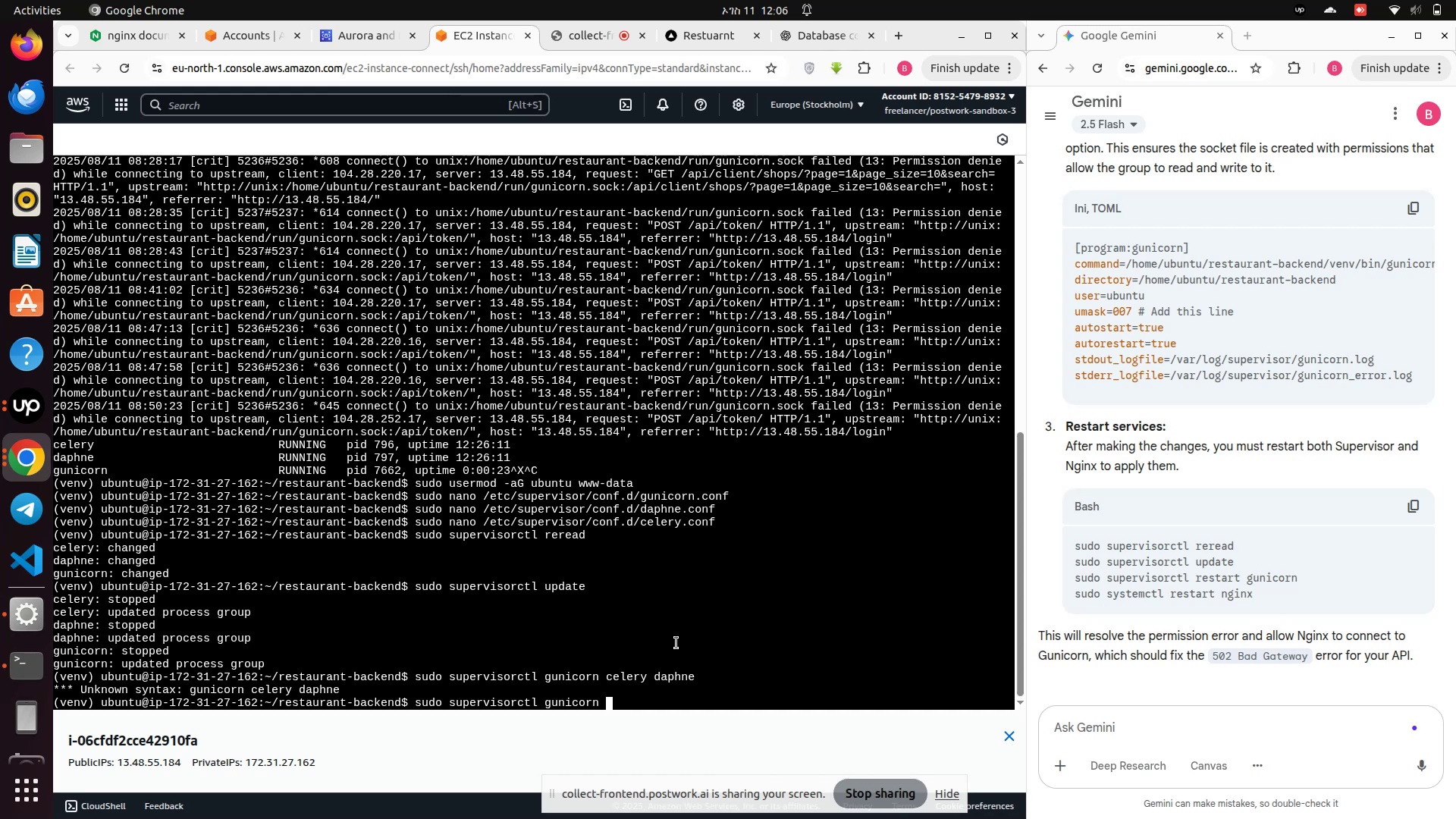 
key(Backspace)
 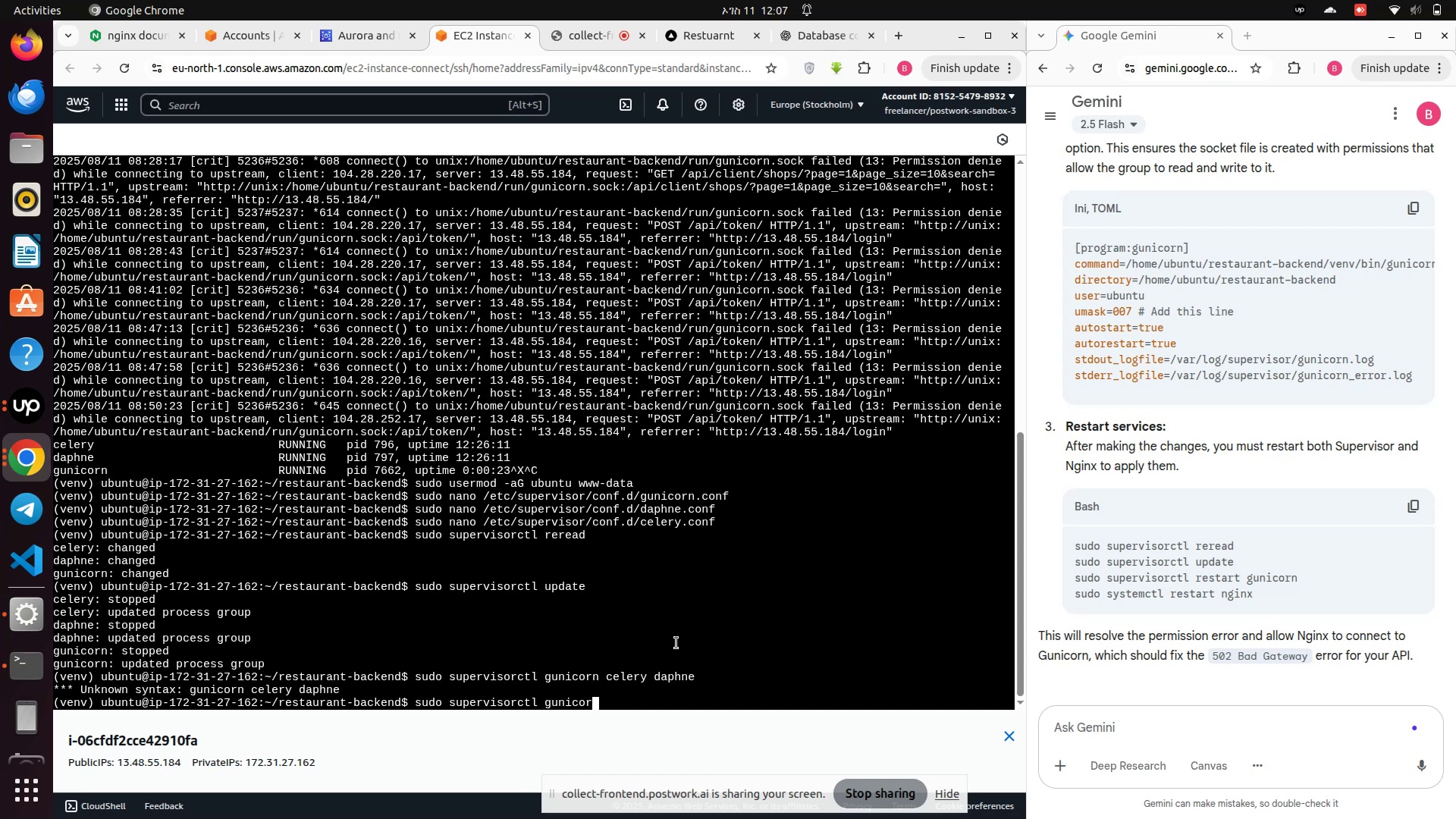 
key(N)
 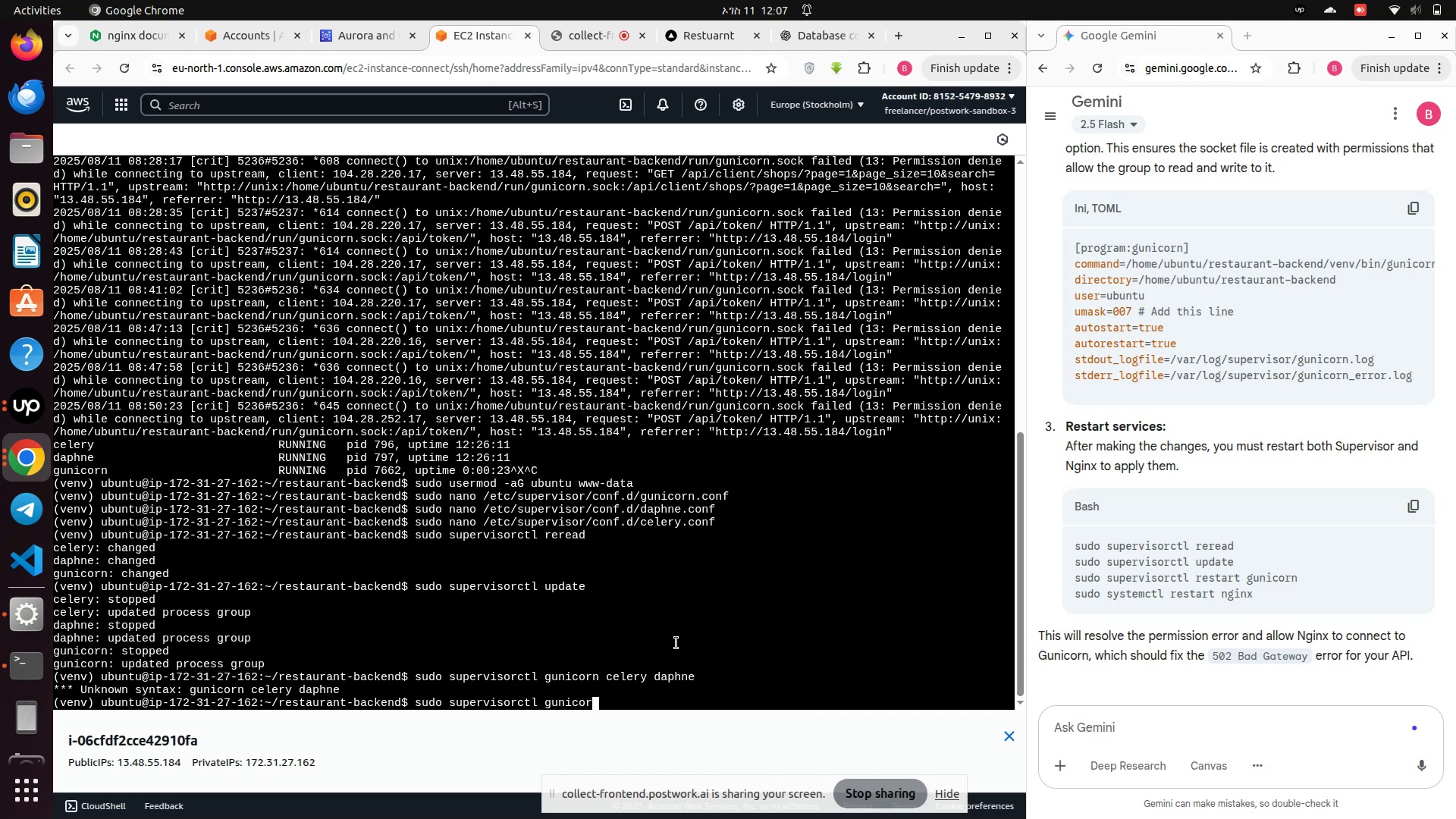 
key(Enter)
 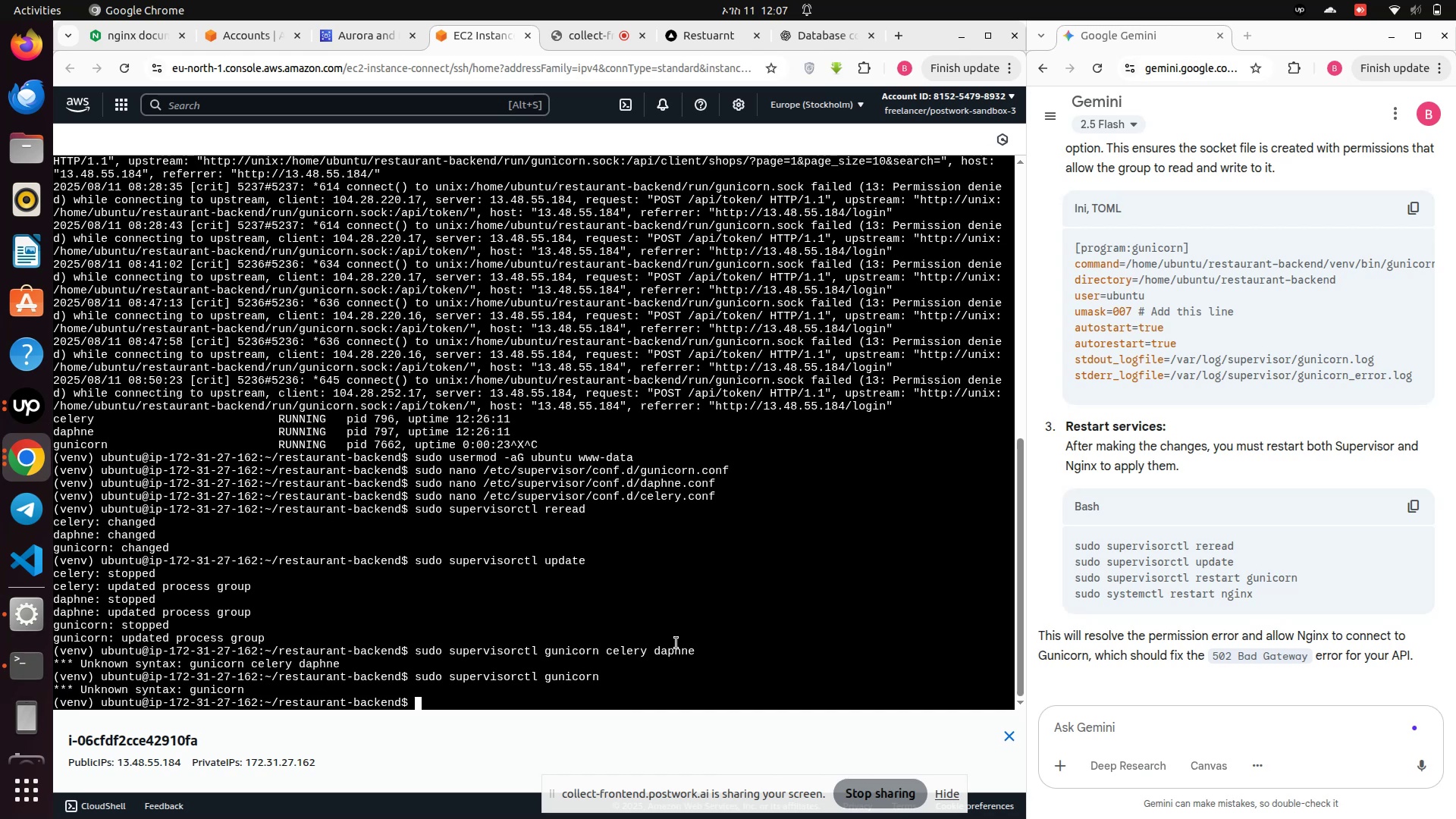 
key(ArrowUp)
 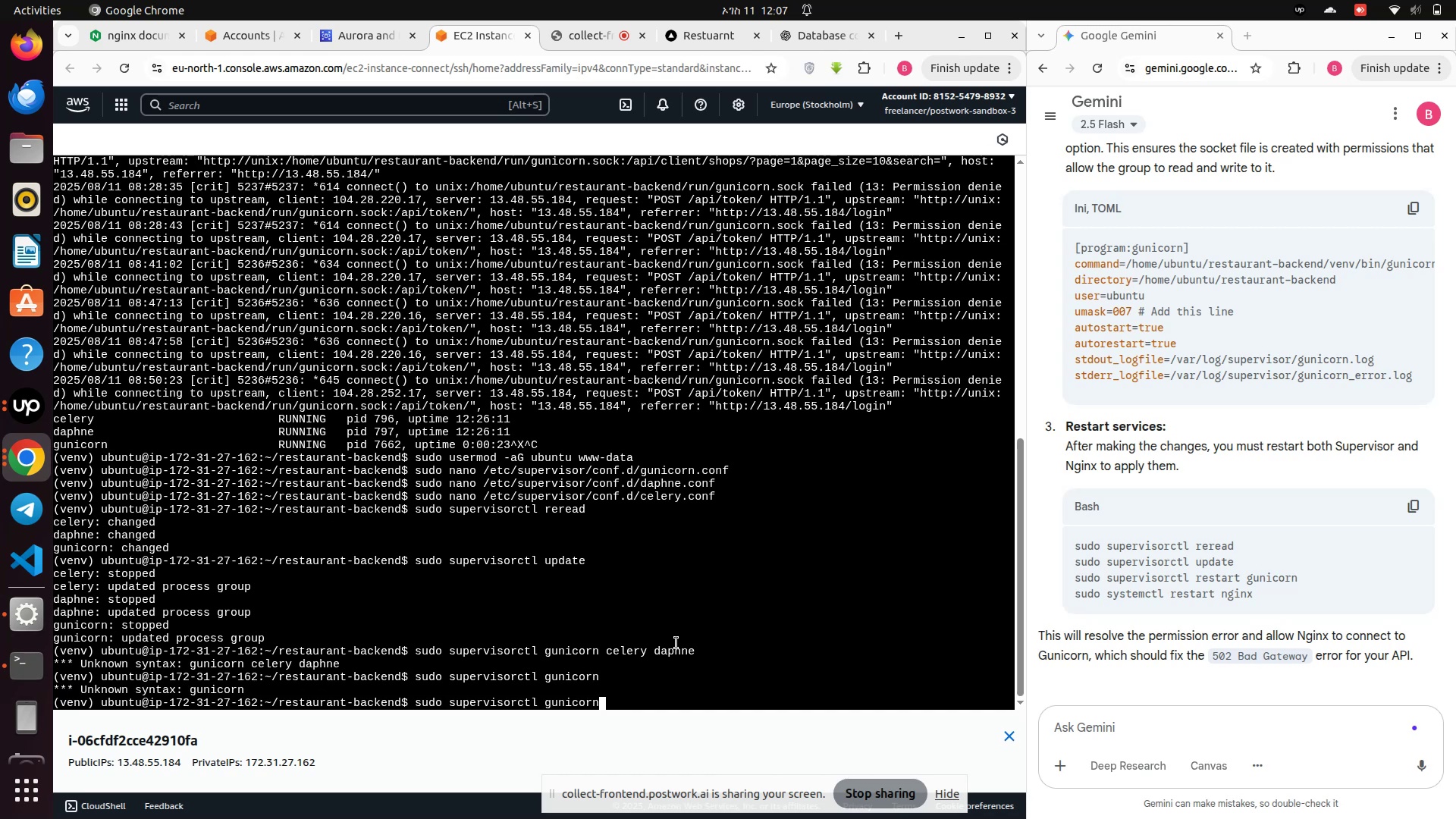 
key(ArrowUp)
 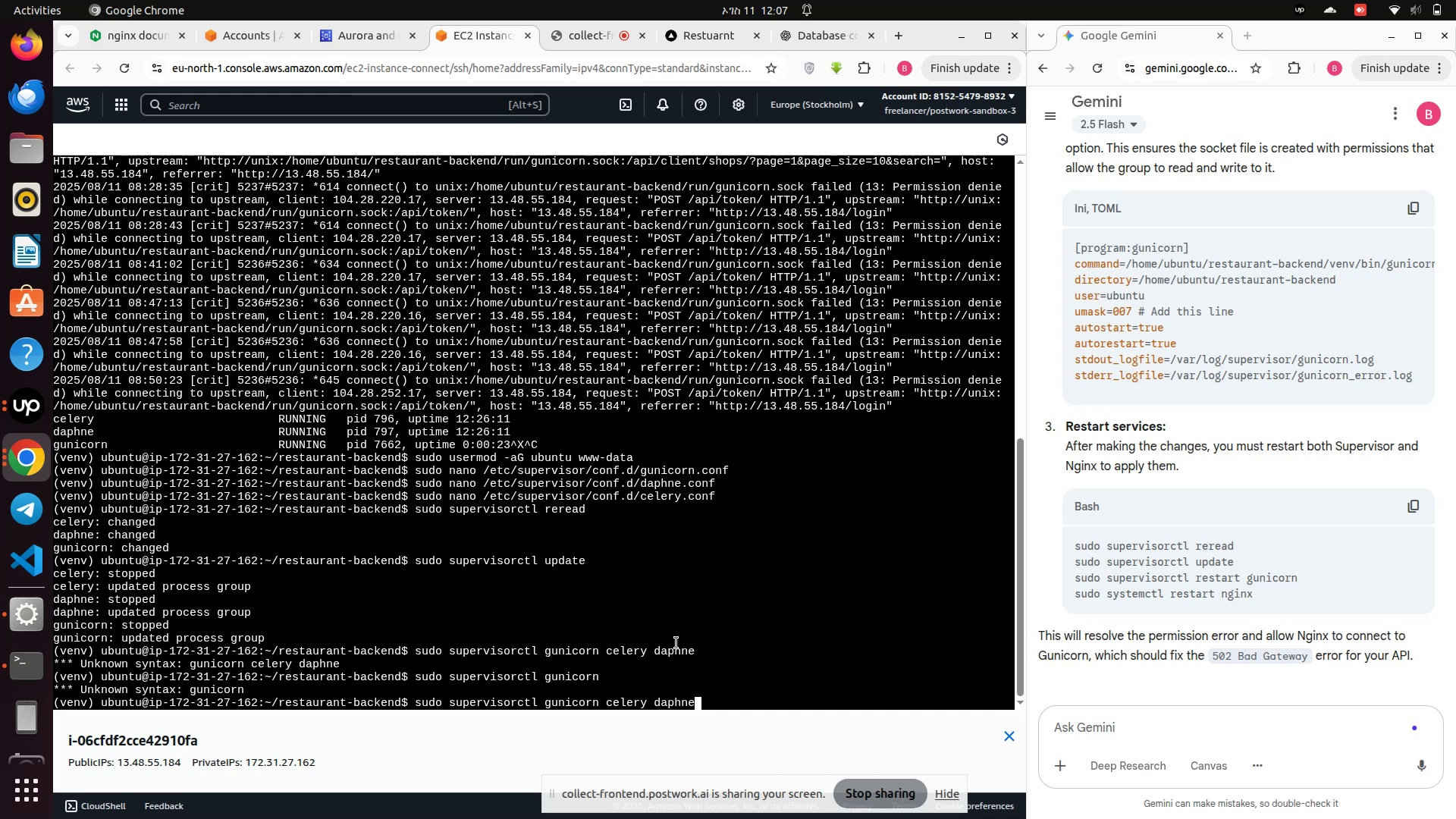 
key(Backspace)
 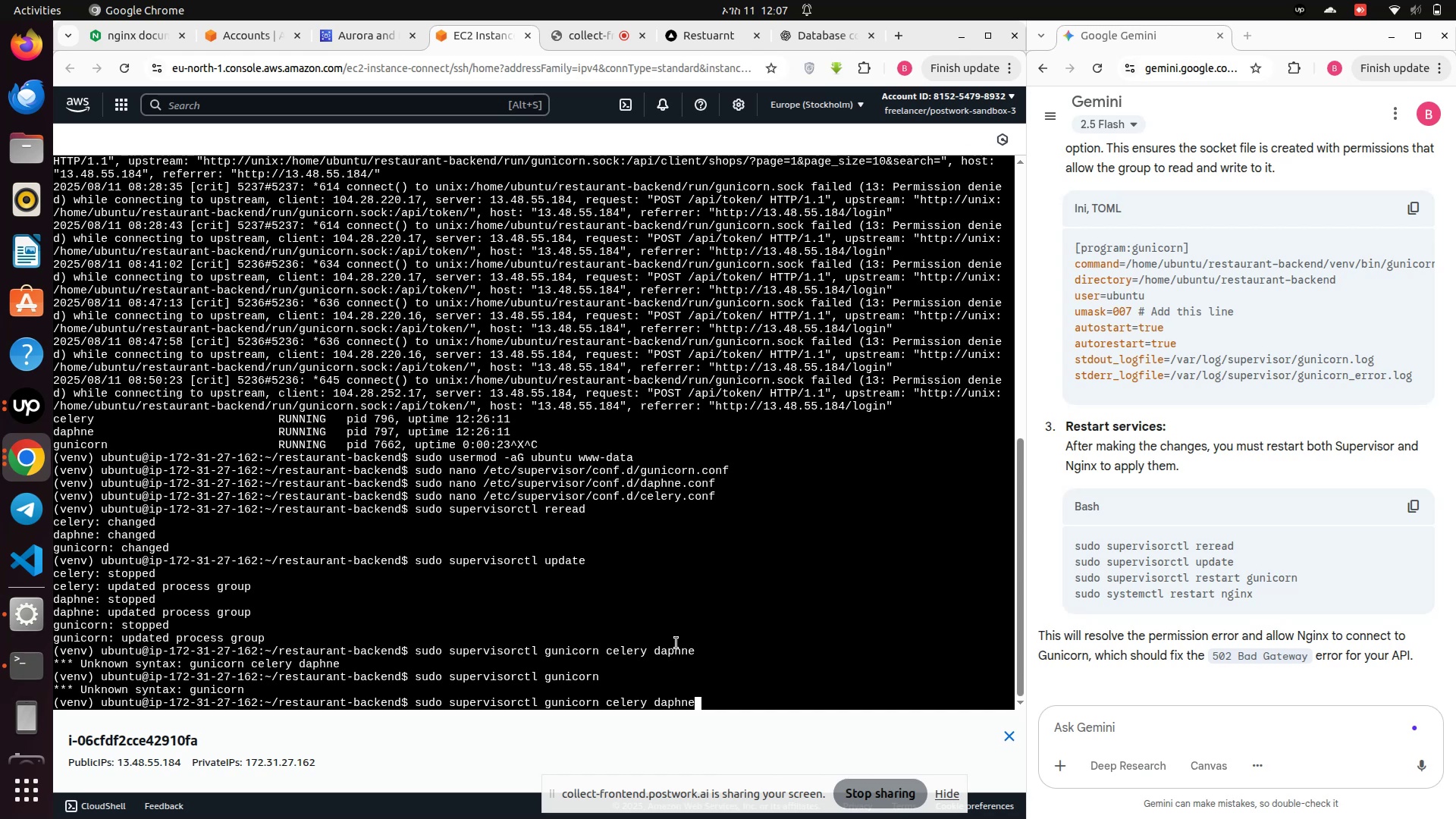 
key(Backspace)
 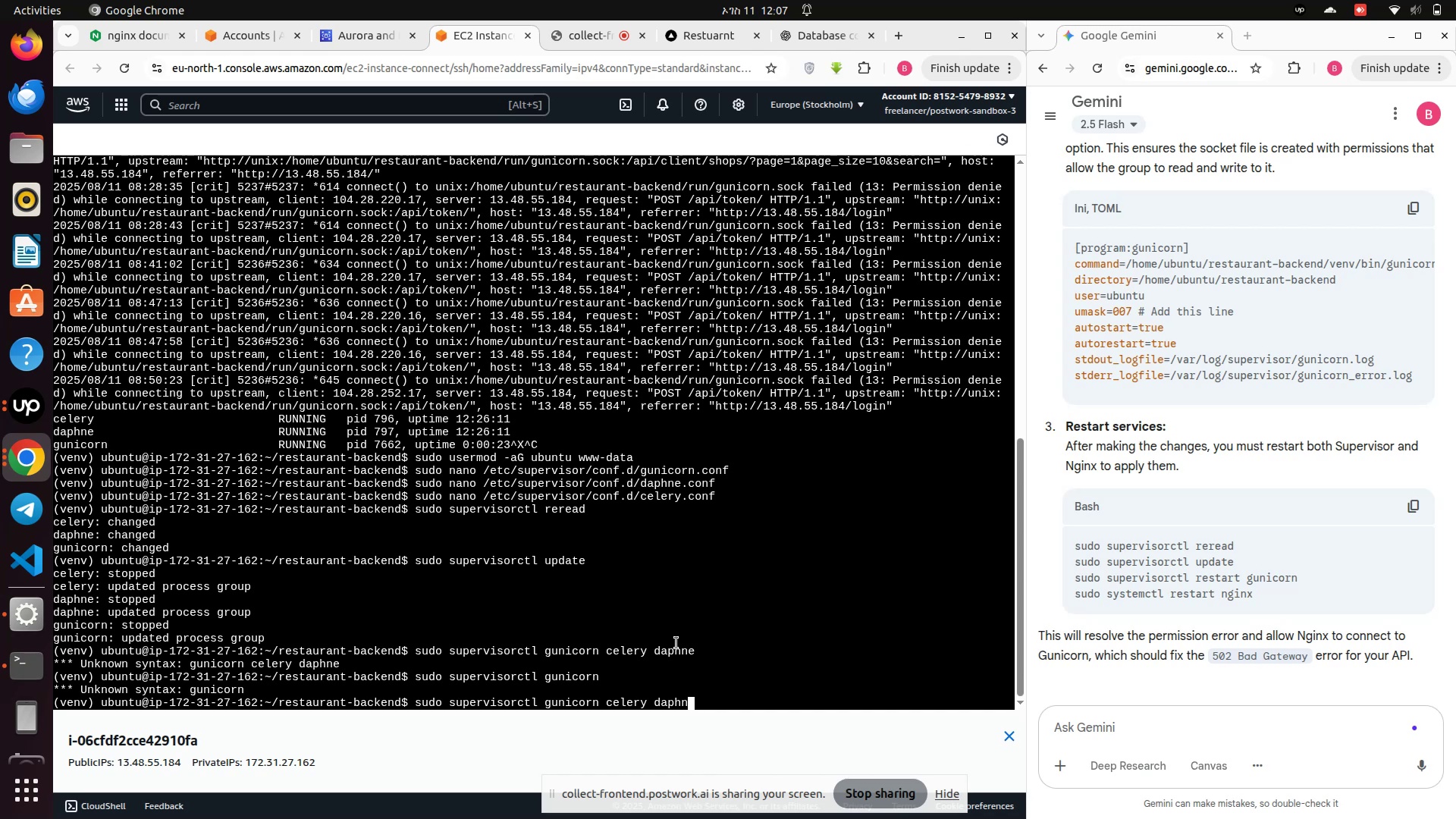 
key(Backspace)
 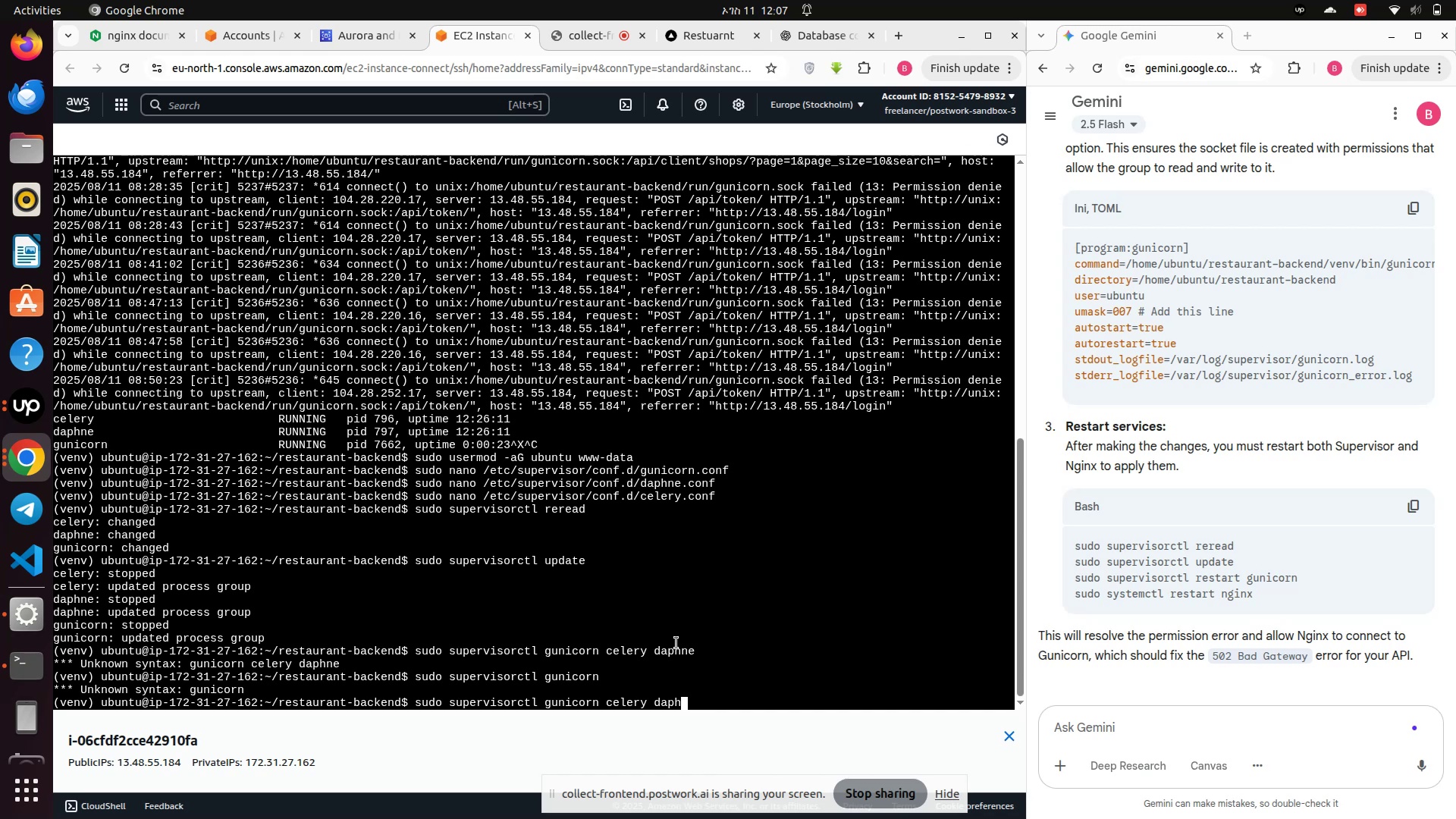 
key(Backspace)
 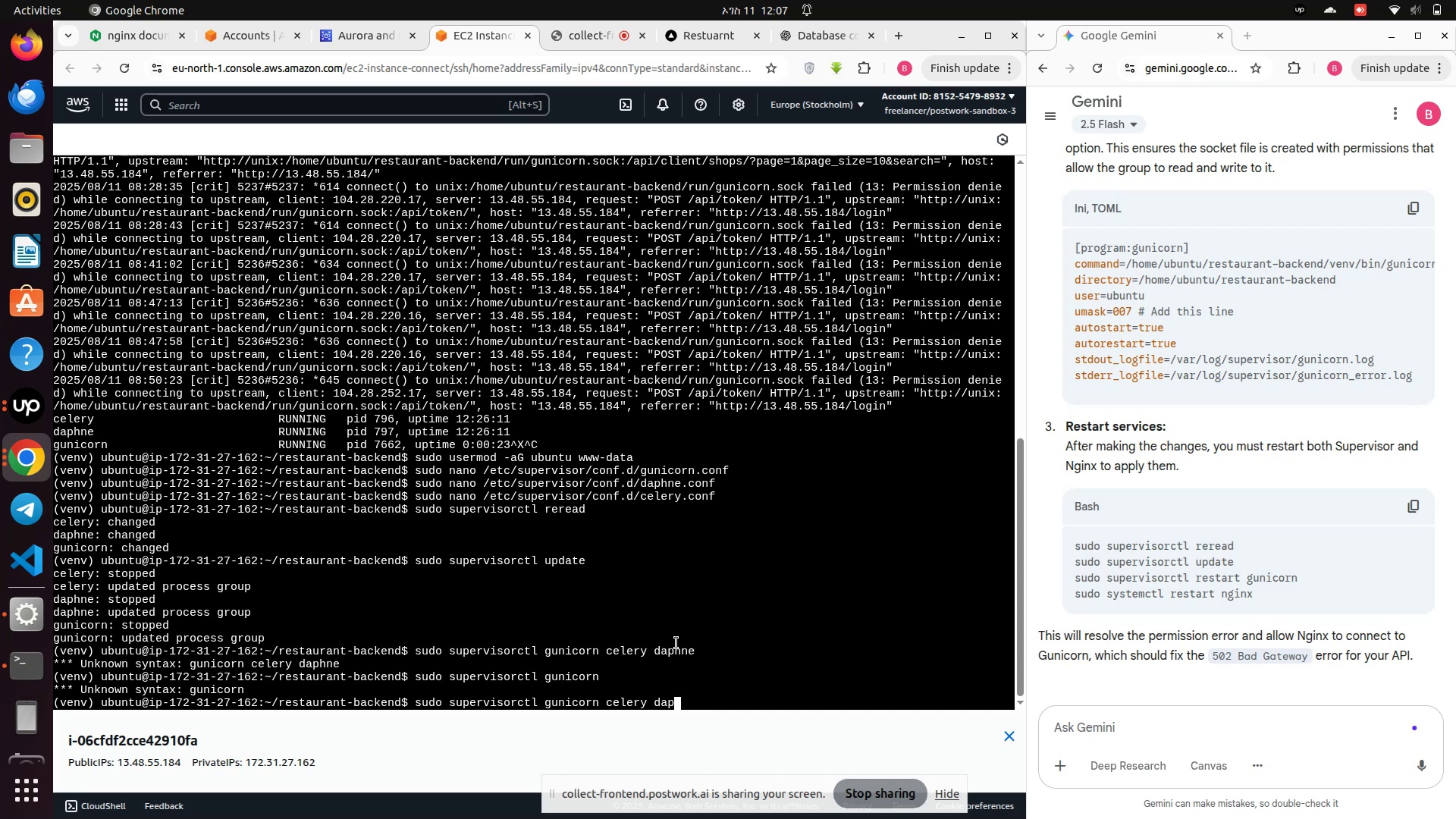 
key(Backspace)
 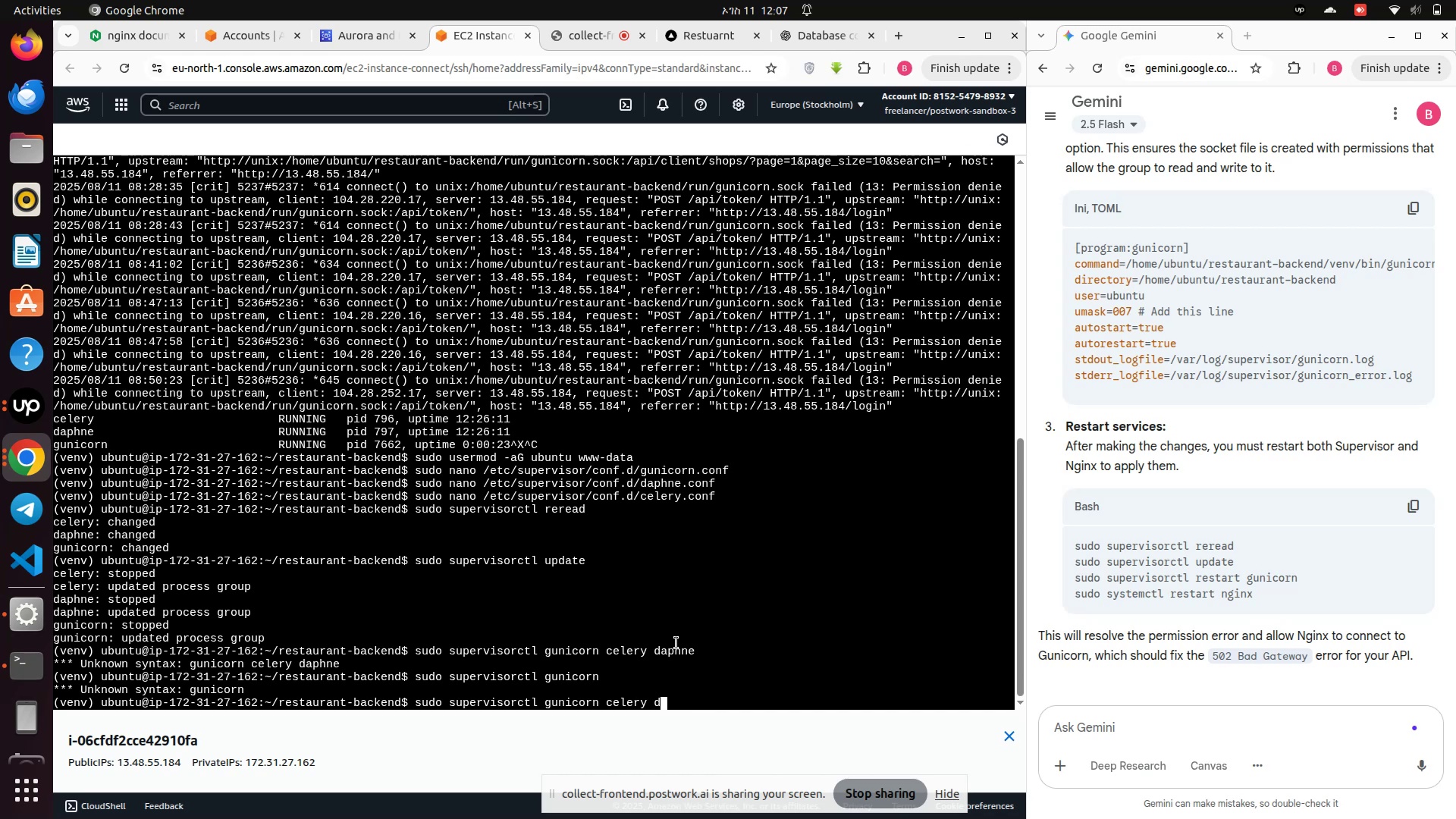 
key(Backspace)
 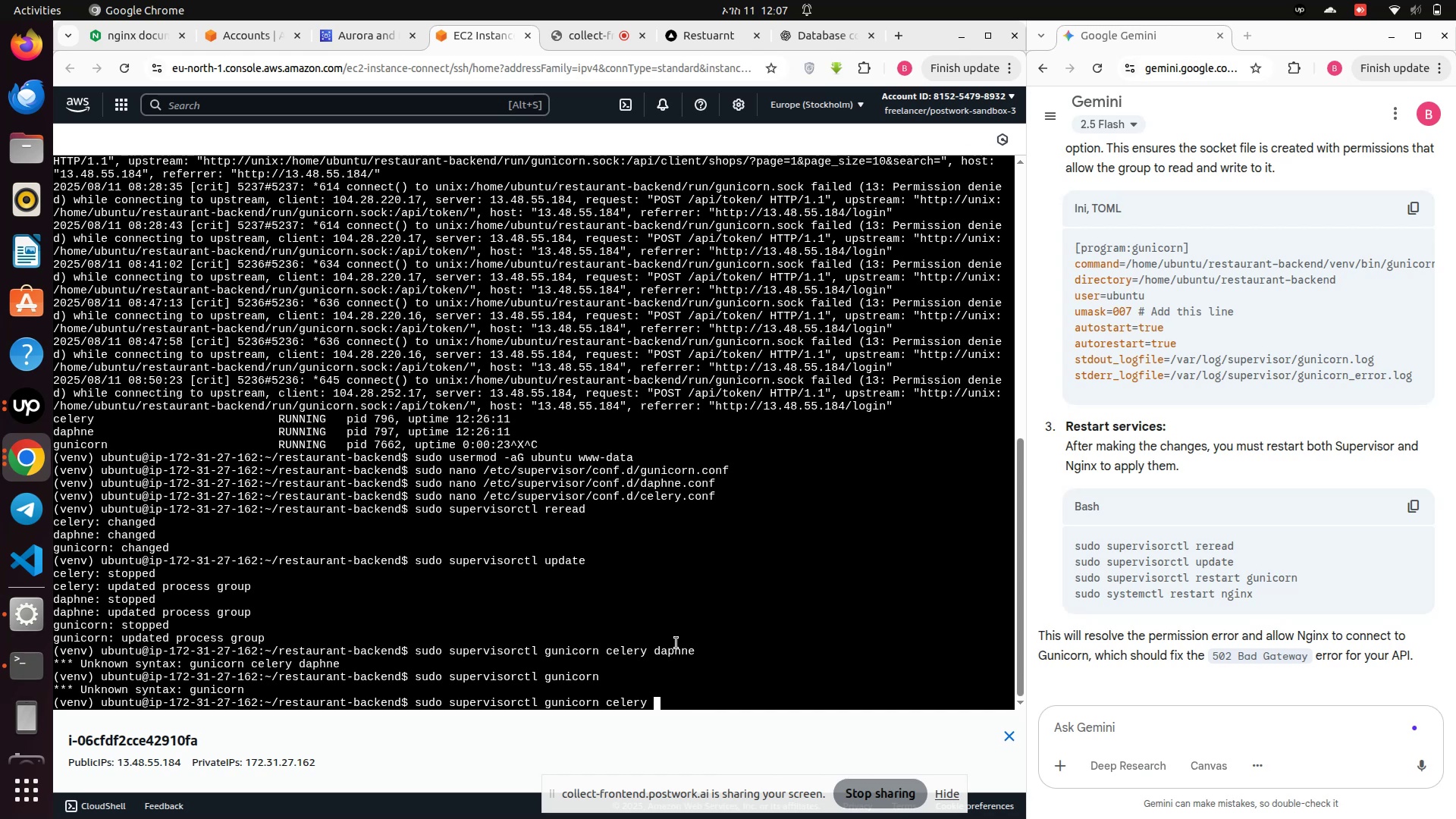 
key(ArrowLeft)
 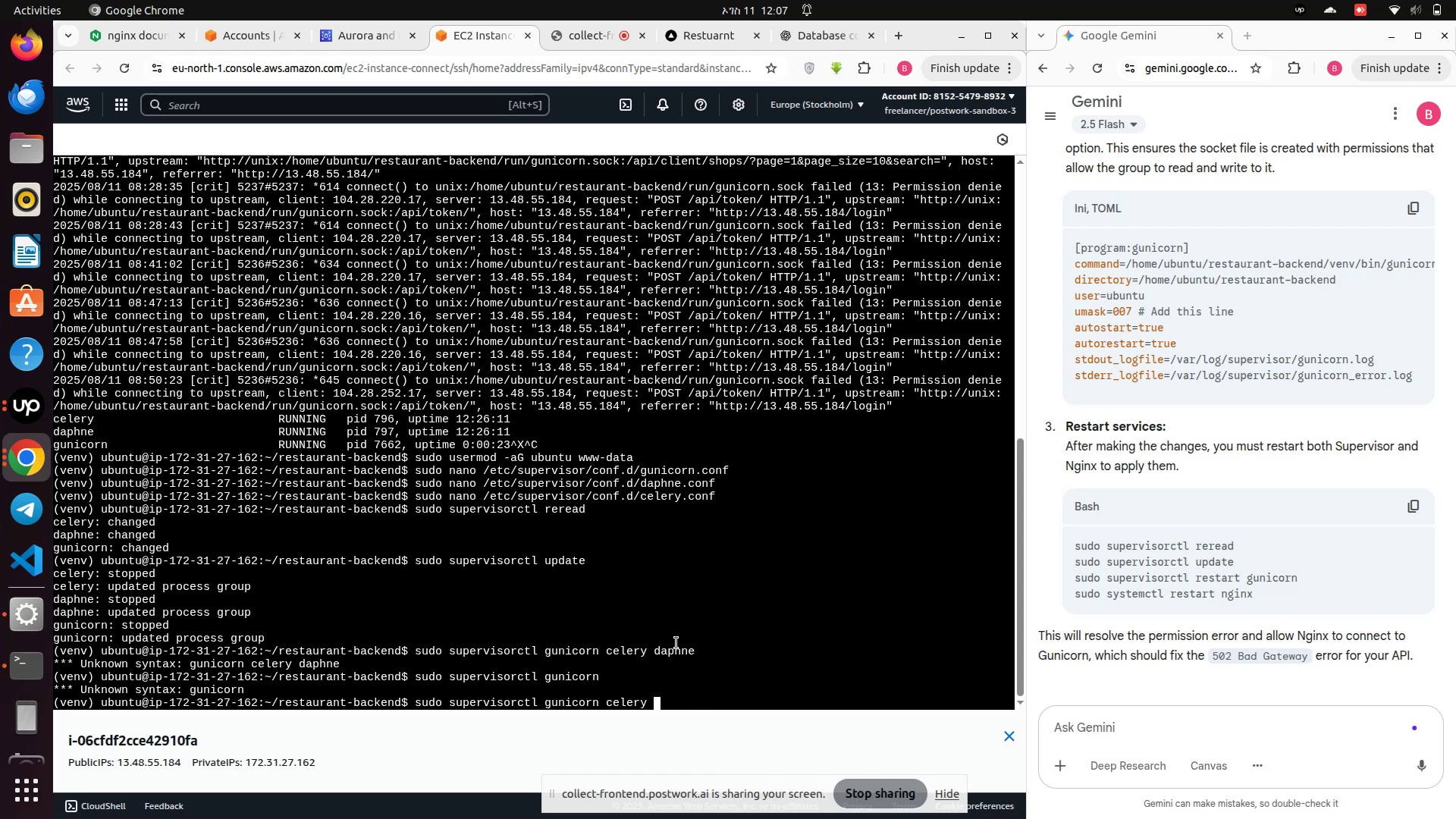 
key(ArrowLeft)
 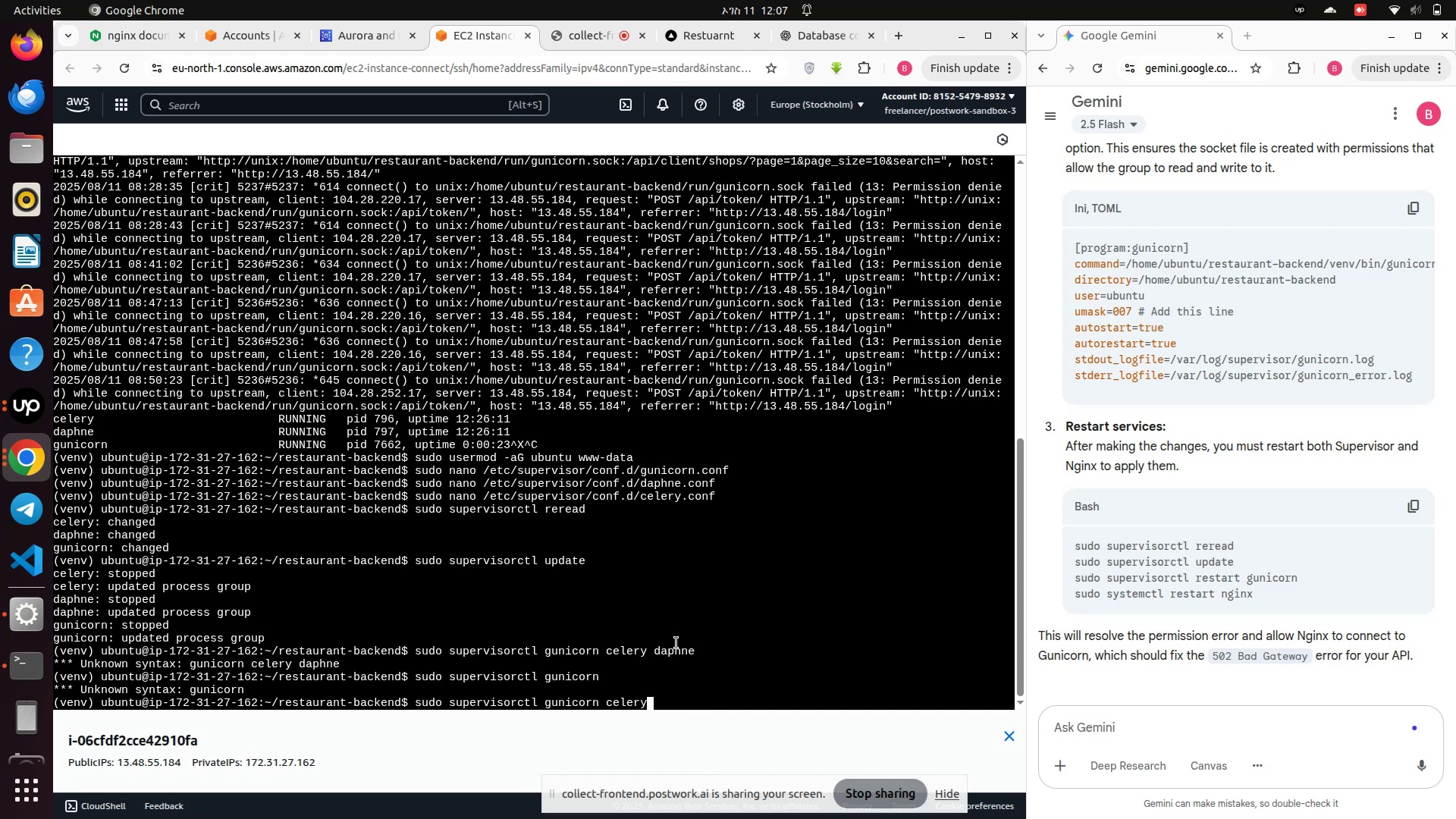 
key(ArrowLeft)
 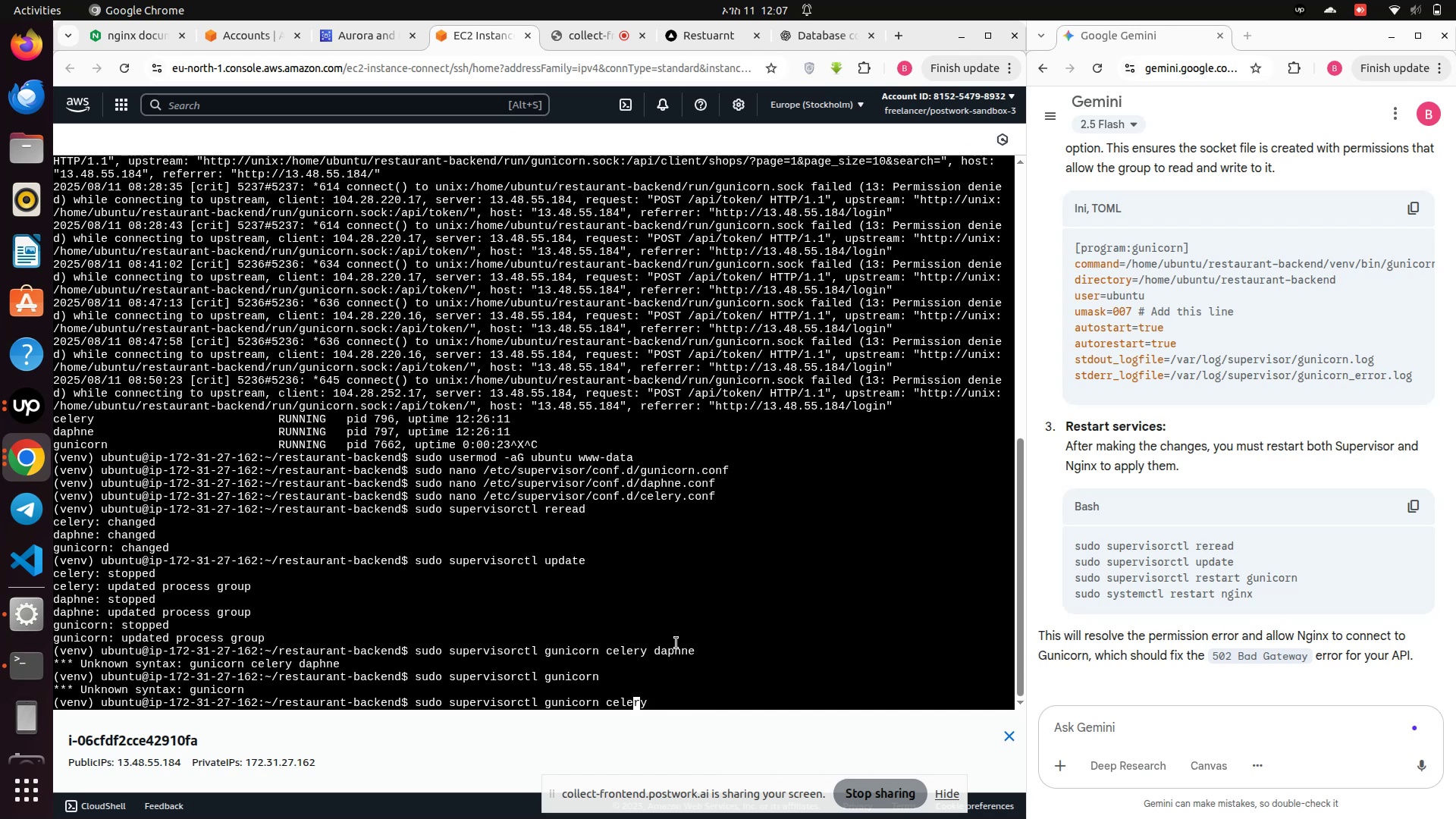 
wait(9.31)
 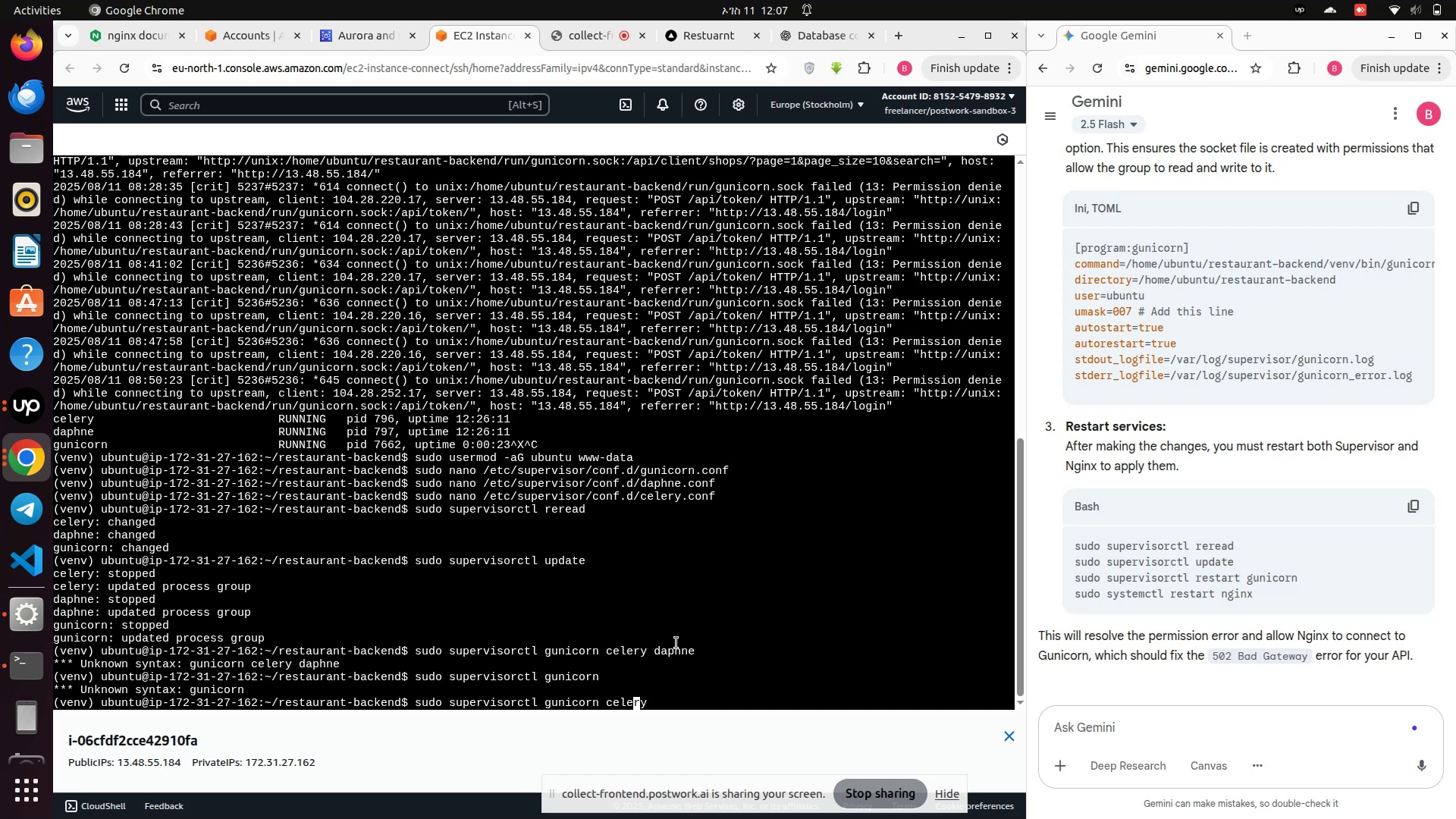 
key(ArrowUp)
 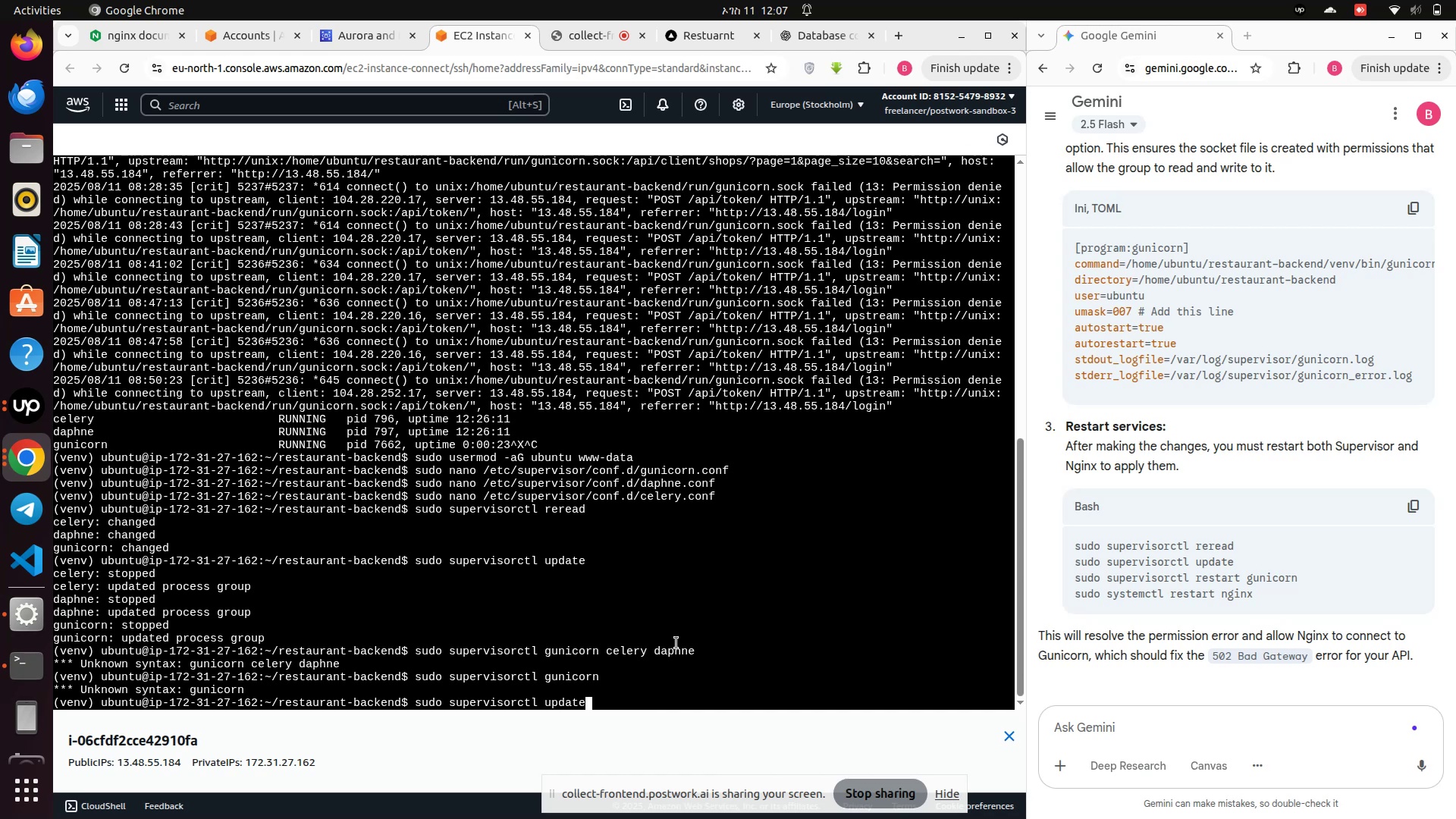 
key(ArrowUp)
 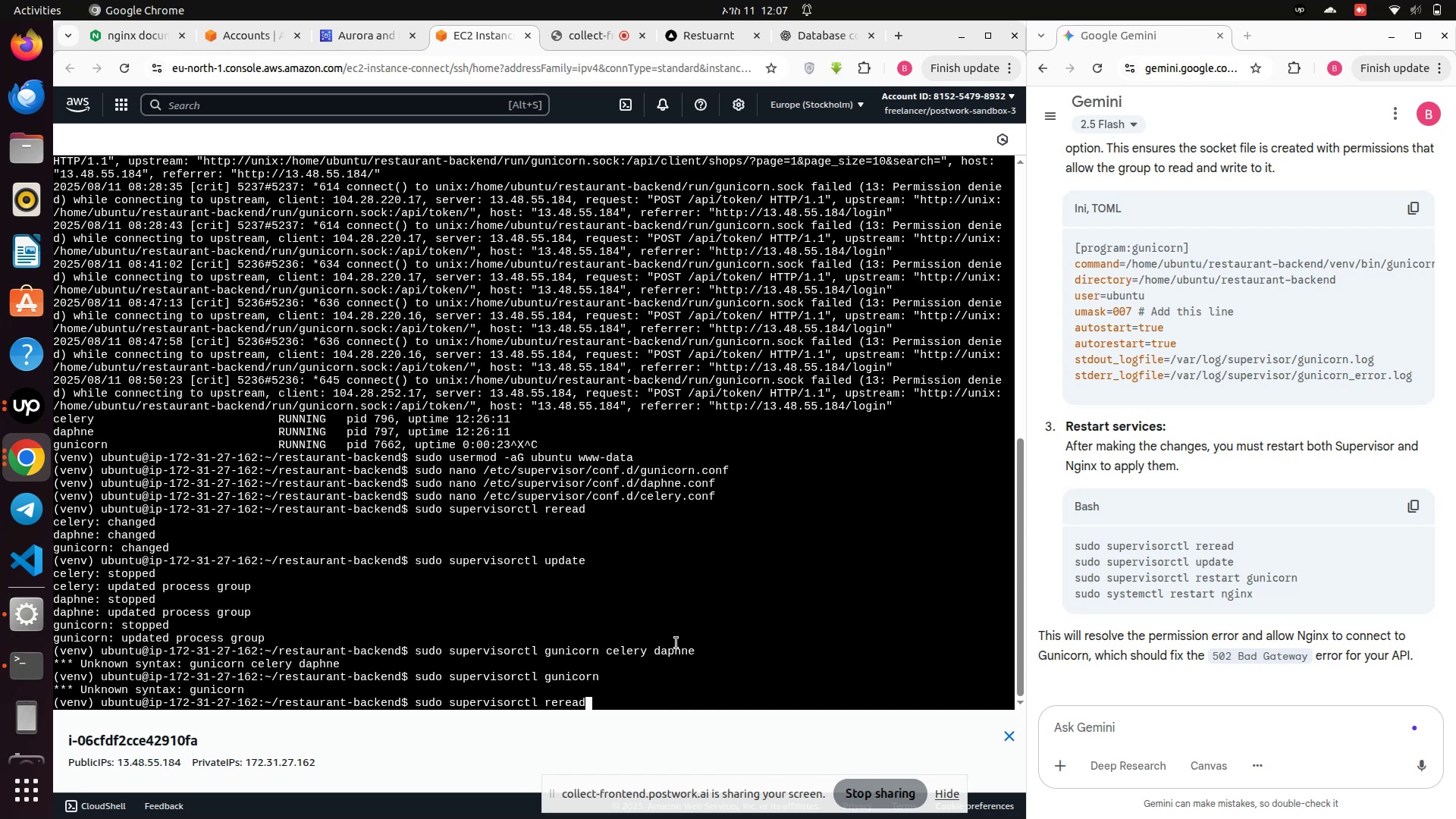 
key(ArrowUp)
 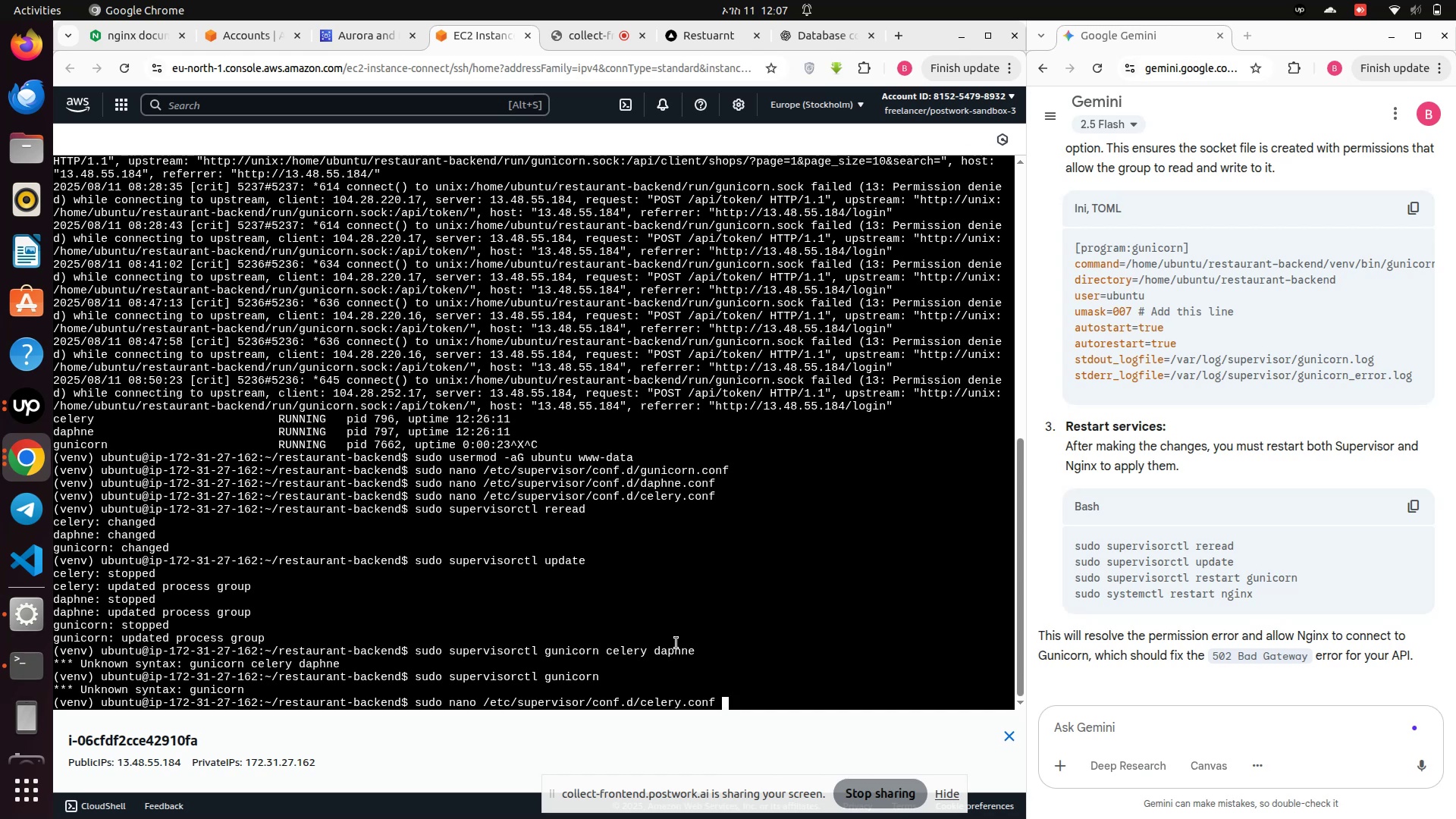 
key(ArrowDown)
 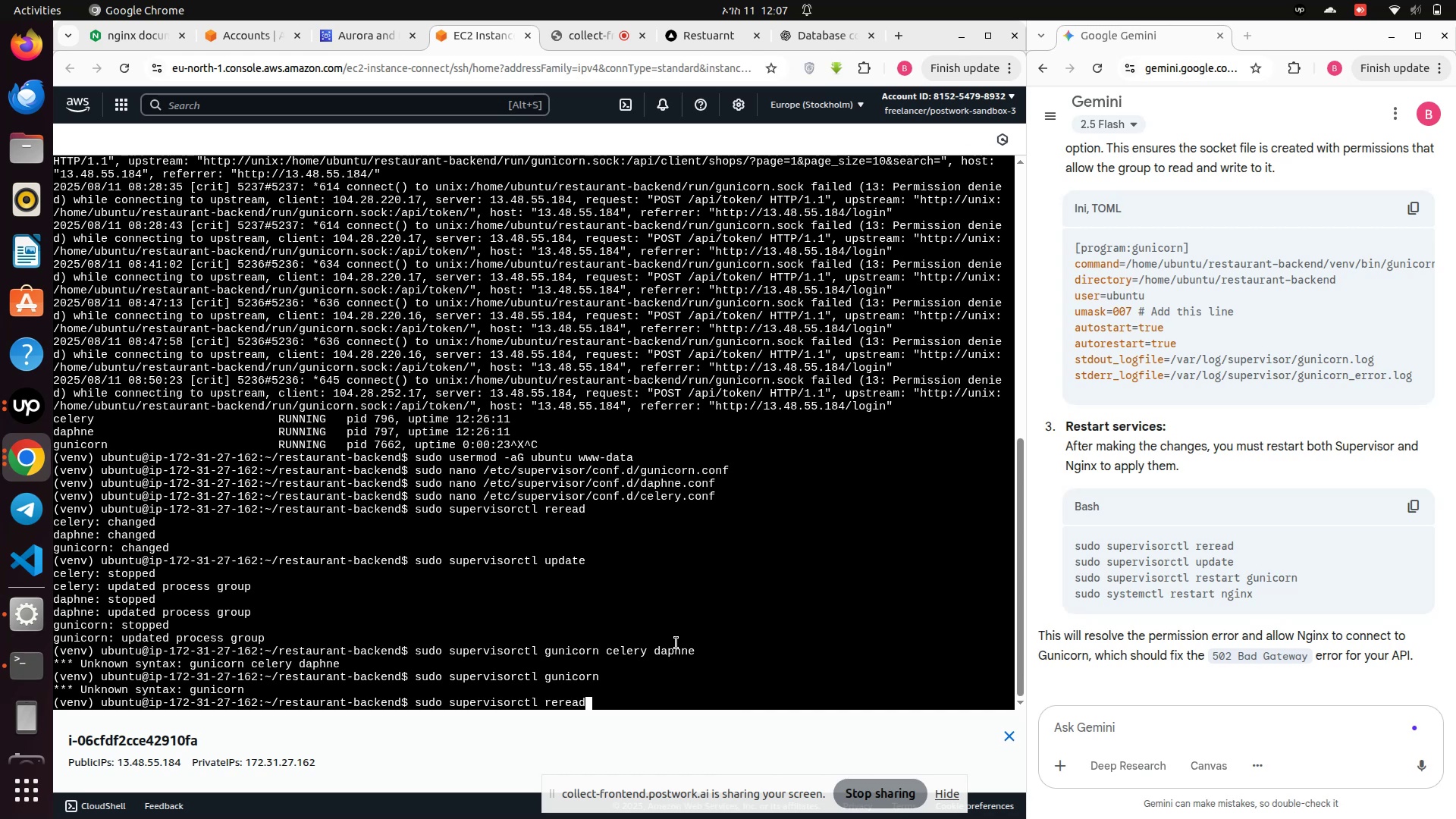 
key(ArrowDown)
 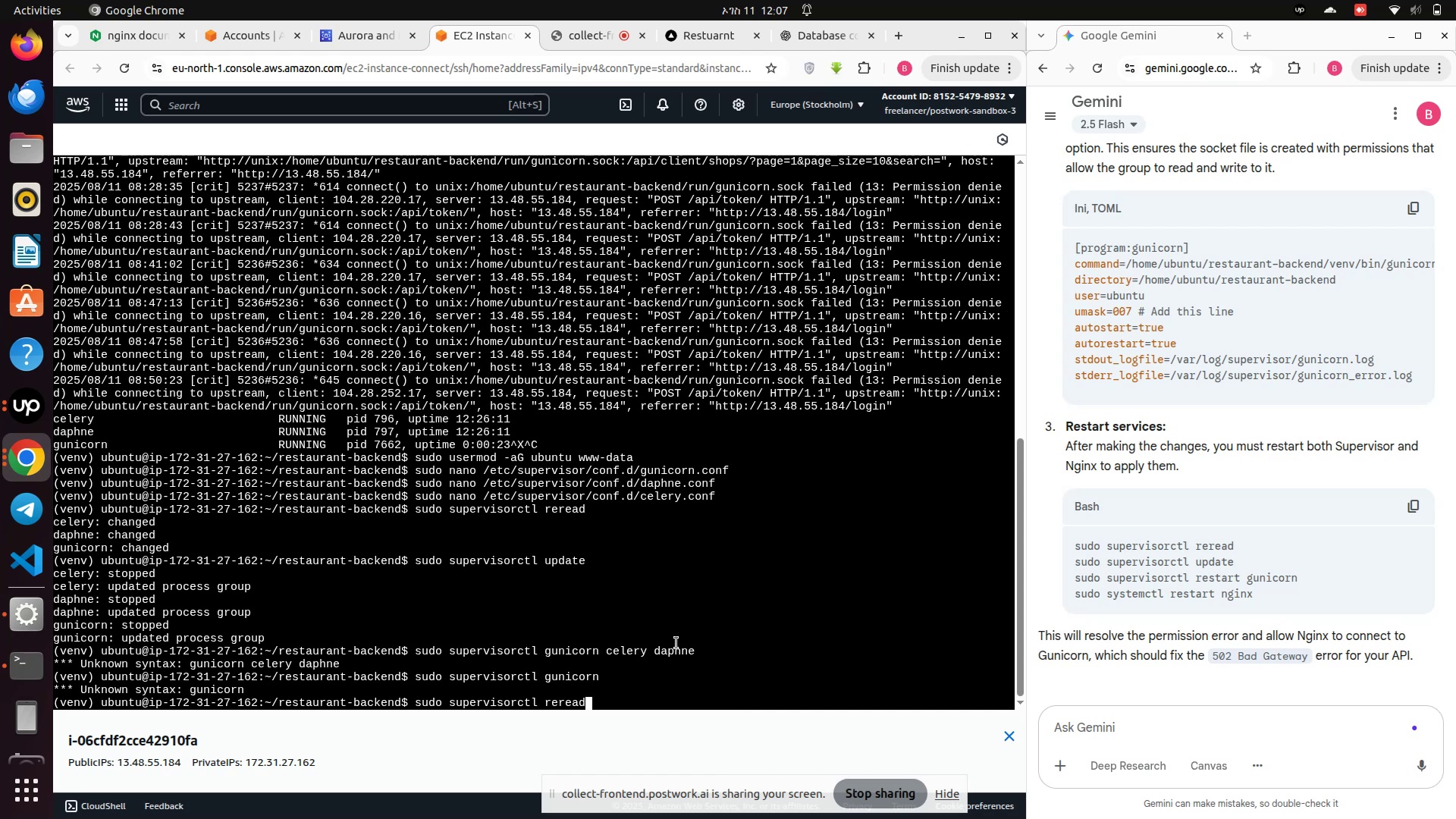 
key(ArrowDown)
 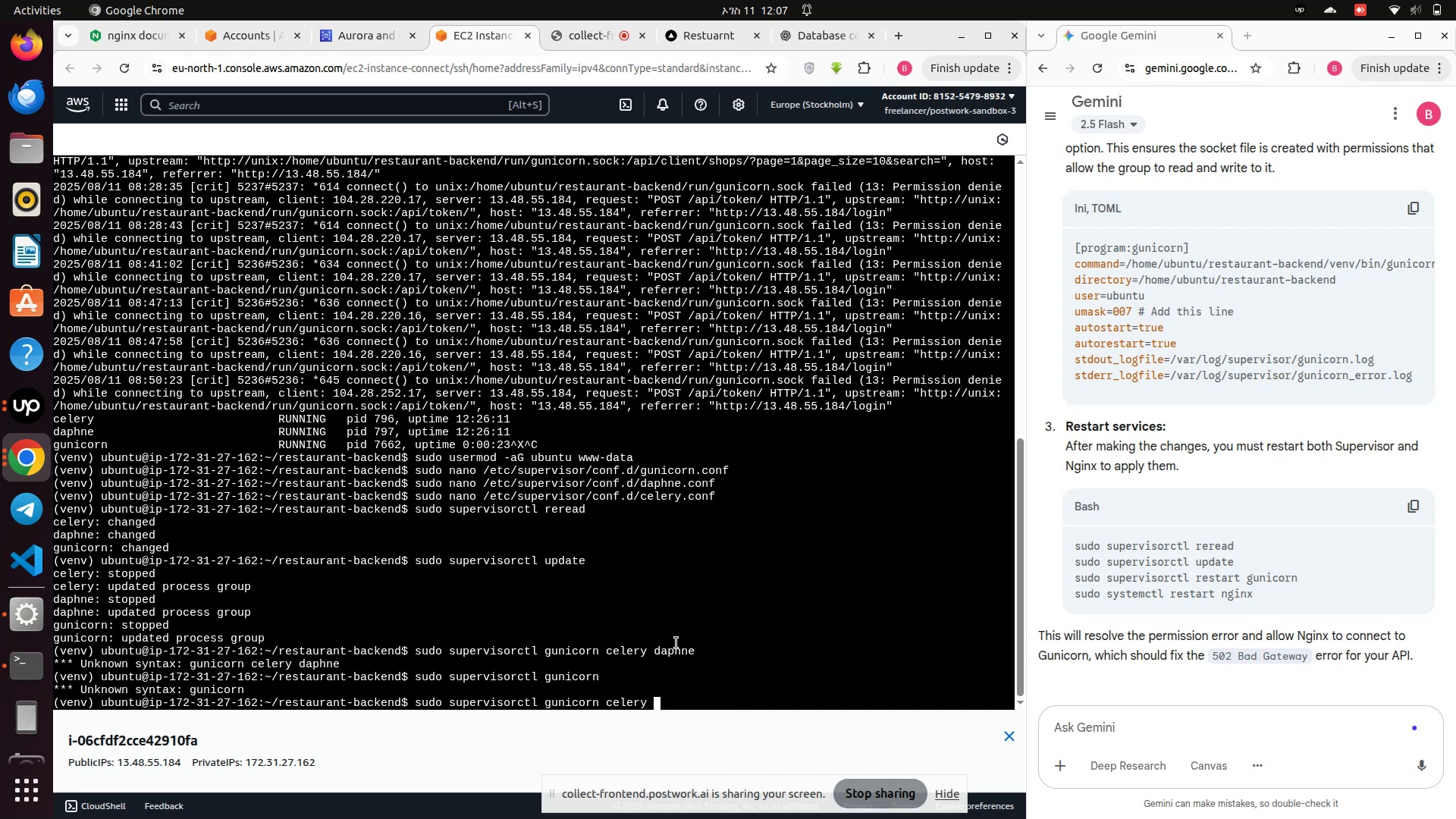 
type(daphne)
 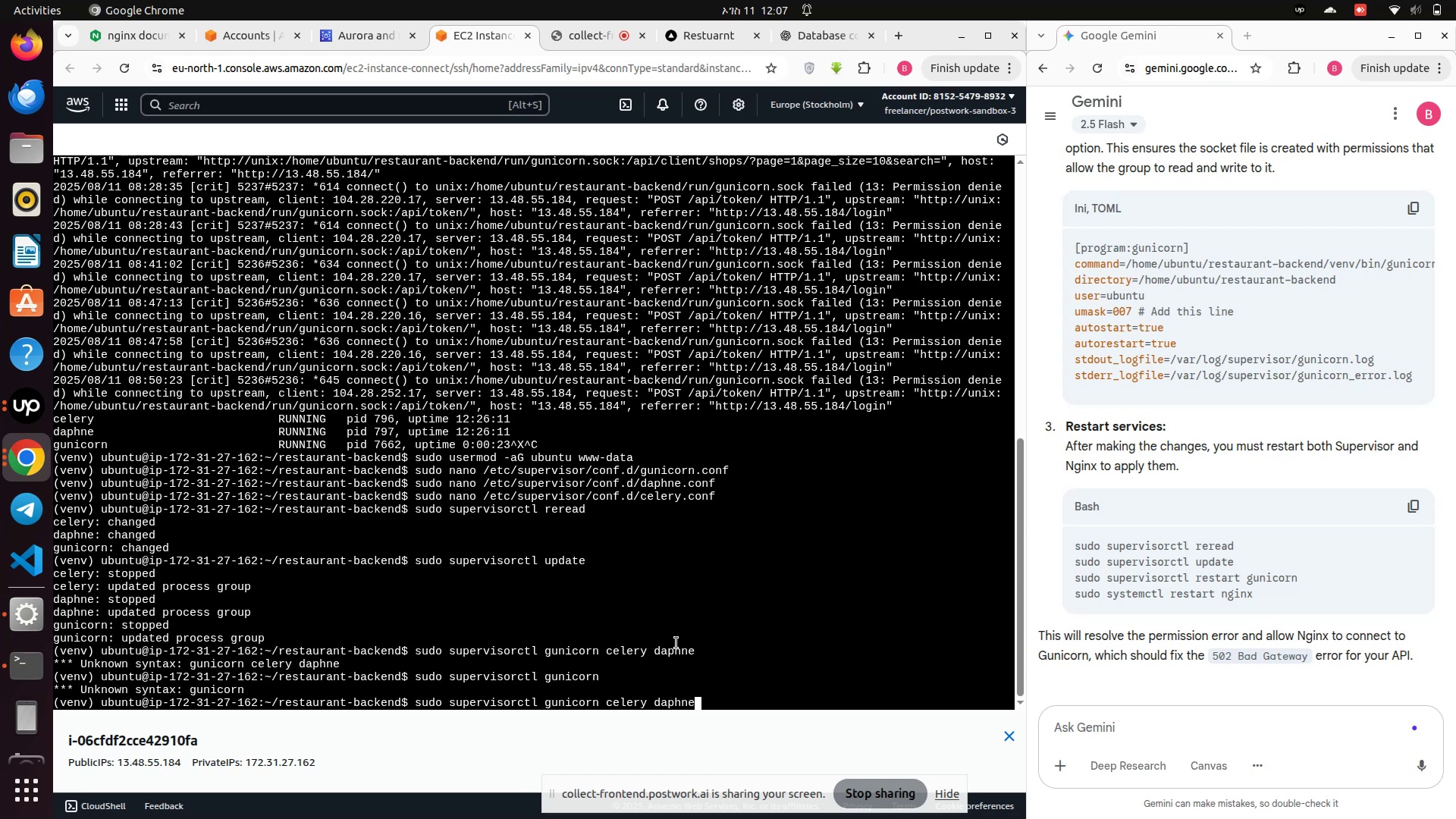 
hold_key(key=ArrowLeft, duration=0.77)
 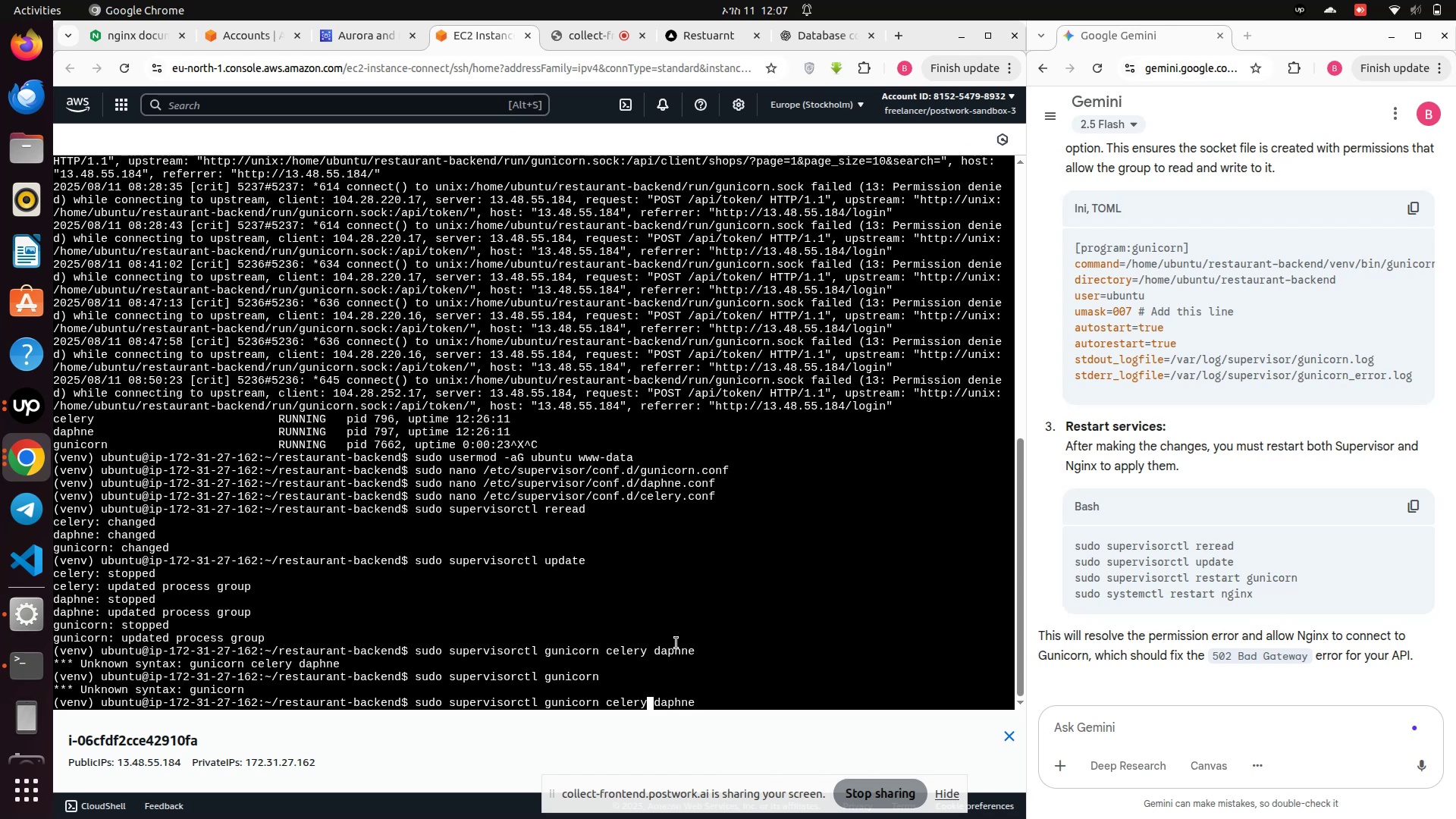 
key(ArrowLeft)
 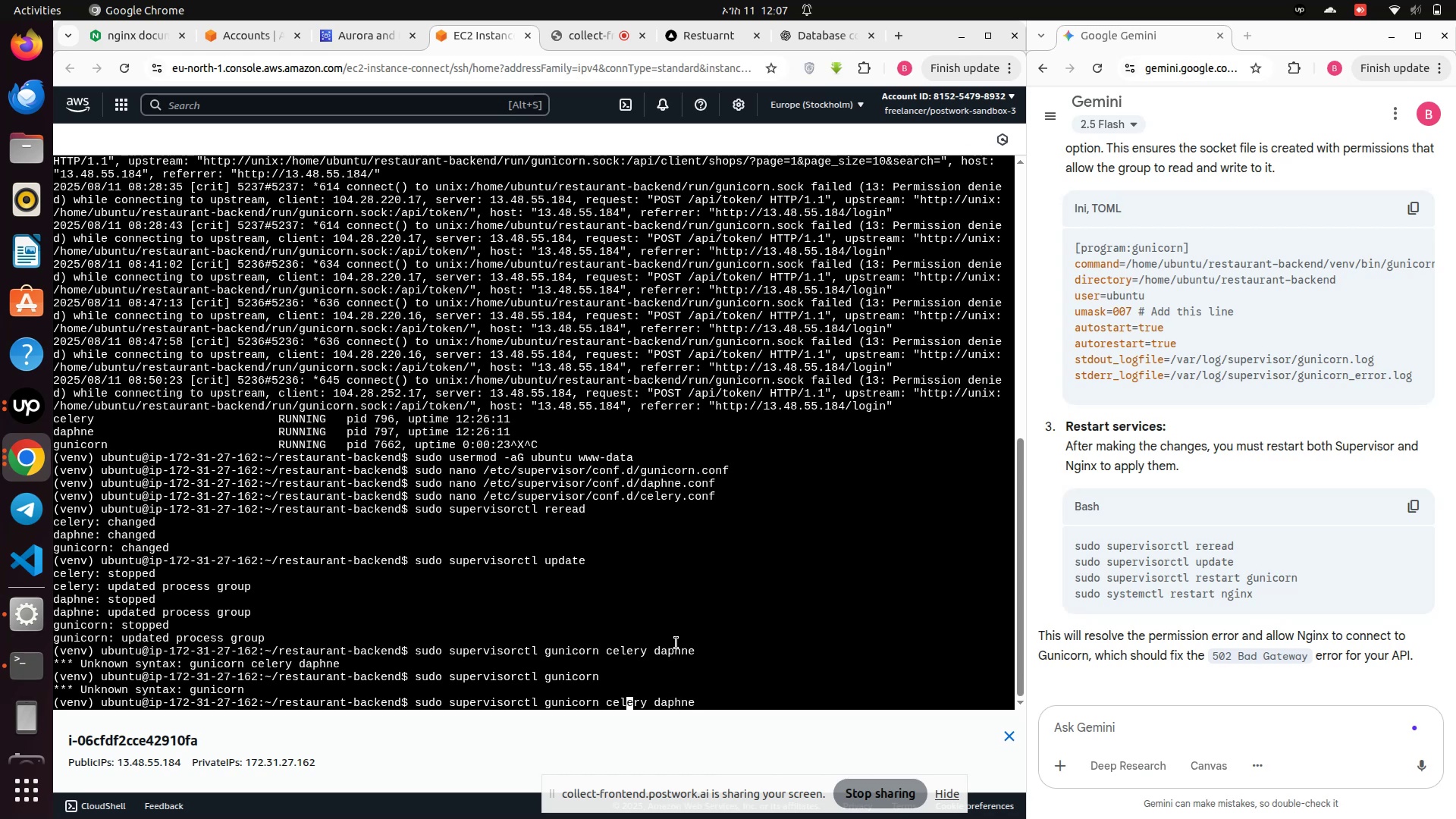 
key(ArrowLeft)
 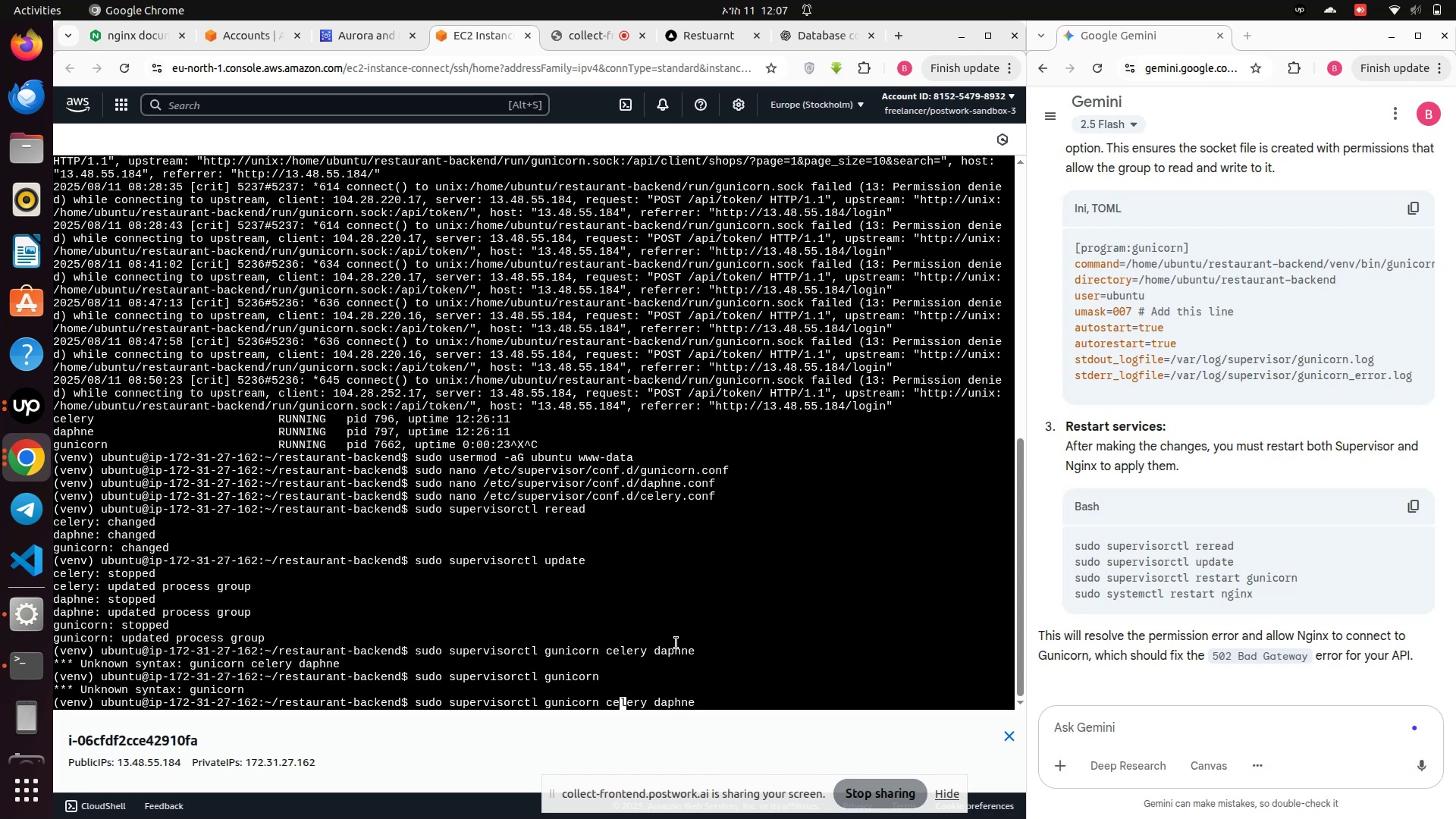 
key(ArrowLeft)
 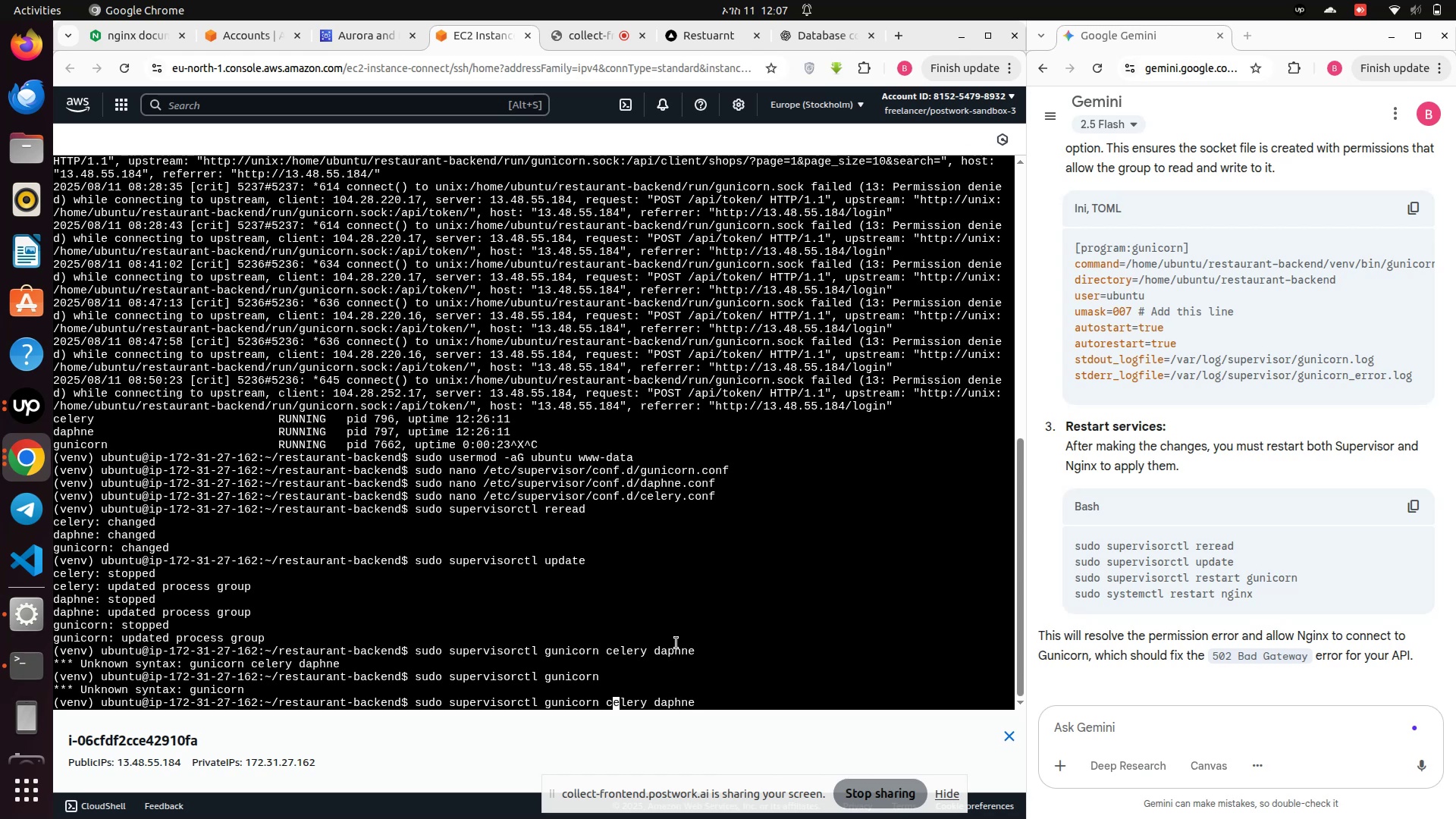 
key(ArrowLeft)
 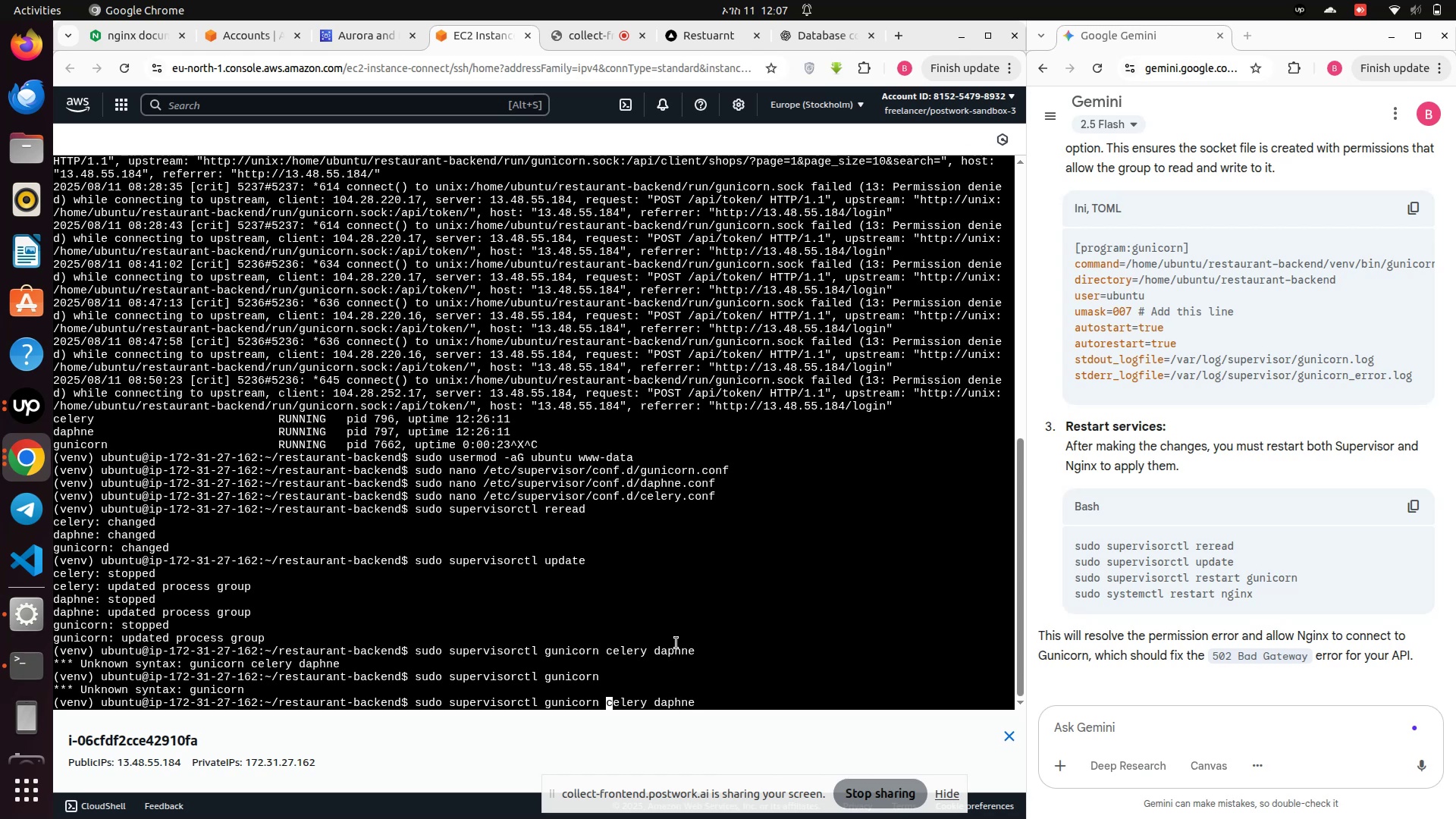 
key(ArrowLeft)
 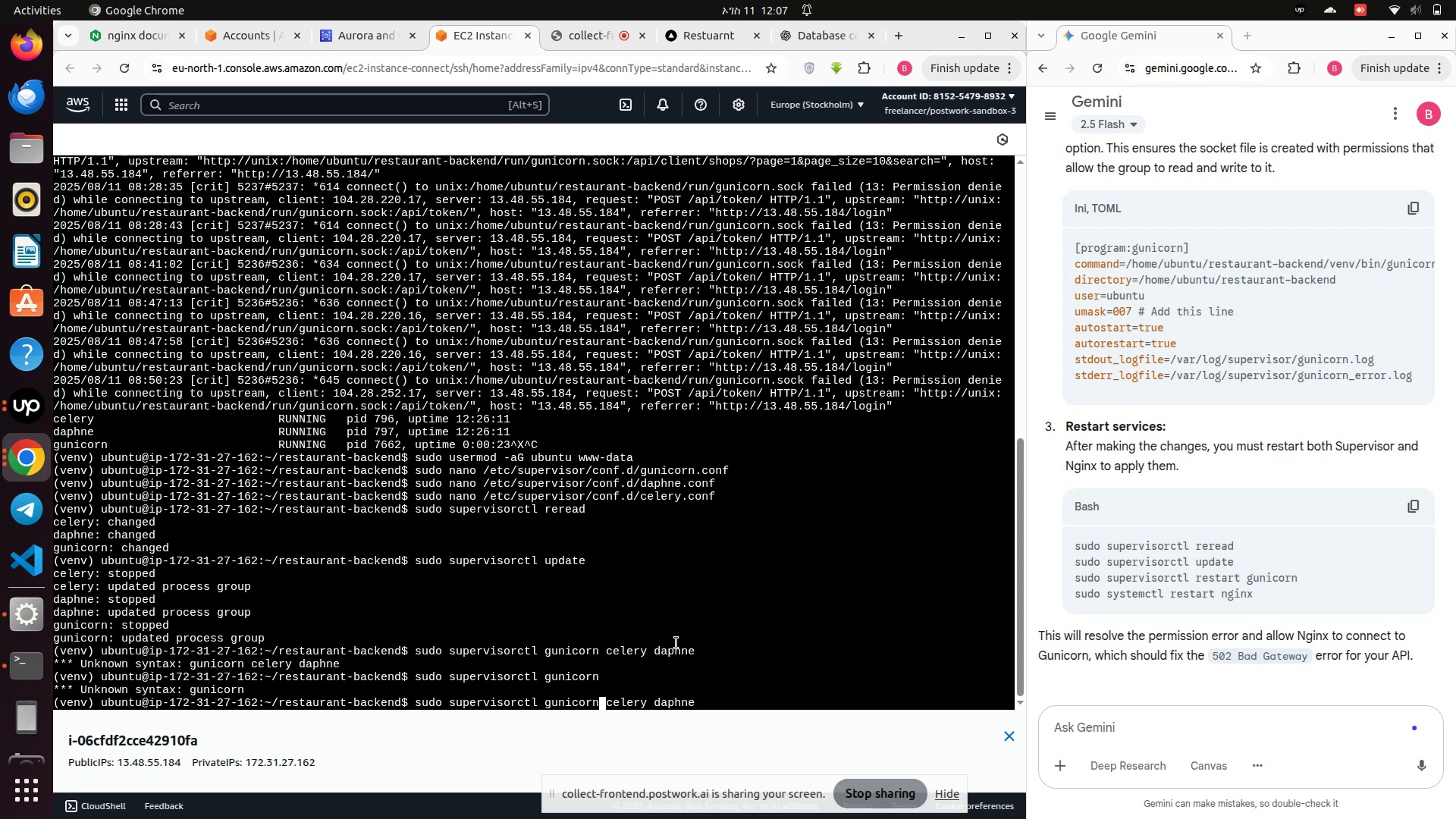 
key(ArrowLeft)
 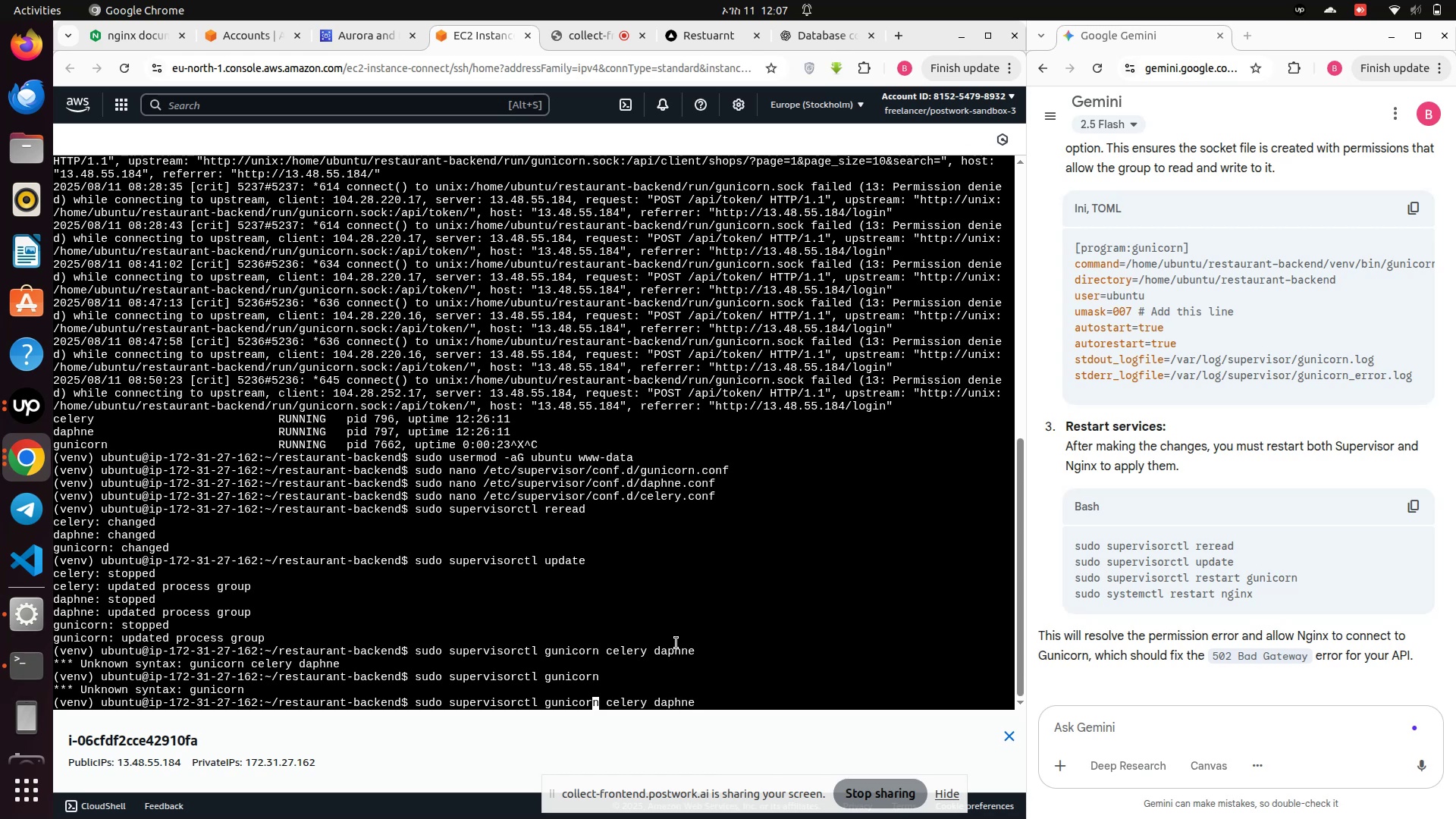 
key(ArrowLeft)
 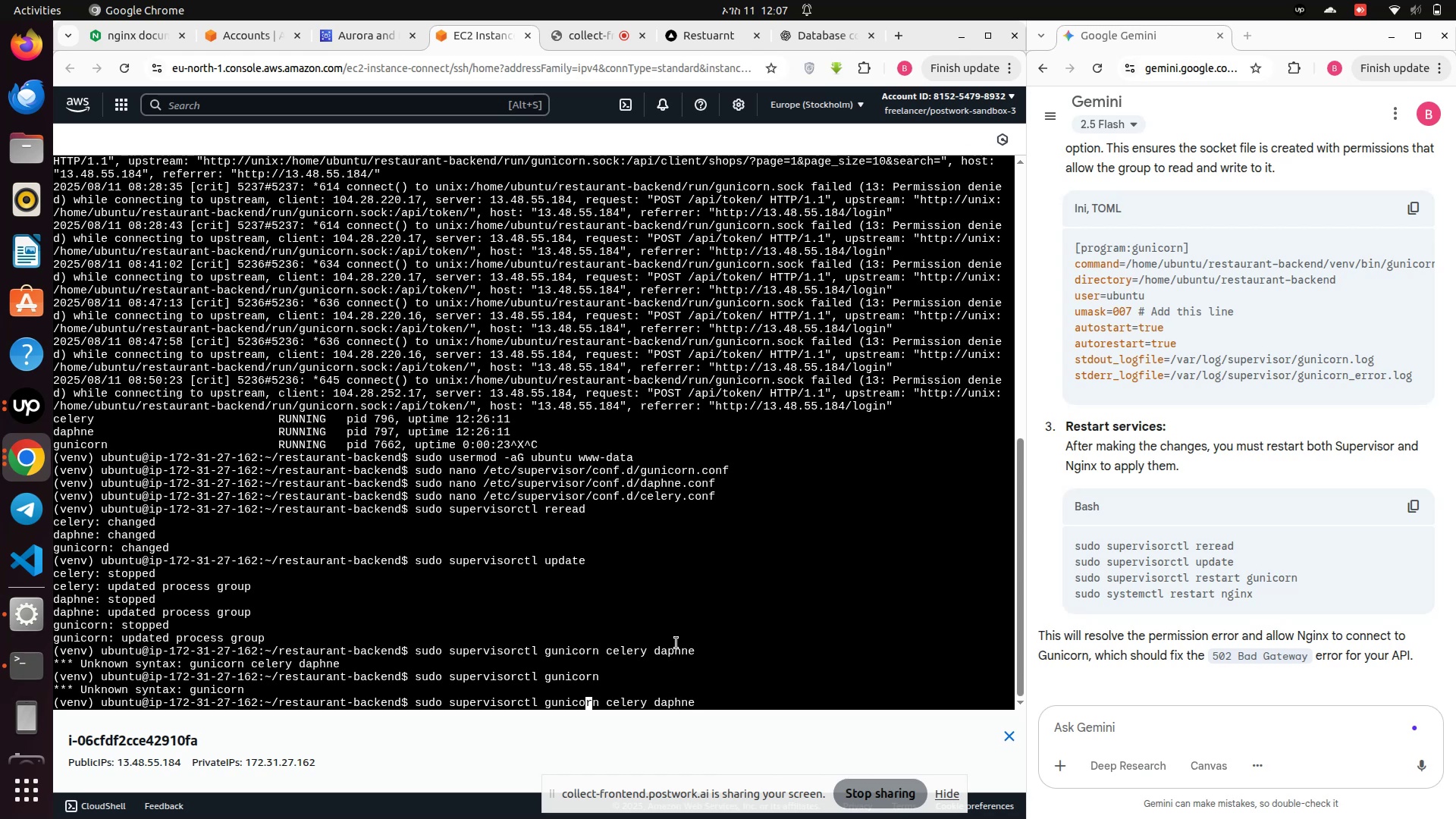 
hold_key(key=ArrowLeft, duration=0.48)
 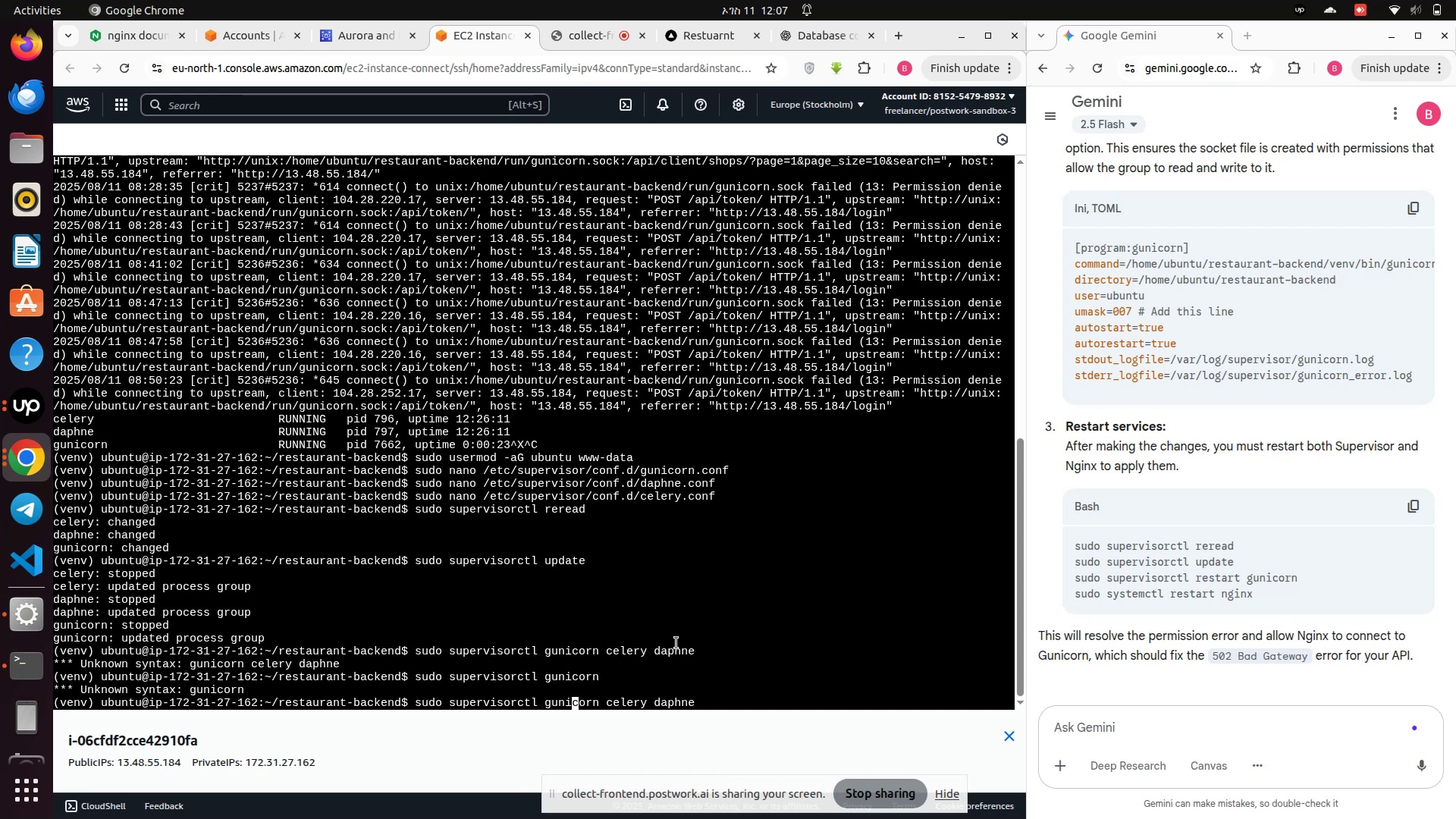 
key(ArrowLeft)
 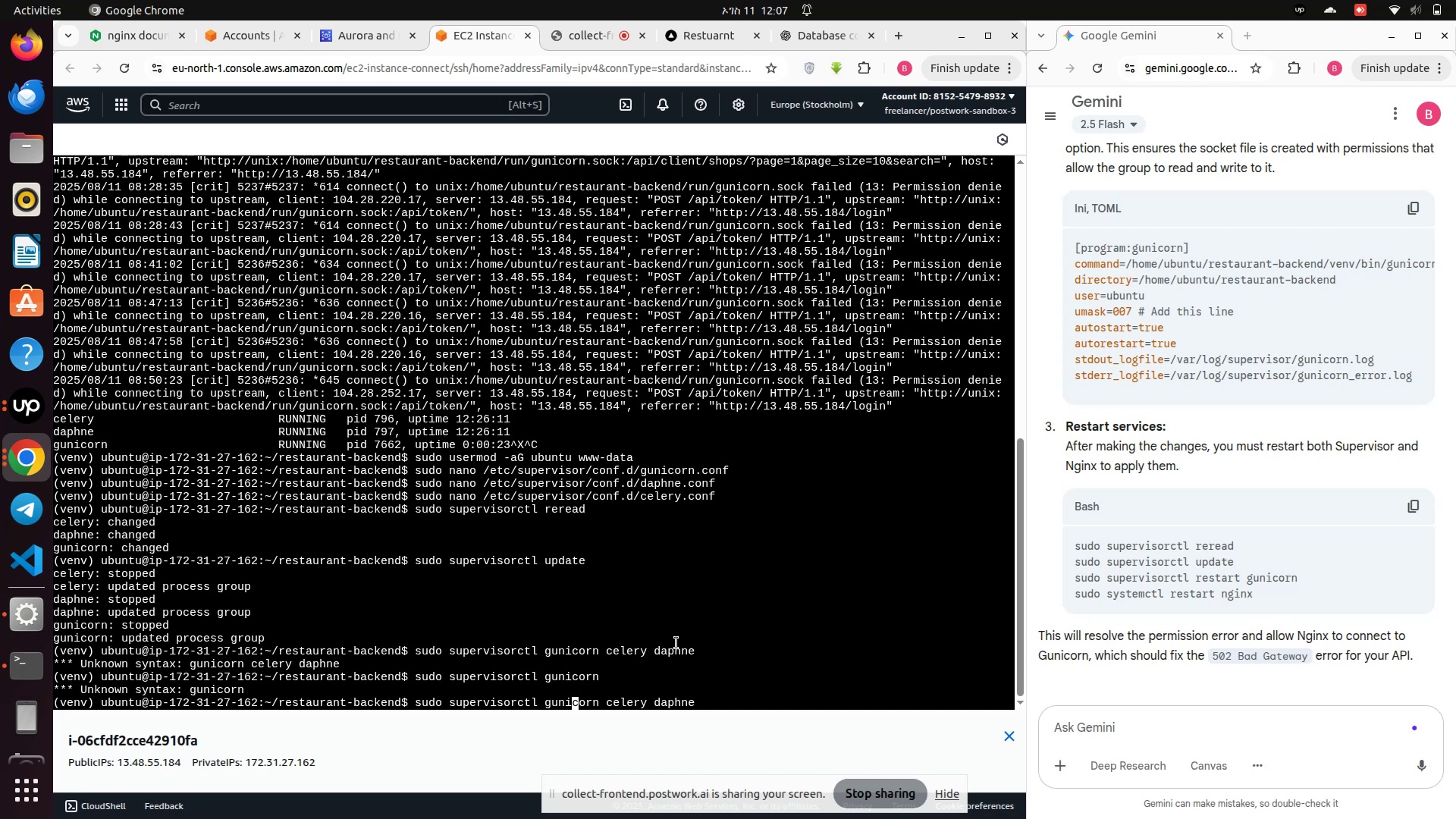 
key(ArrowLeft)
 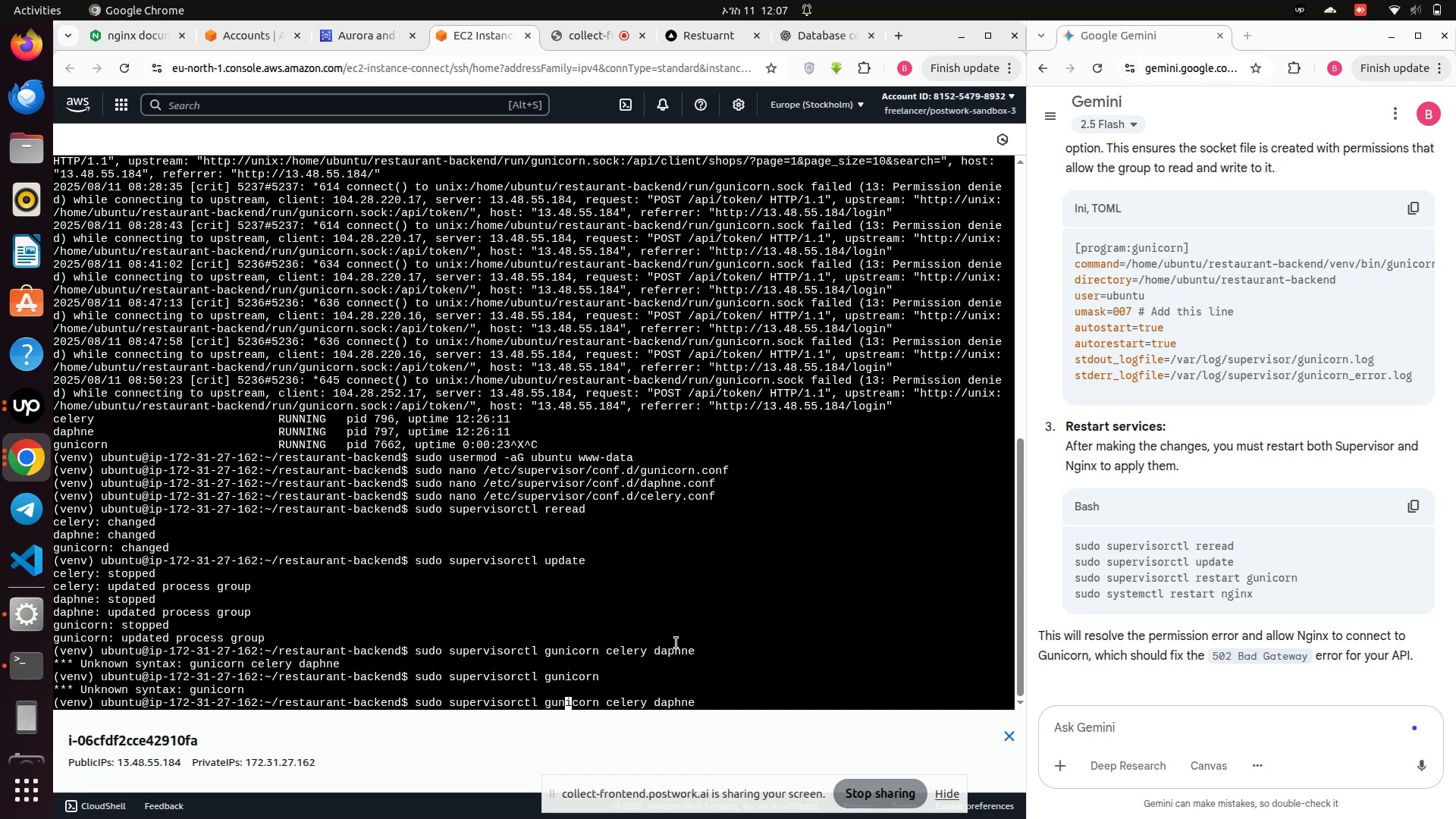 
key(ArrowLeft)
 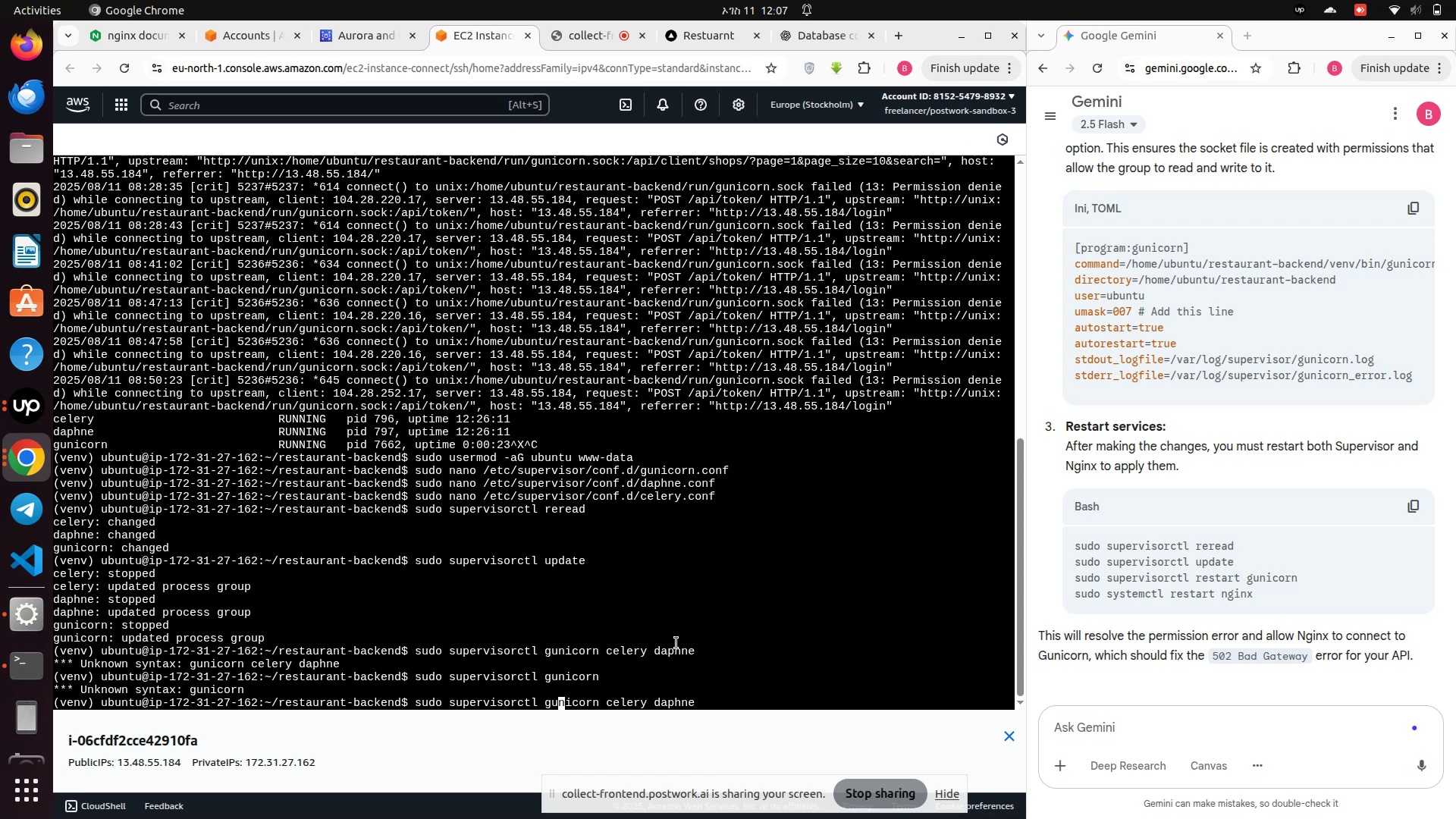 
key(ArrowLeft)
 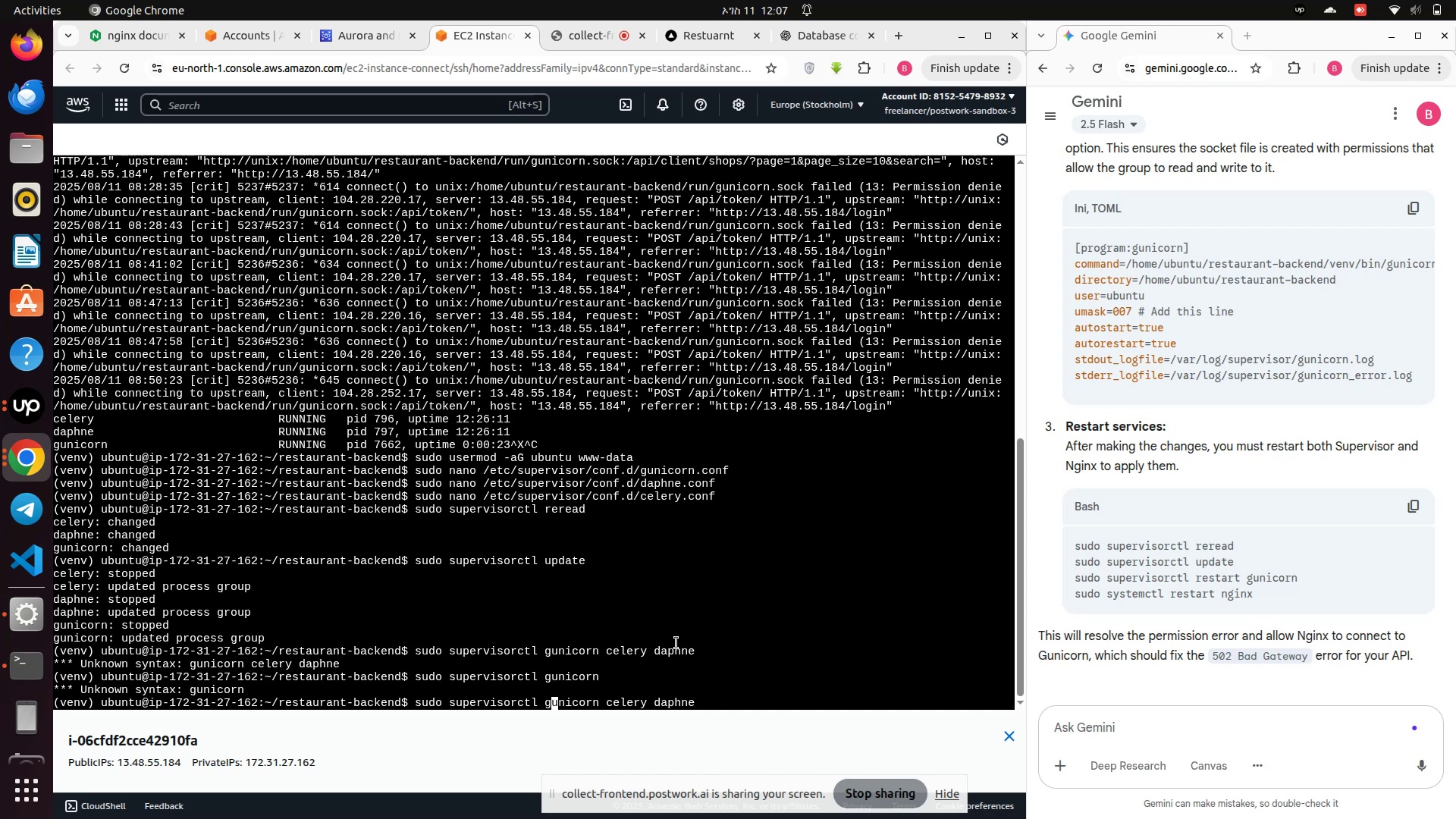 
key(ArrowLeft)
 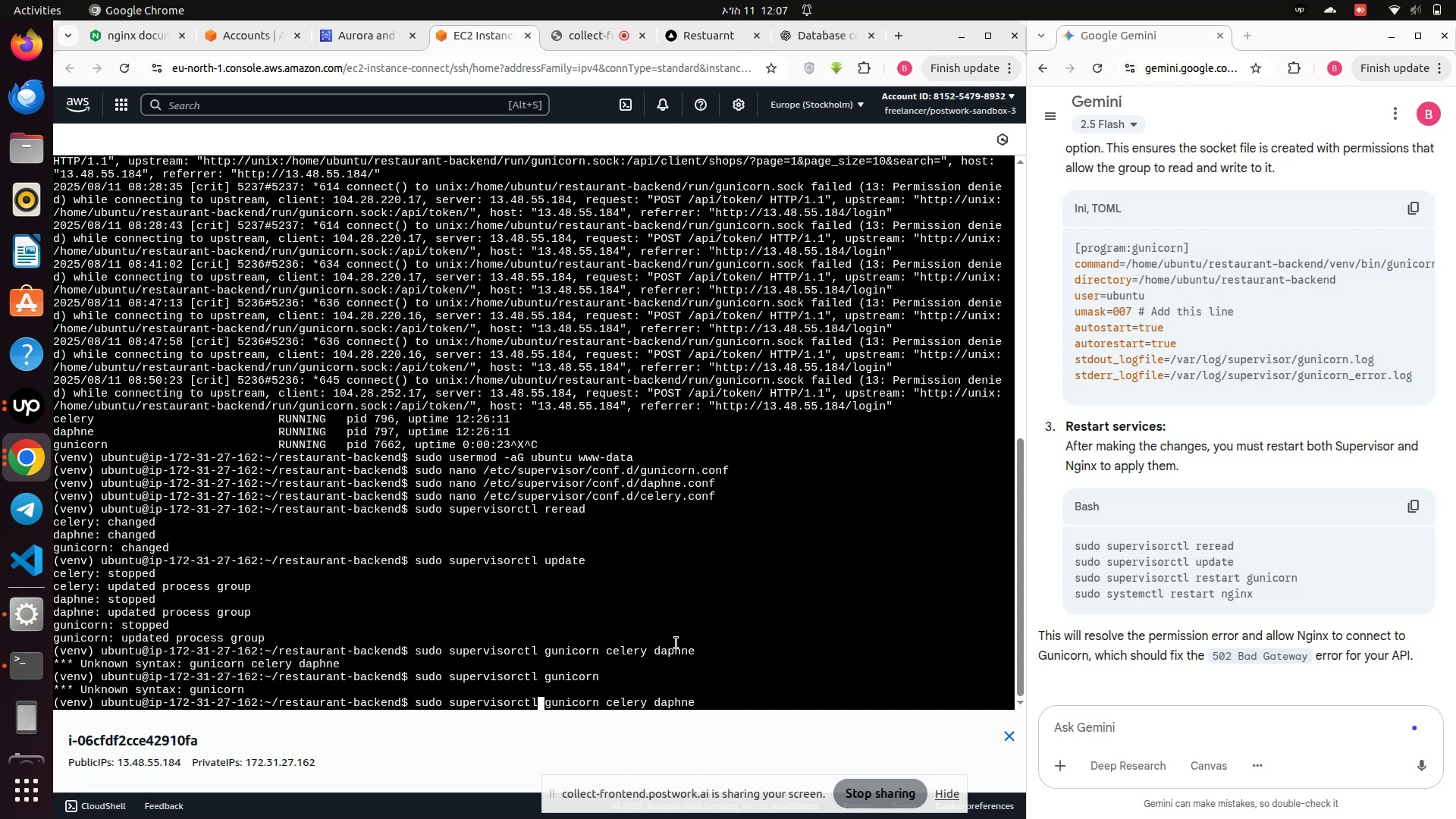 
key(Space)
 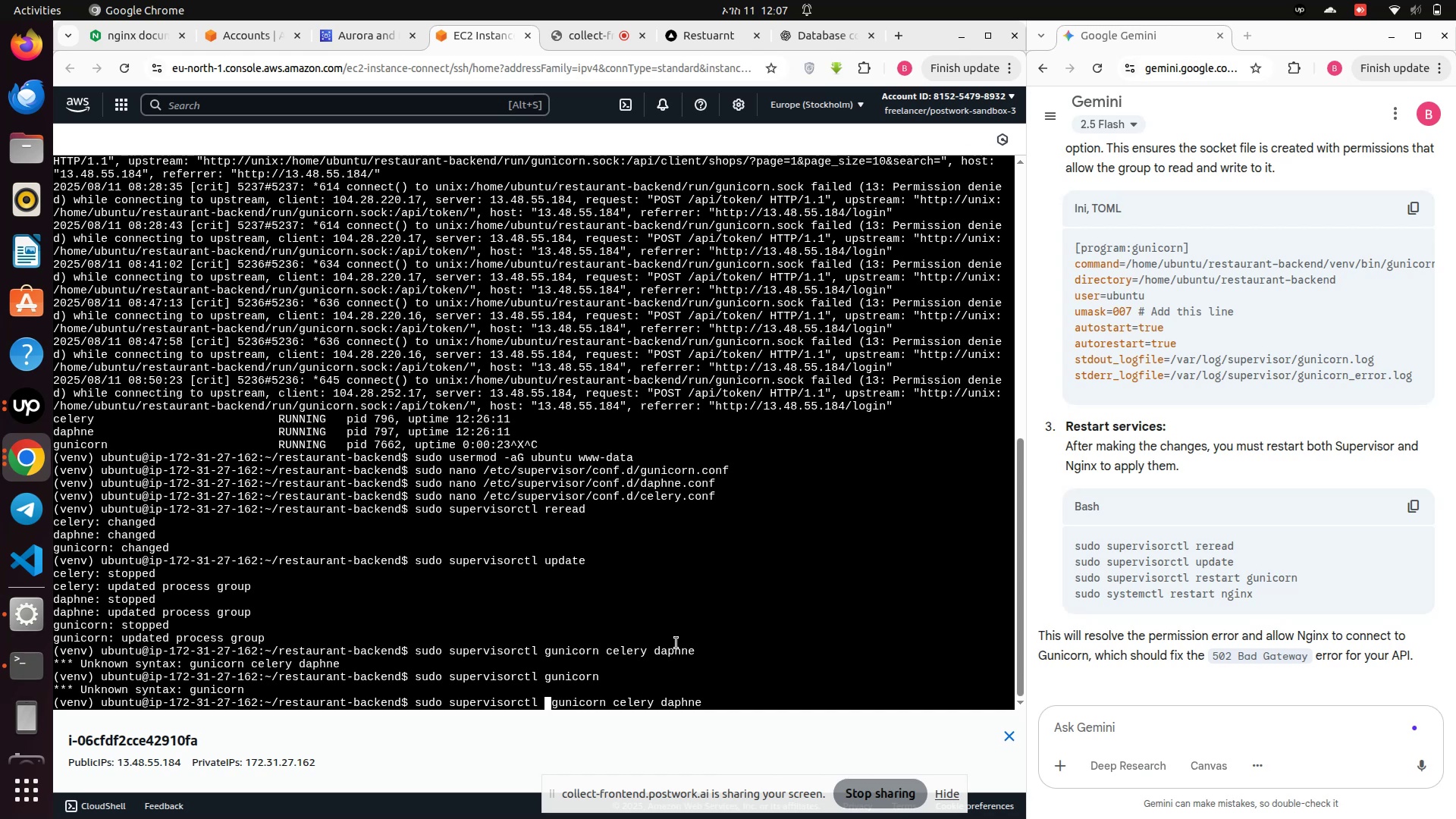 
key(ArrowLeft)
 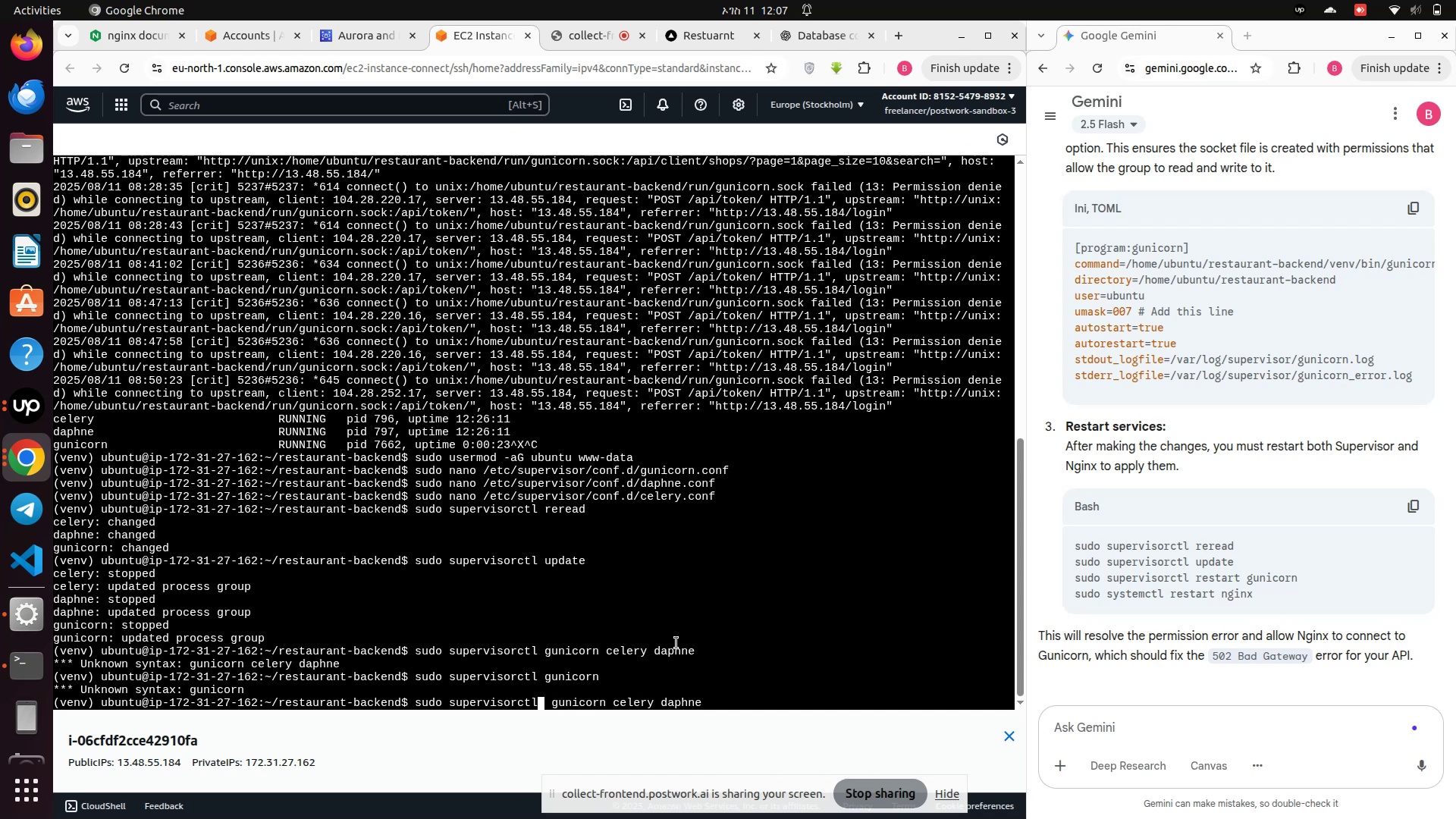 
type( restart)
 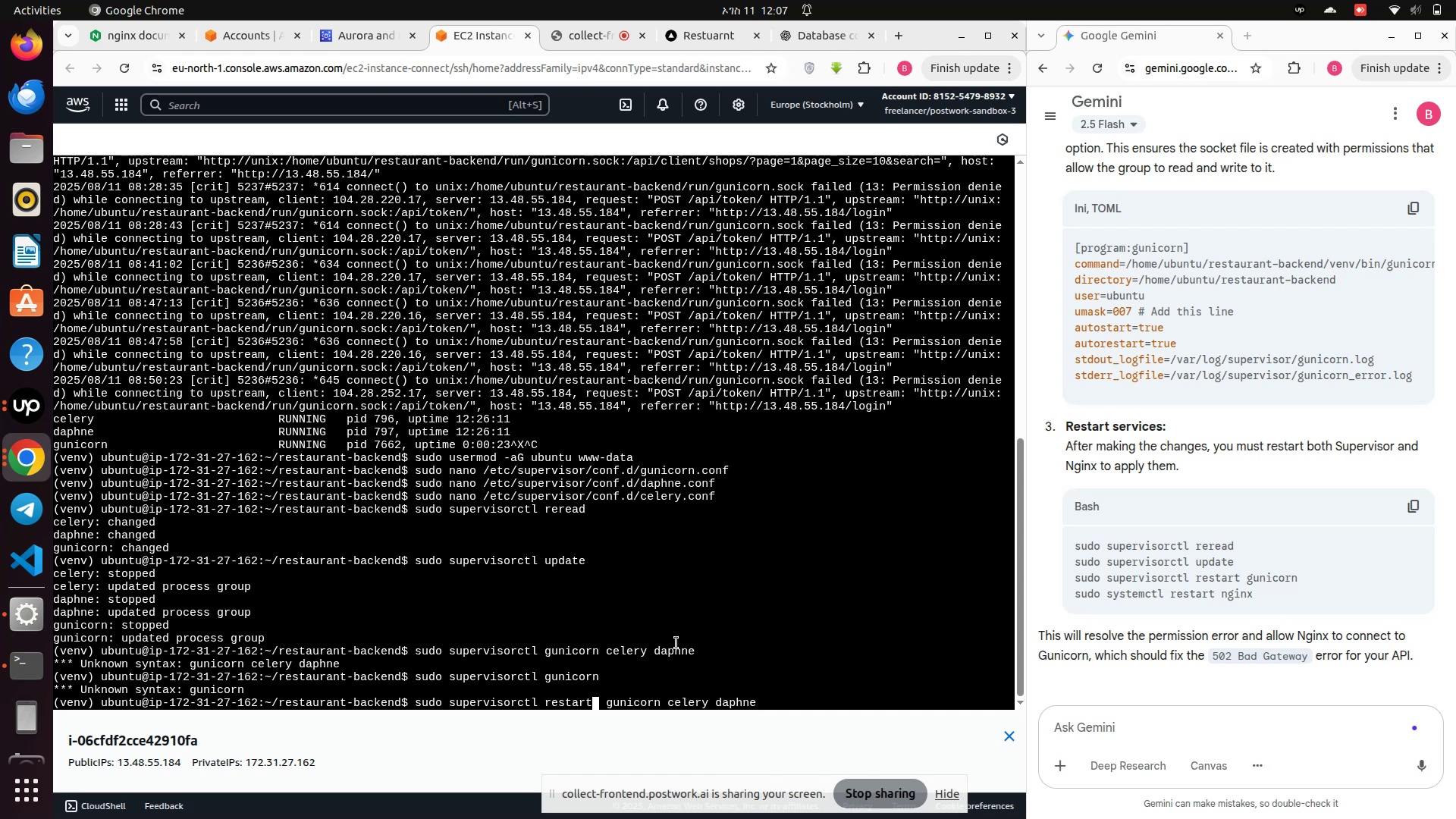 
key(Enter)
 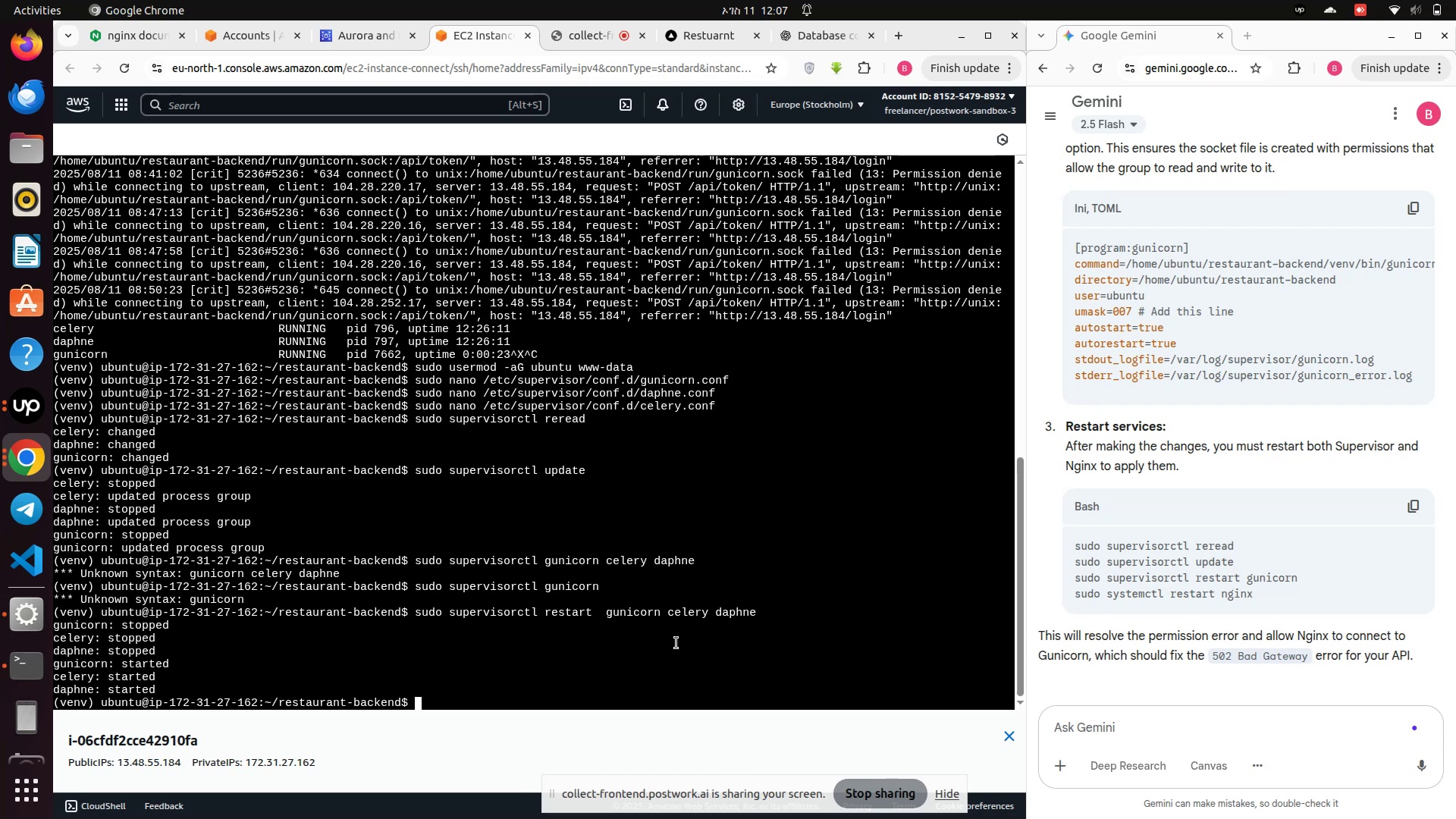 
wait(14.98)
 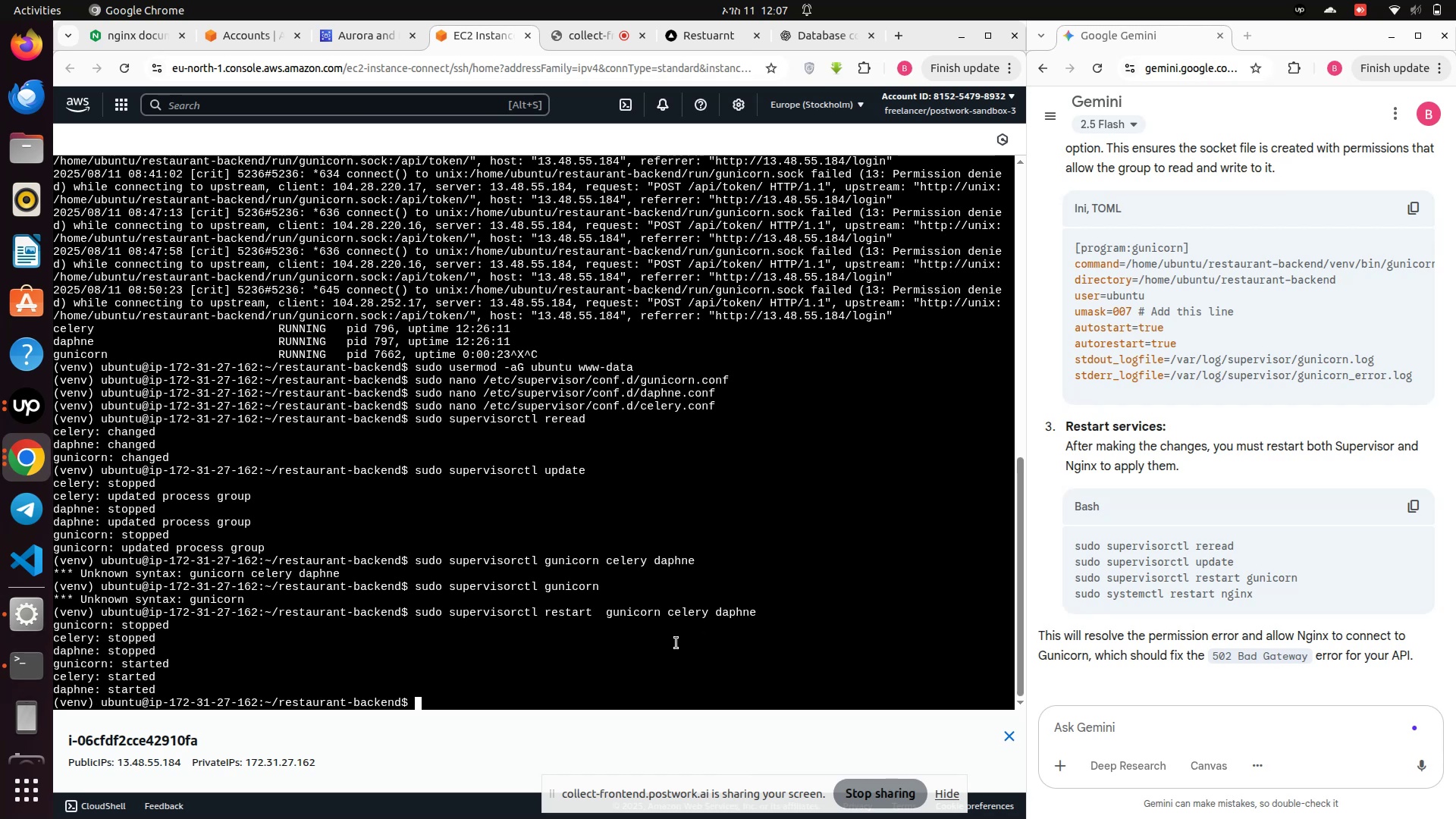 
type(sudo systemctl restart nginx)
 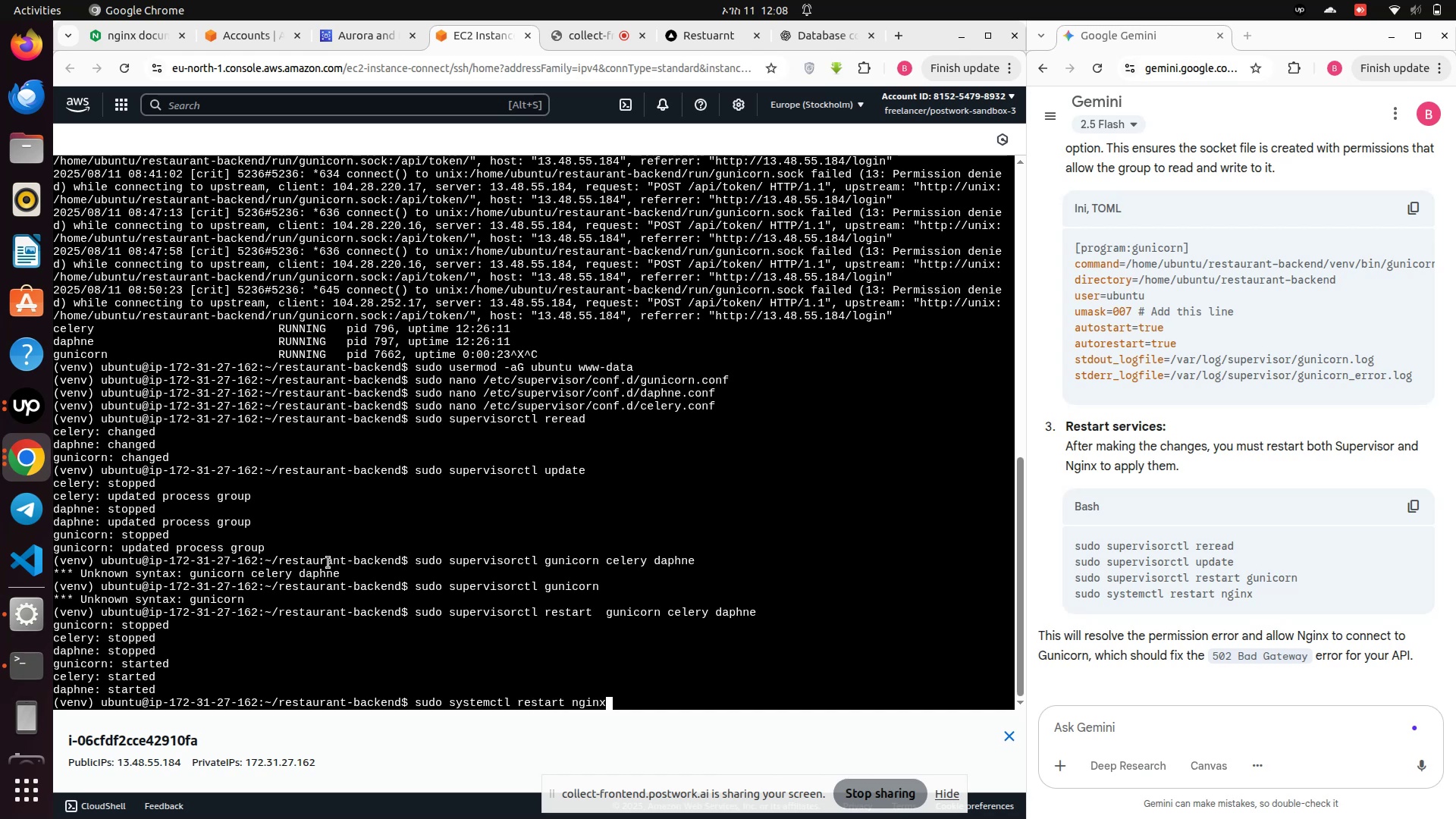 
key(Enter)
 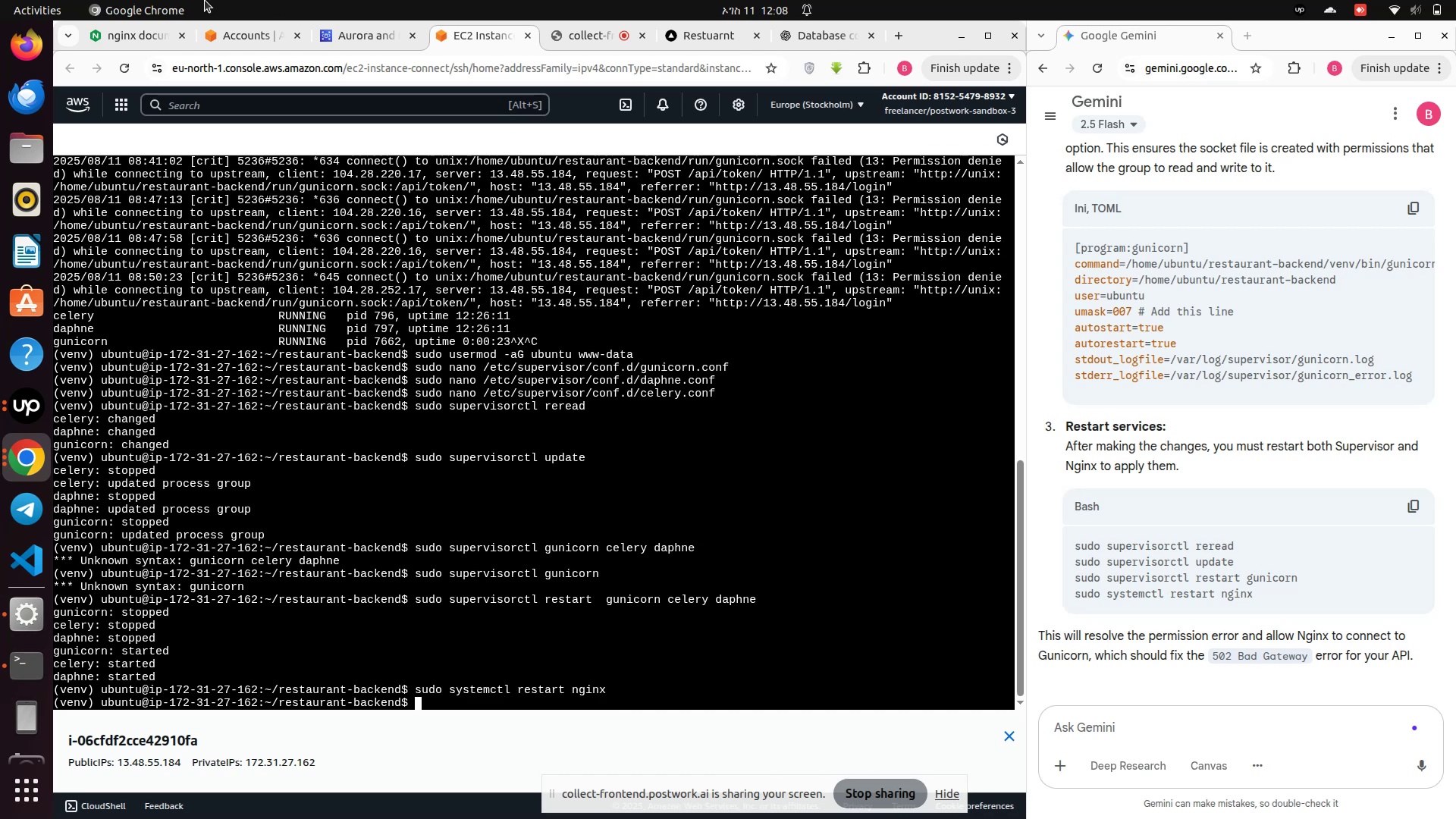 
left_click([689, 30])
 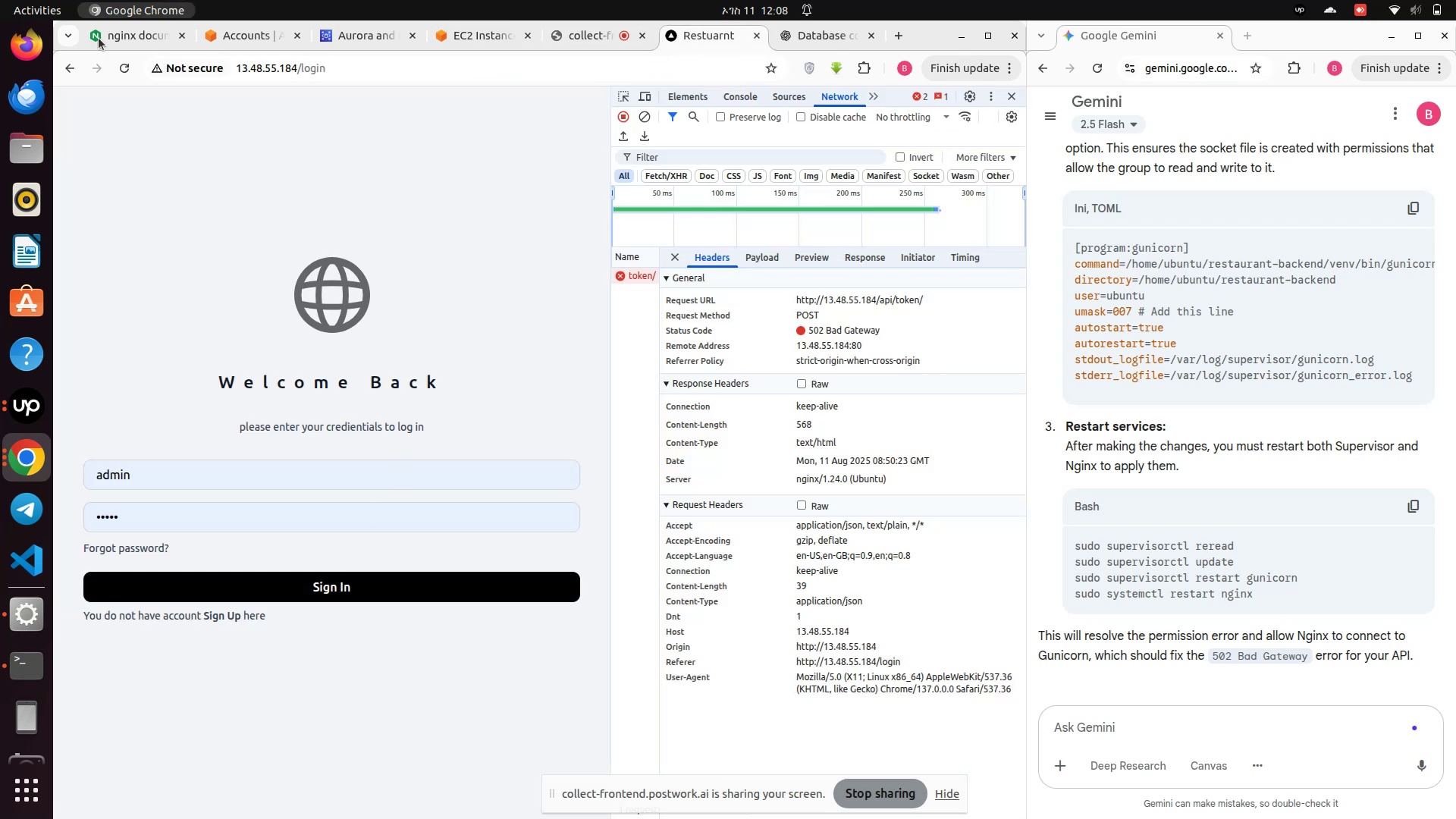 
left_click([117, 64])
 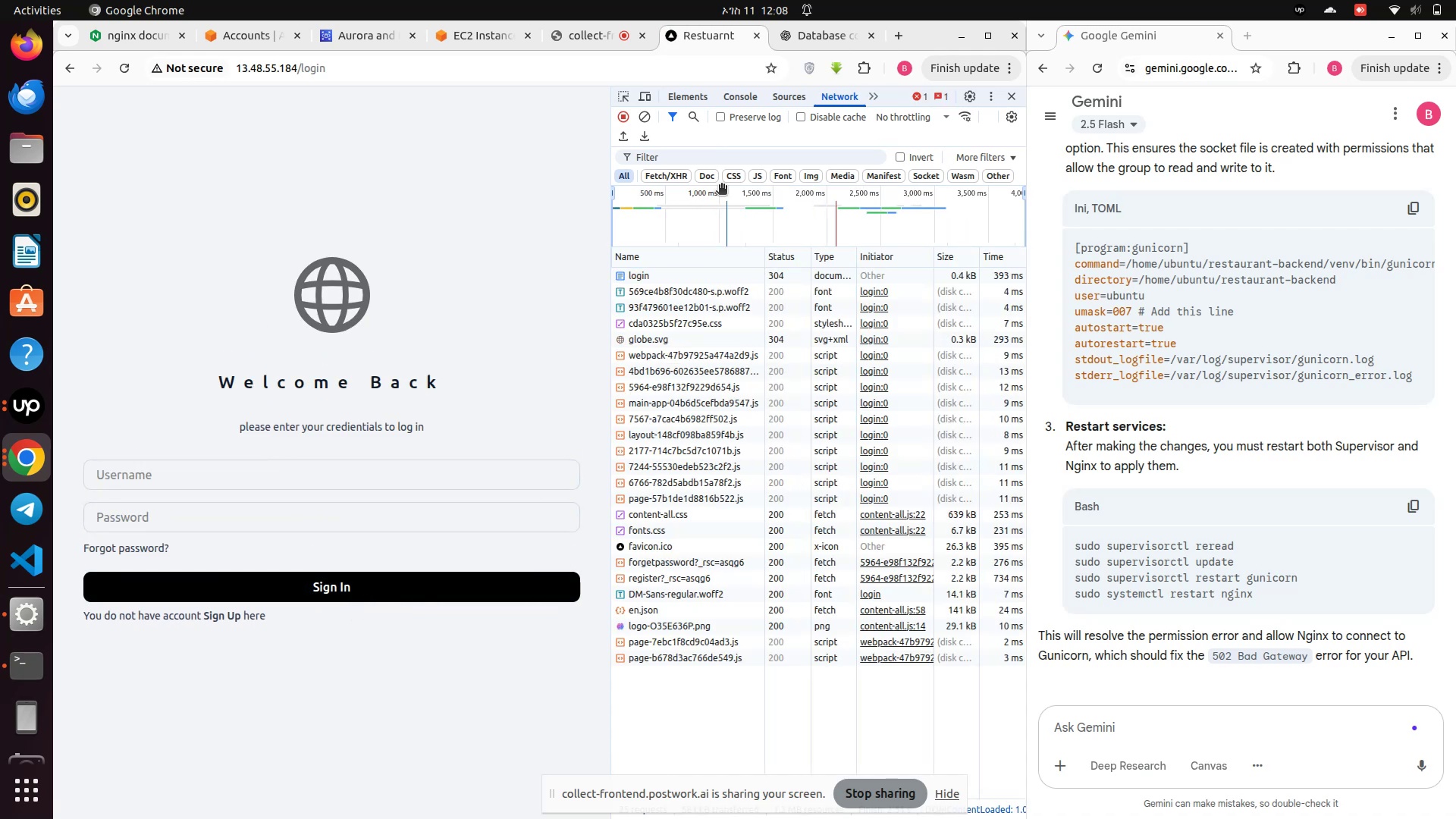 
wait(5.33)
 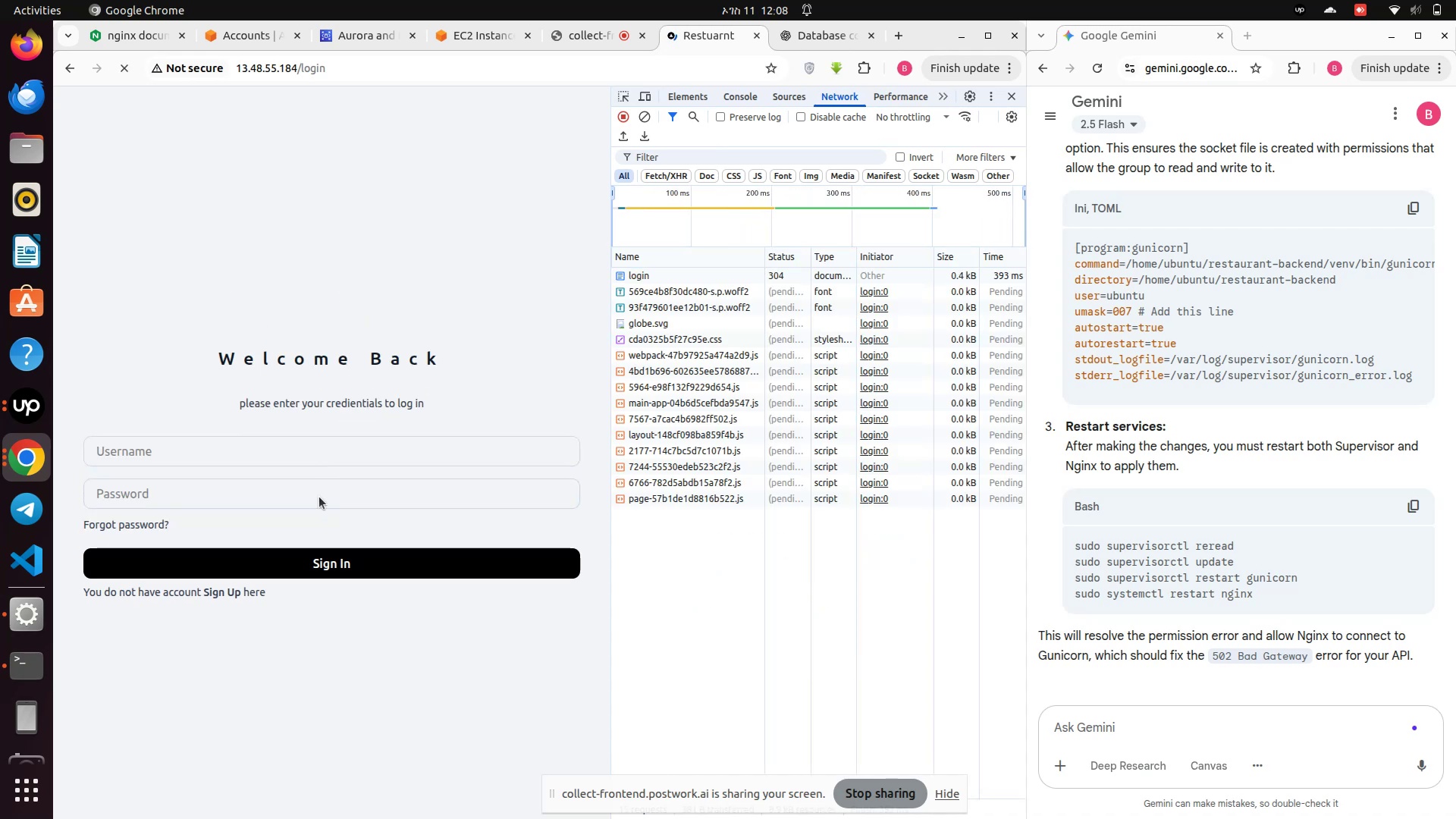 
left_click([649, 115])
 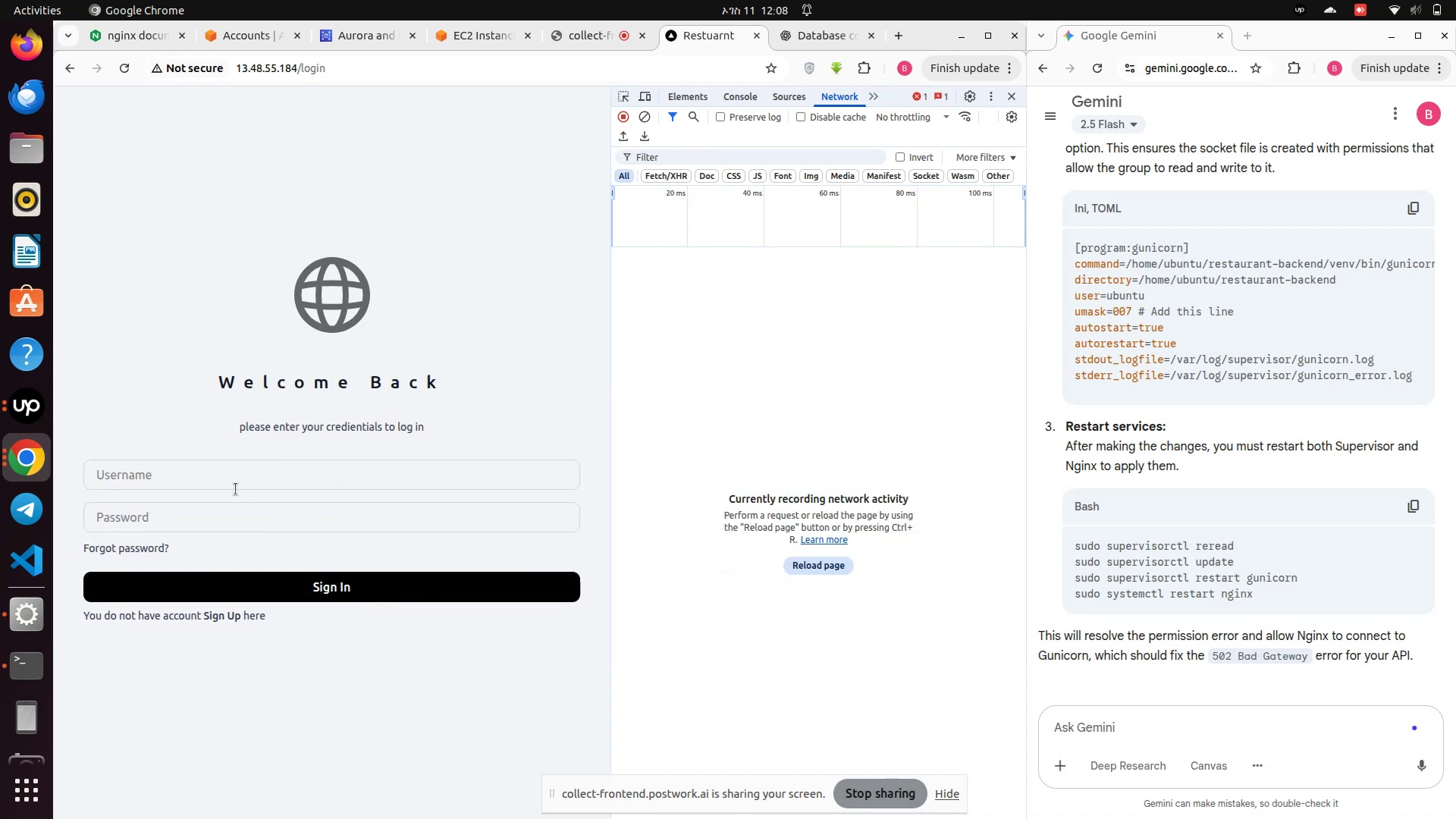 
left_click([234, 474])
 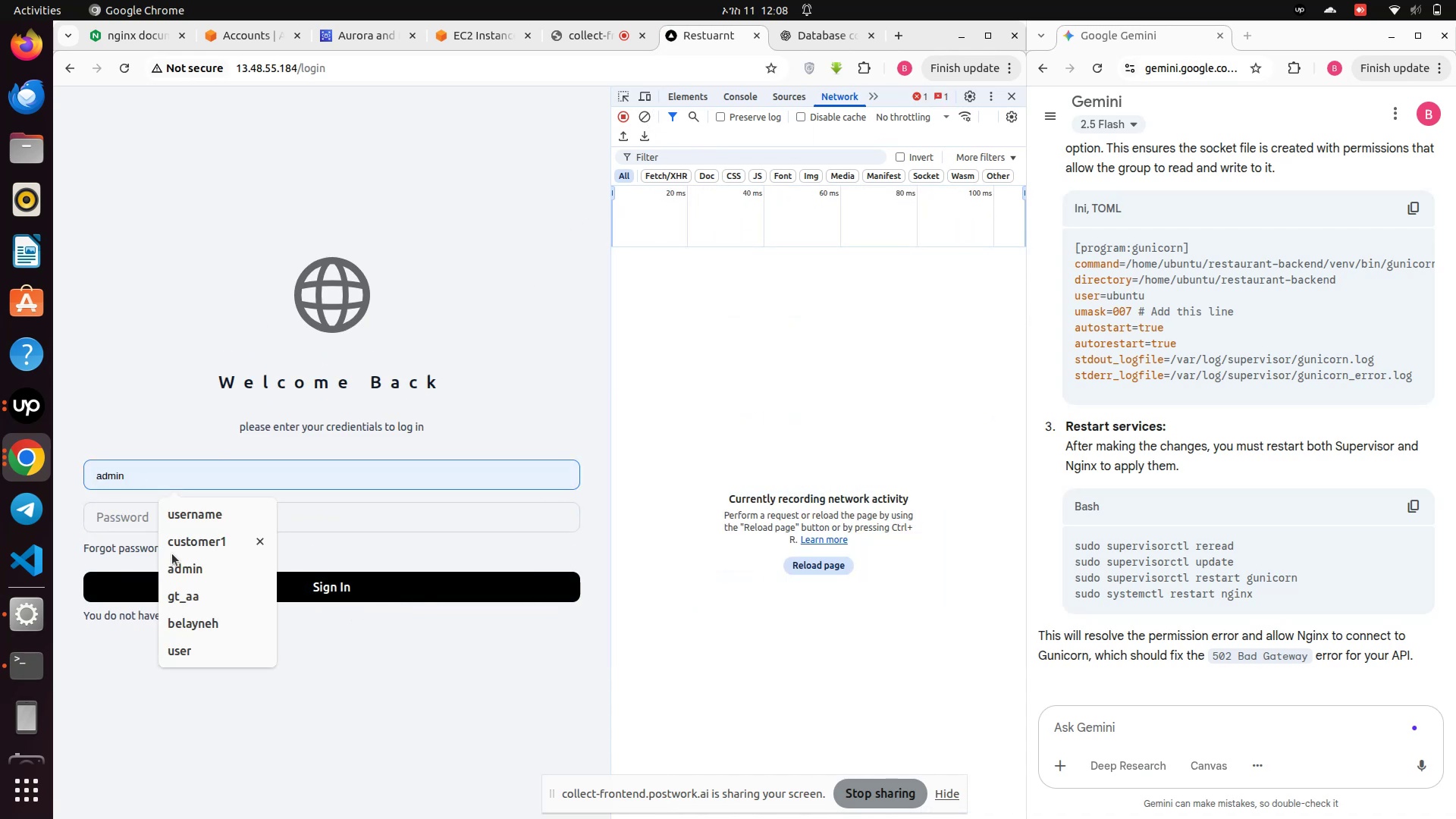 
left_click([174, 569])
 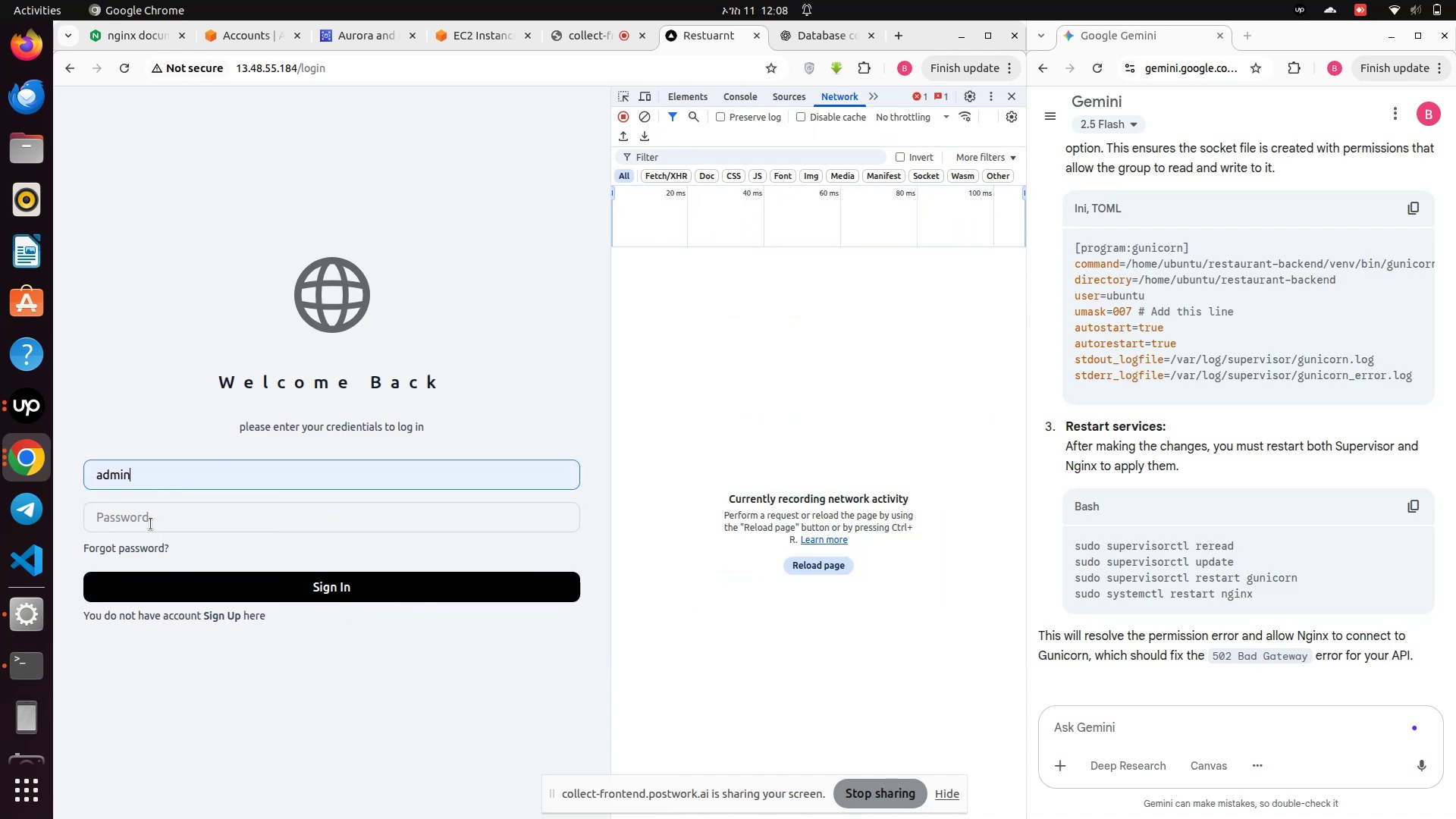 
left_click([151, 524])
 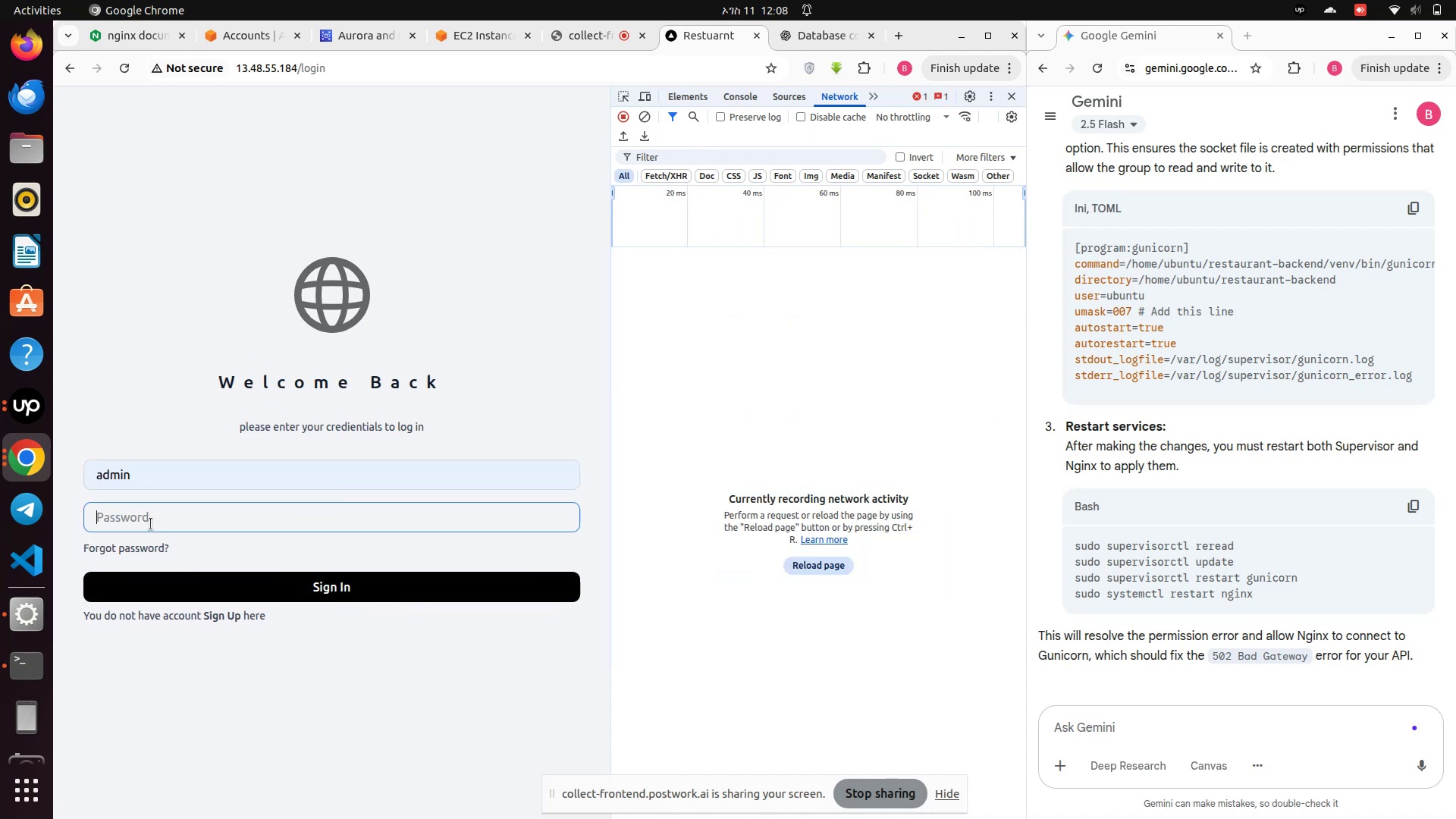 
type(admin)
 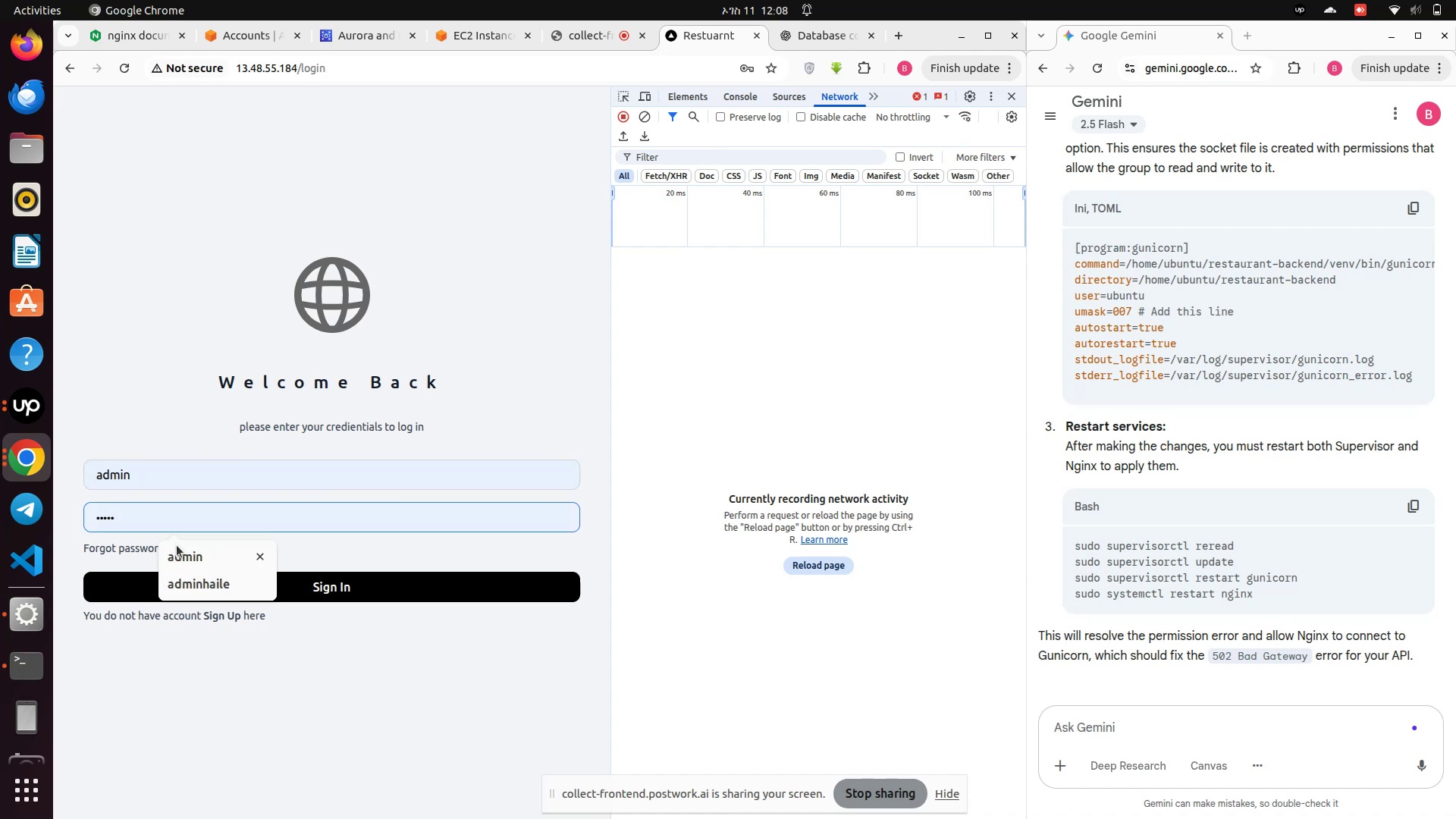 
left_click([180, 550])
 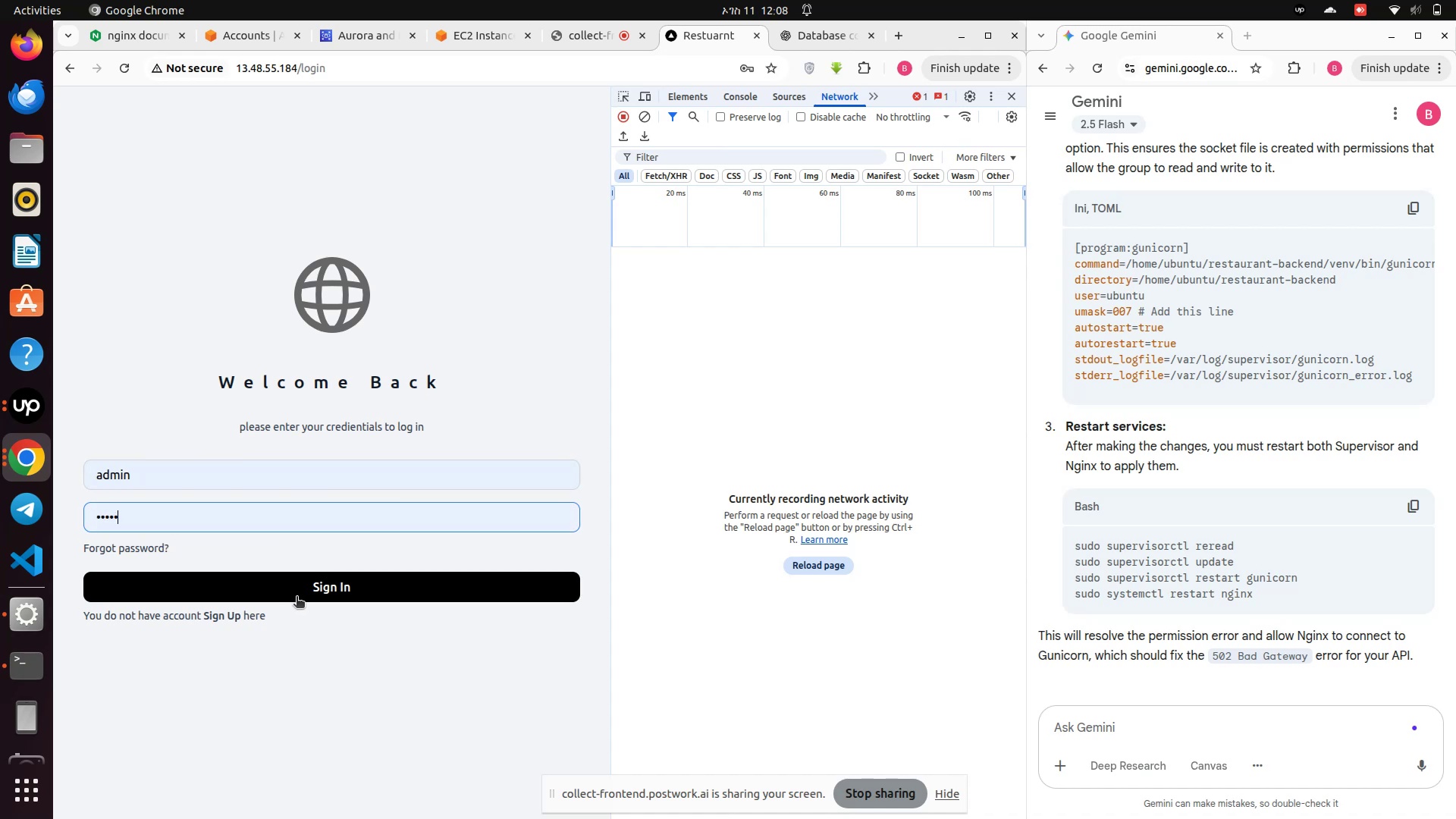 
left_click([300, 594])
 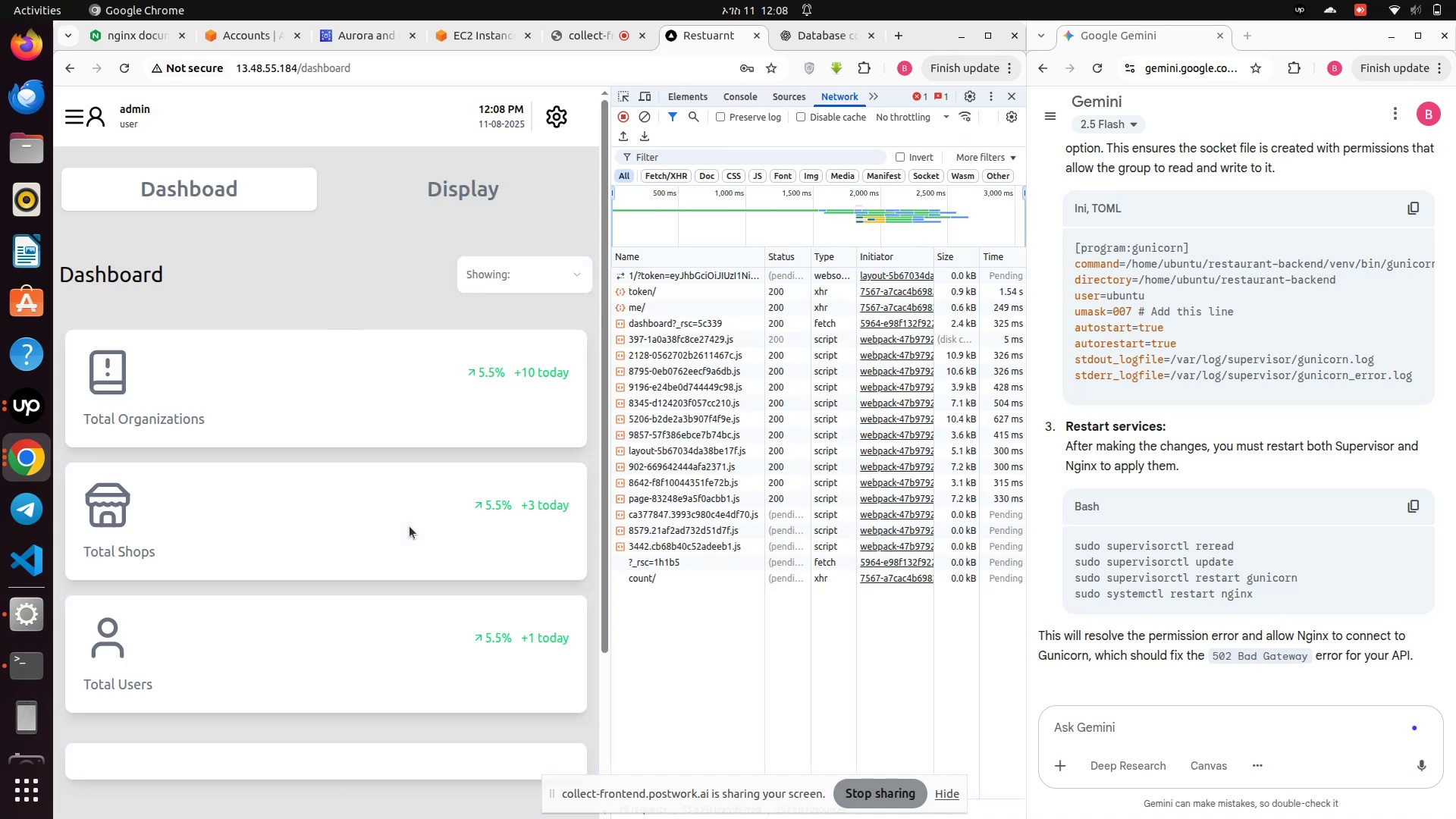 
wait(8.06)
 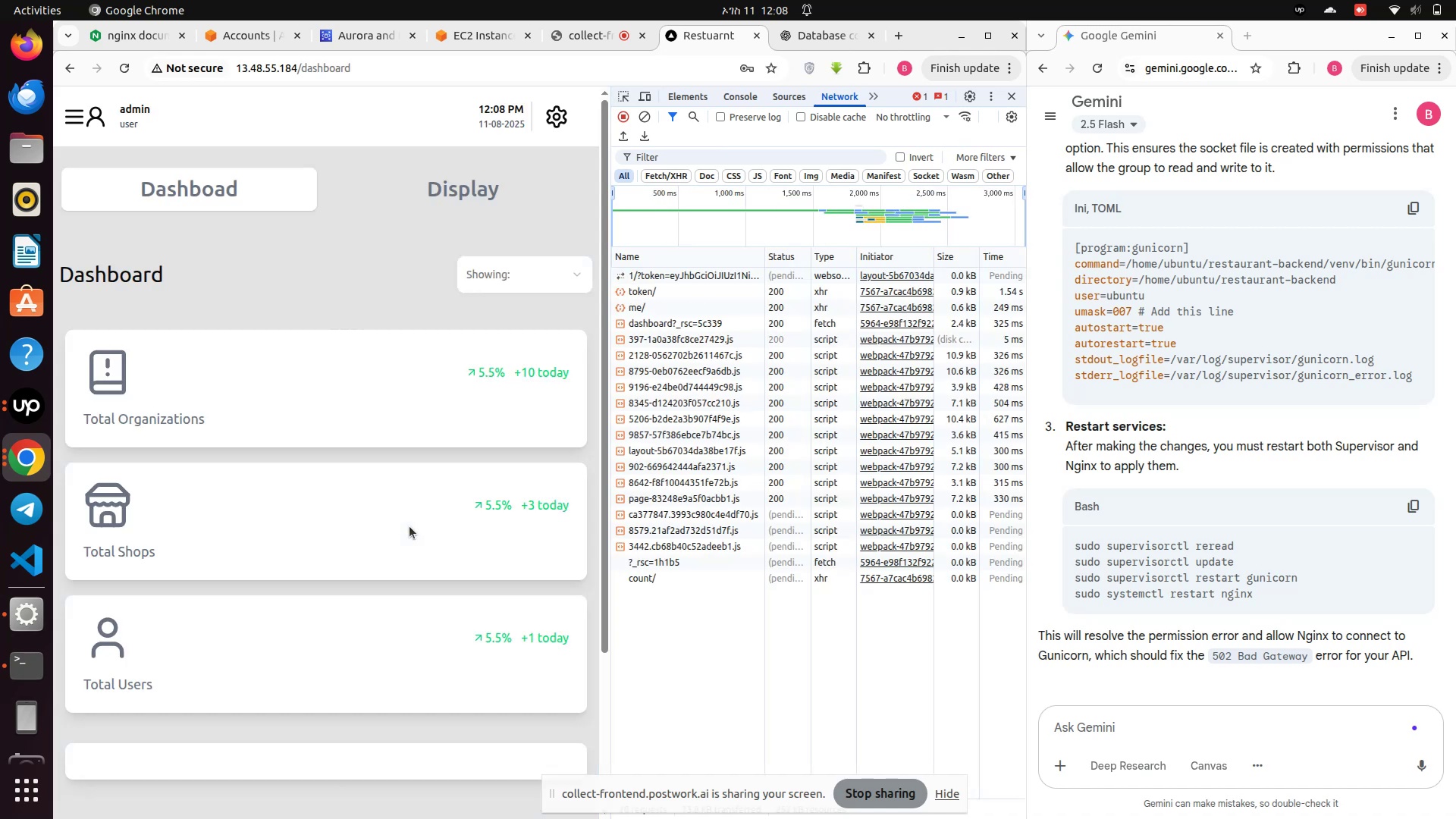 
left_click([524, 330])
 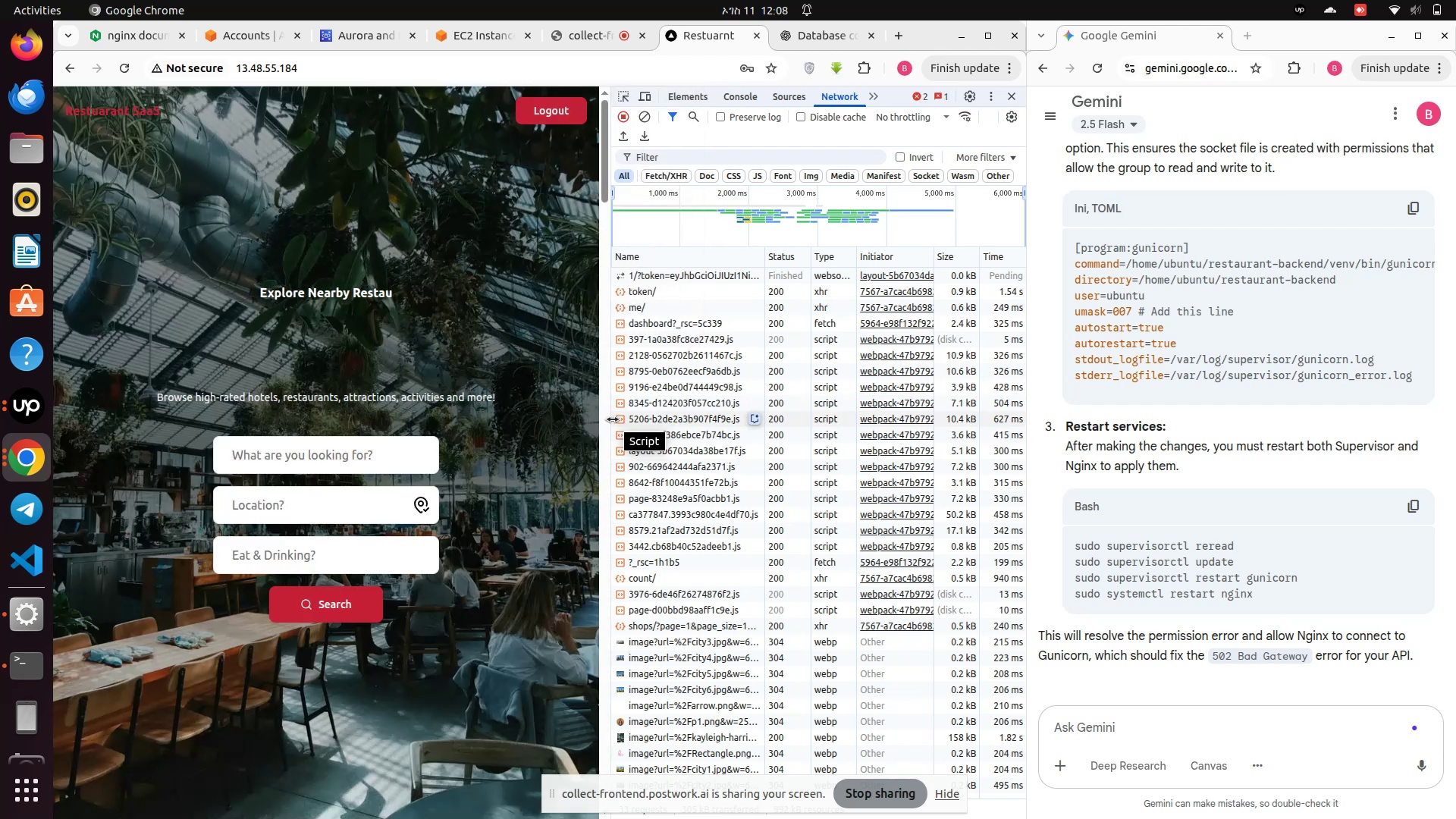 
left_click([610, 418])
 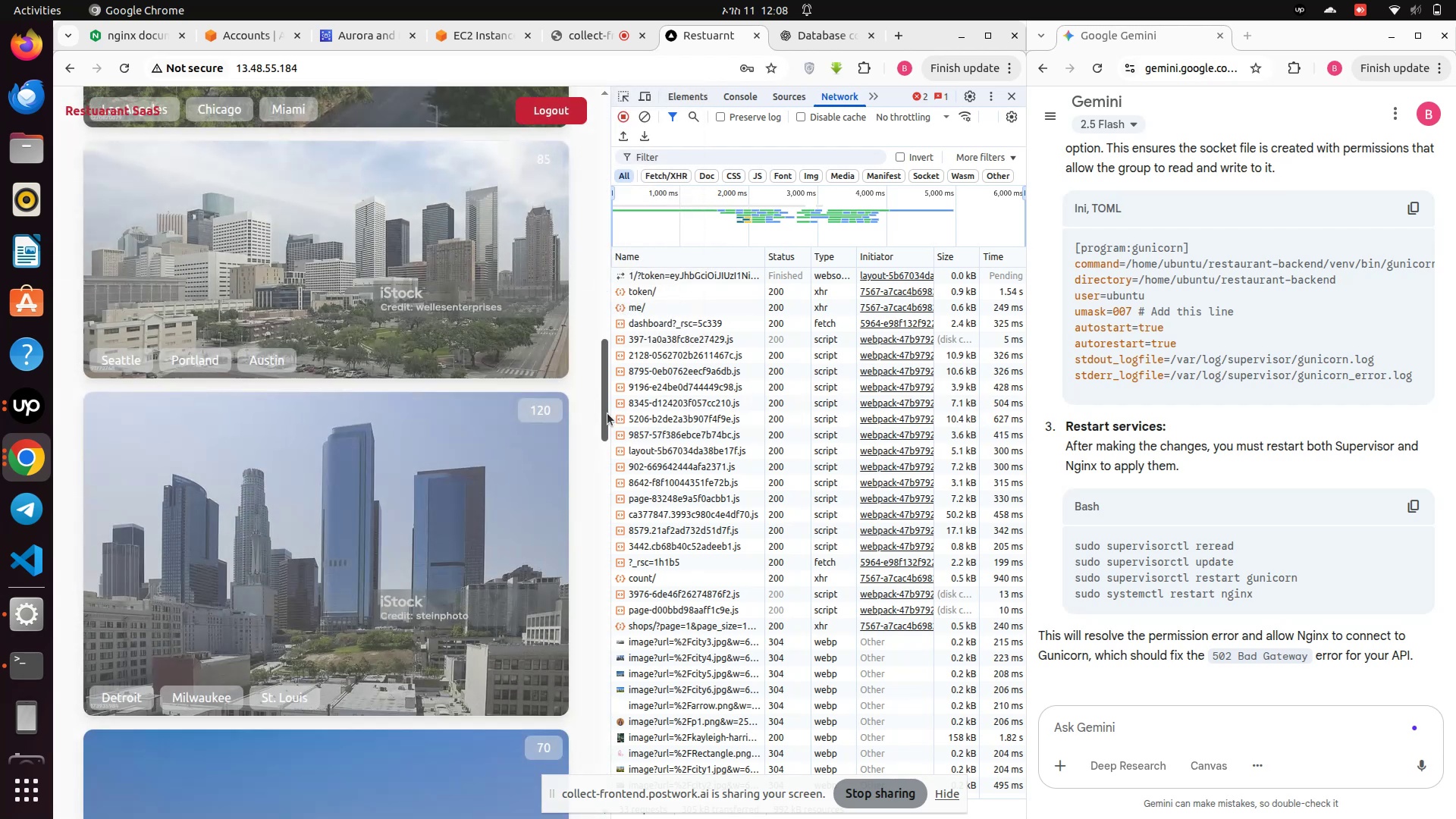 
left_click_drag(start_coordinate=[607, 410], to_coordinate=[620, 211])
 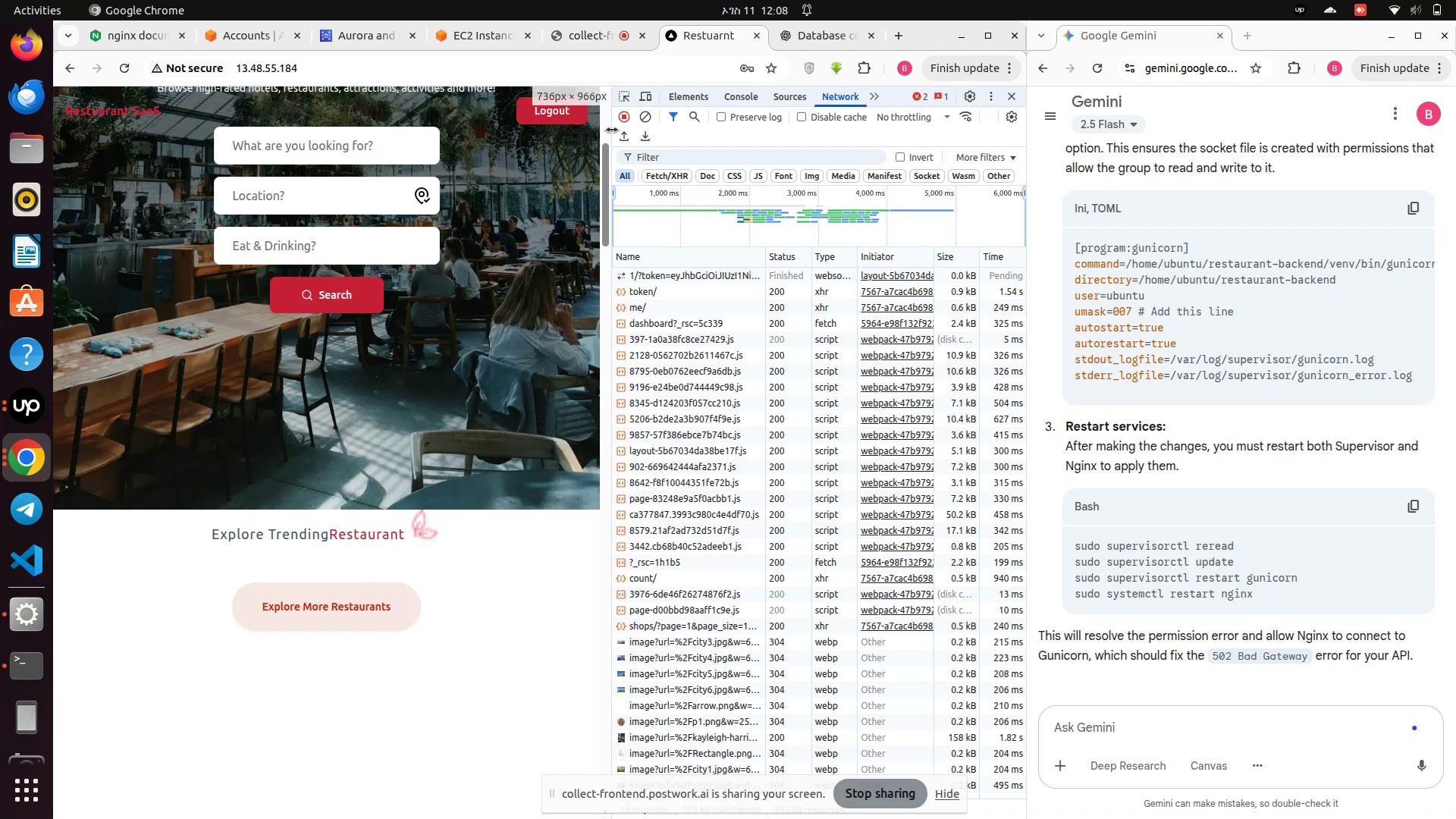 
wait(7.12)
 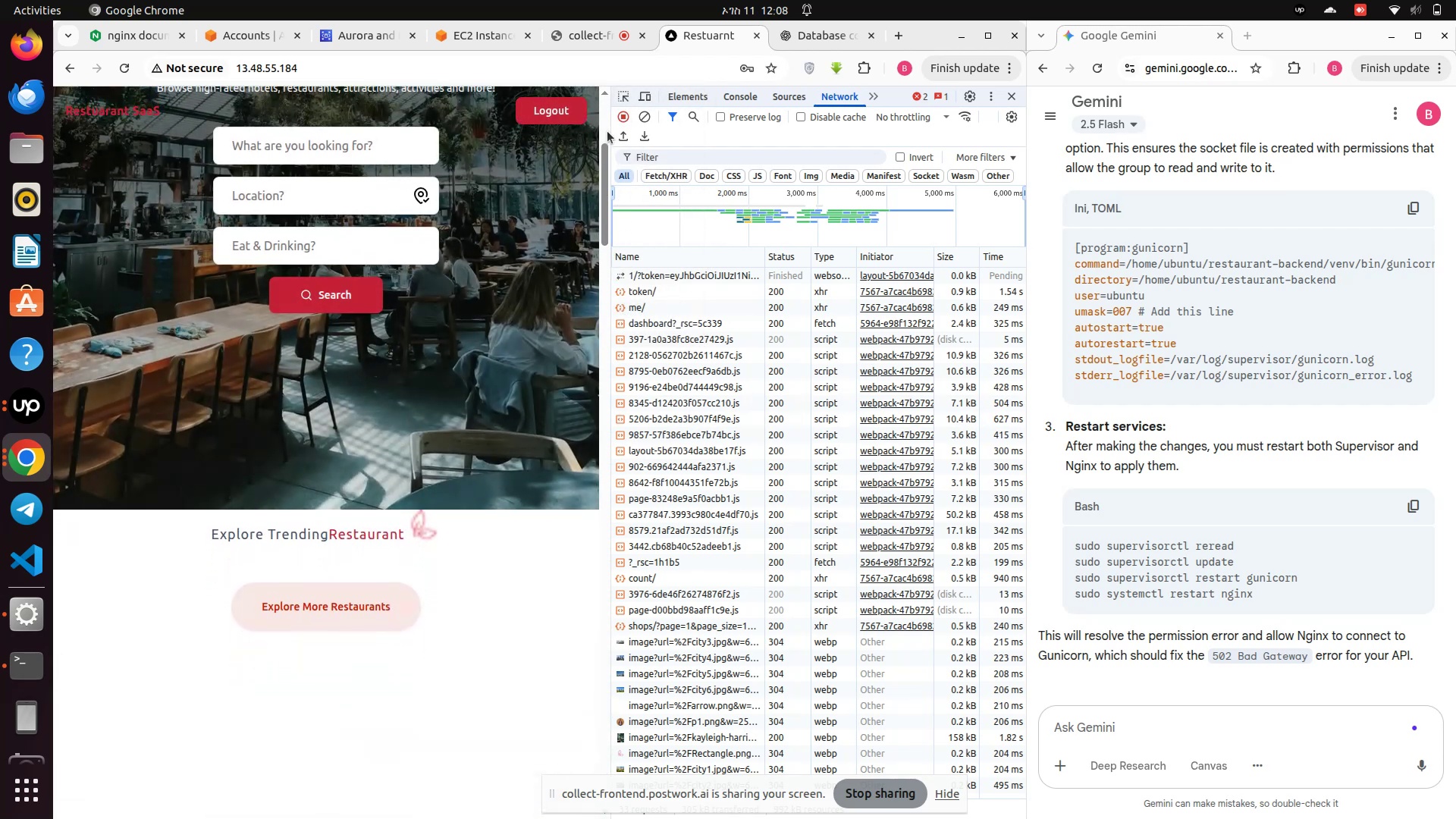 
left_click_drag(start_coordinate=[613, 127], to_coordinate=[1455, 278])
 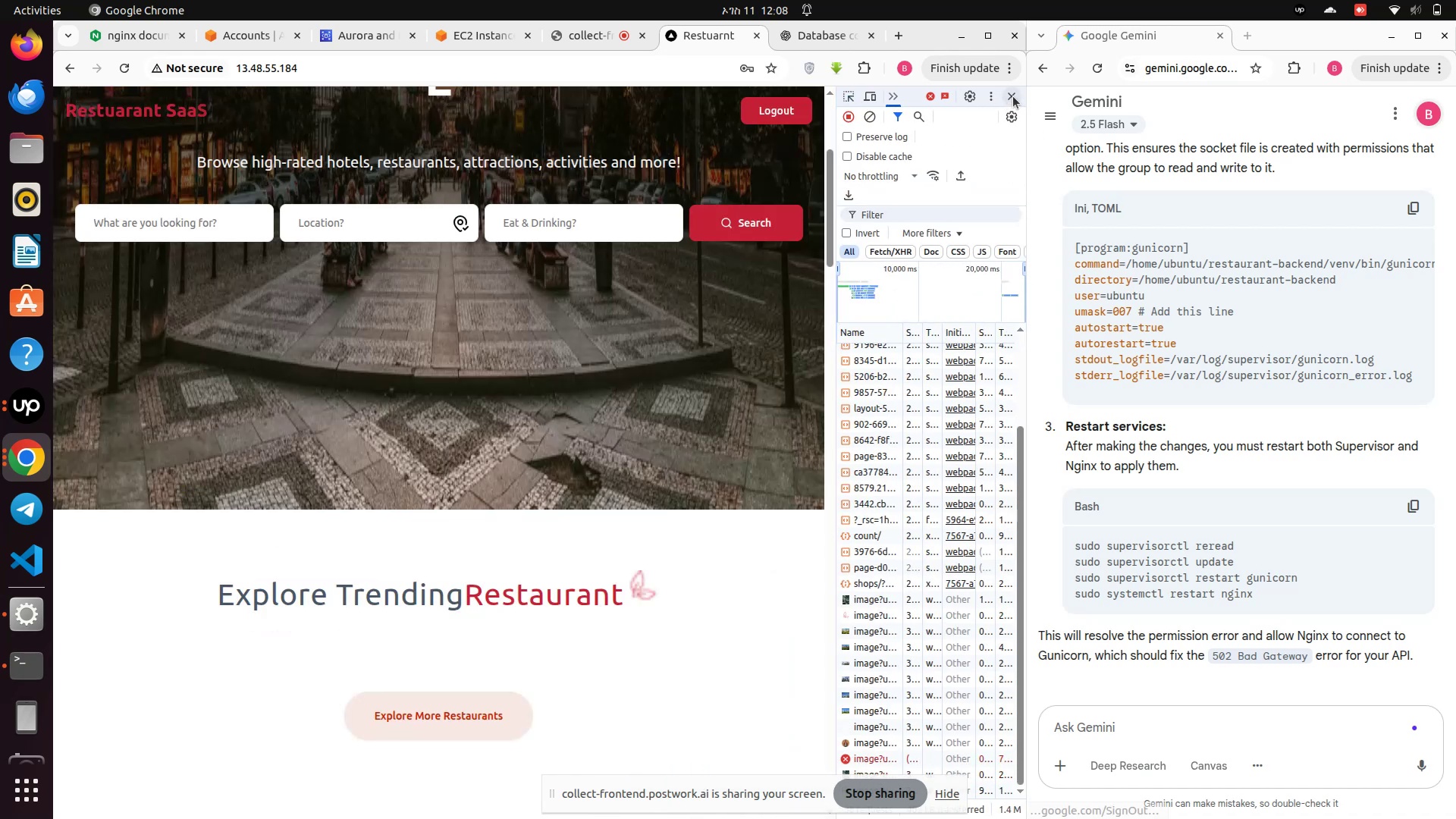 
left_click([1013, 96])
 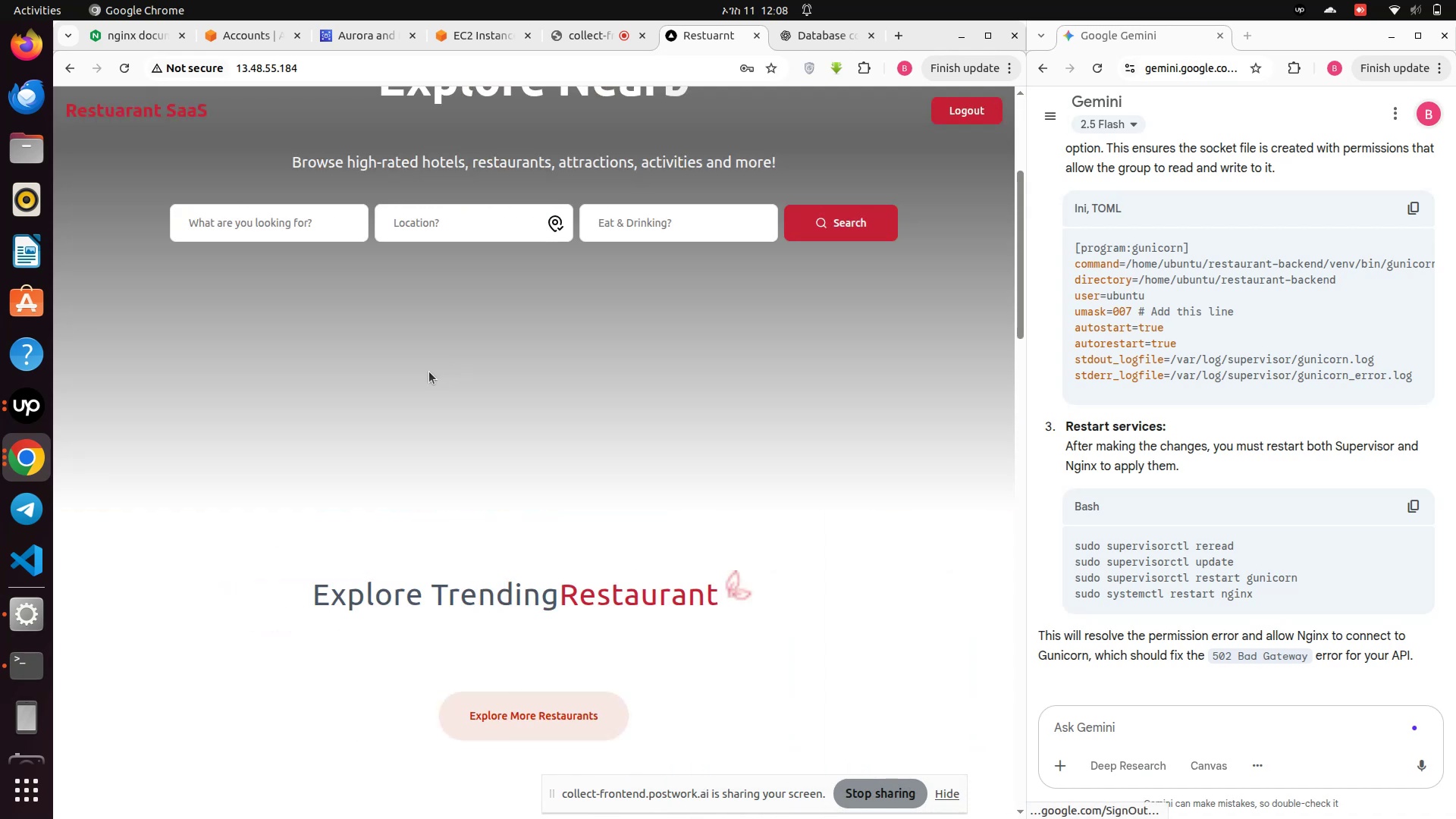 
scroll: coordinate [442, 372], scroll_direction: up, amount: 15.0
 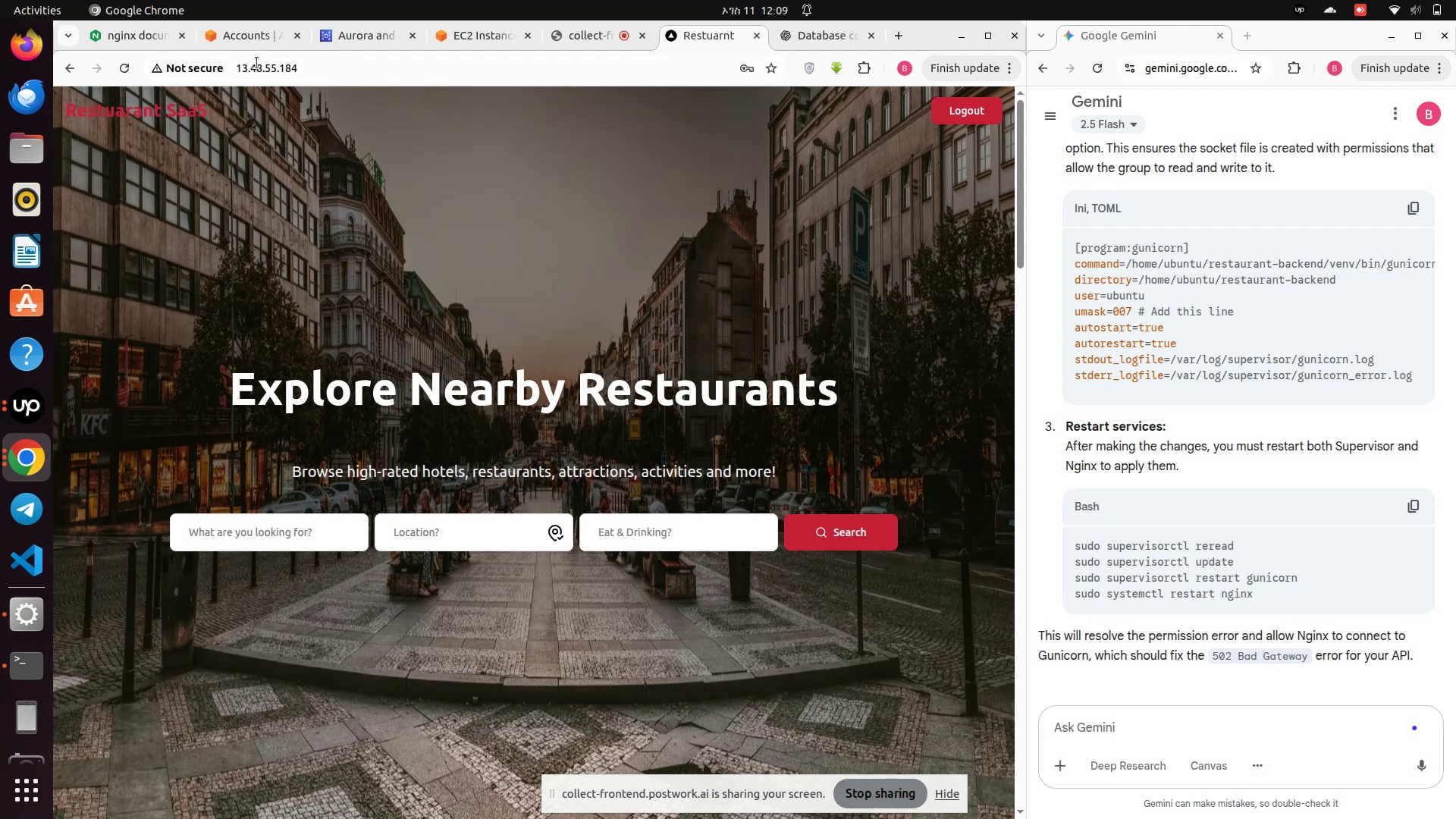 
left_click([378, 65])
 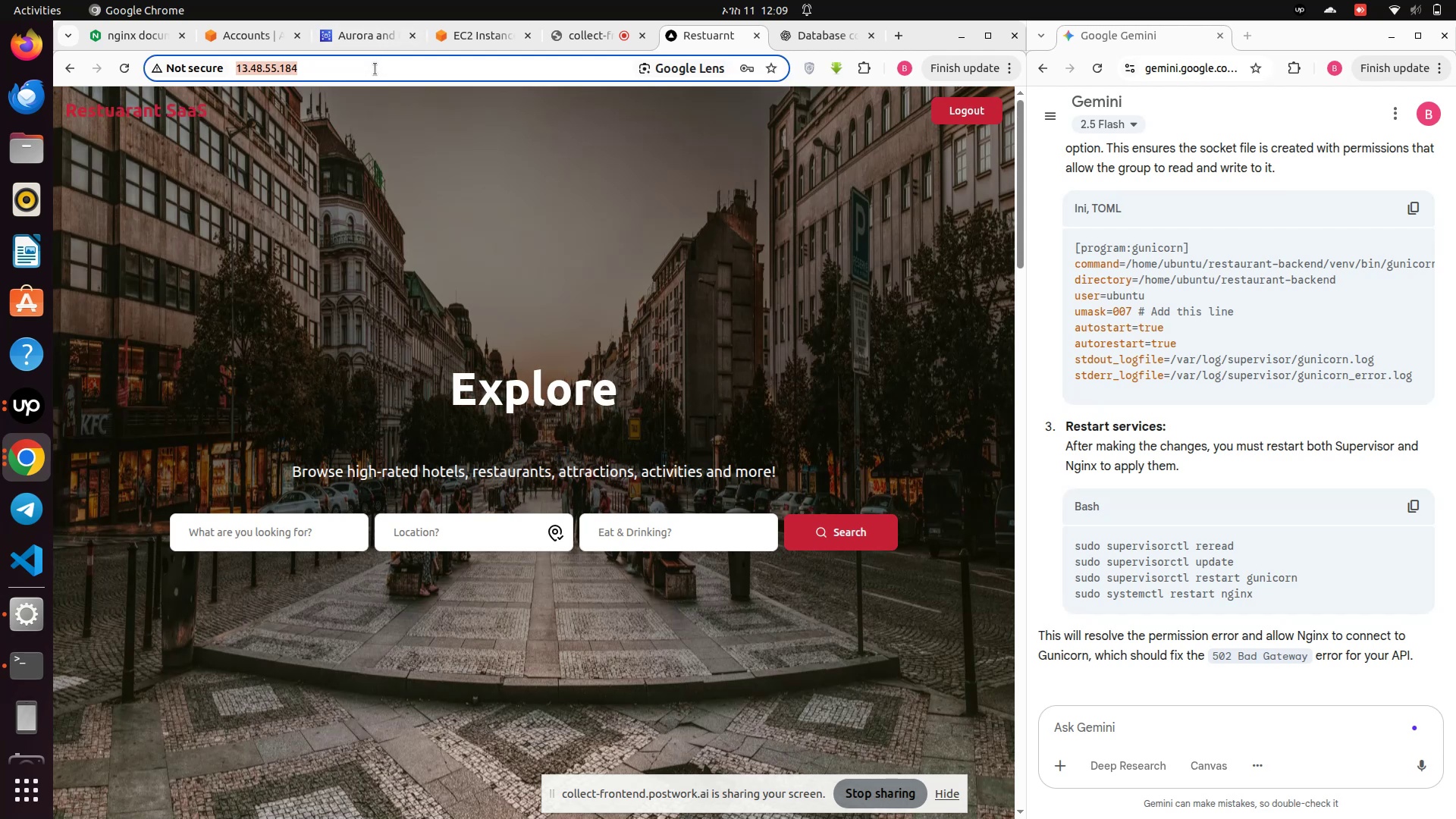 
left_click([375, 69])
 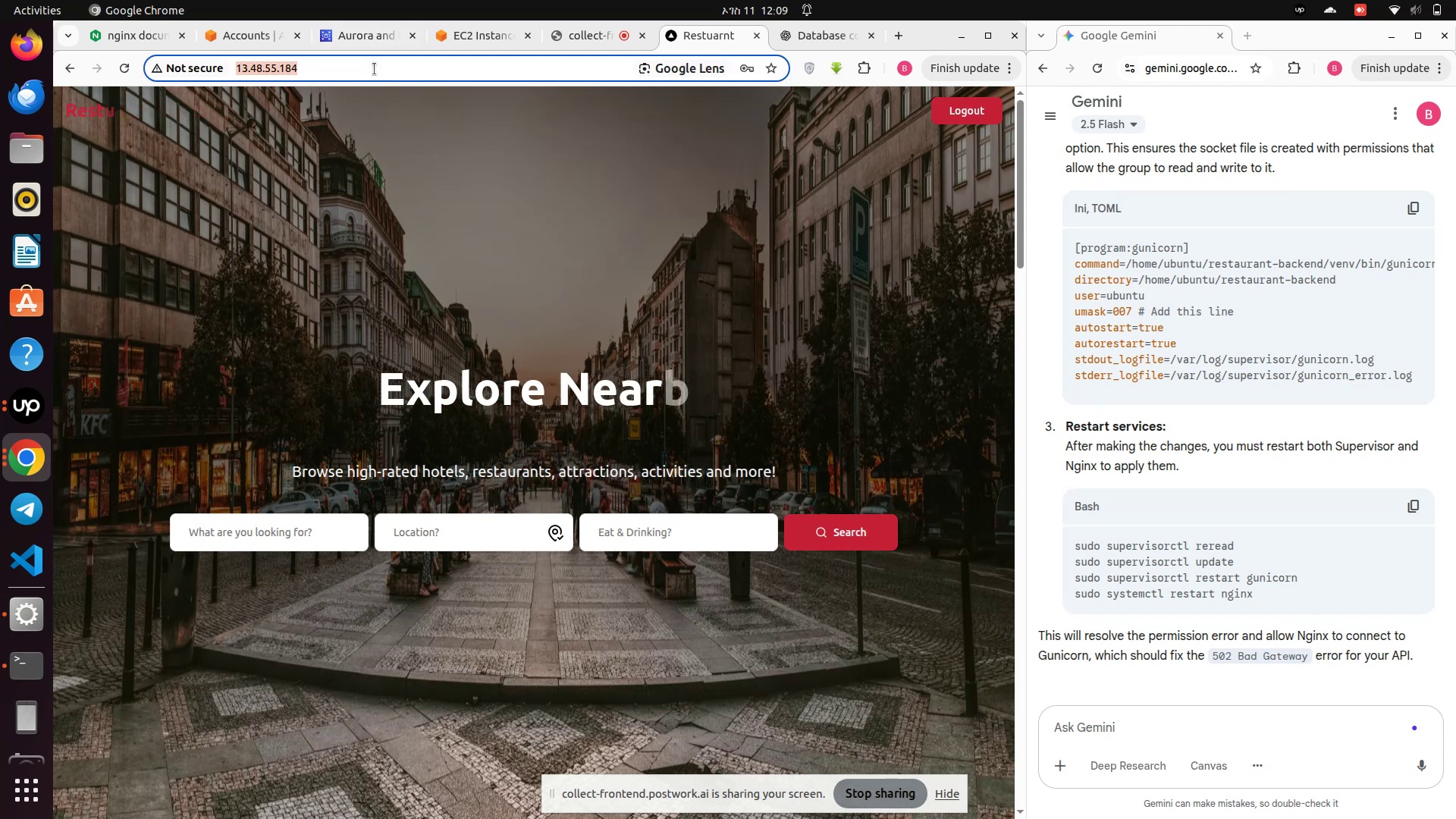 
left_click([375, 69])
 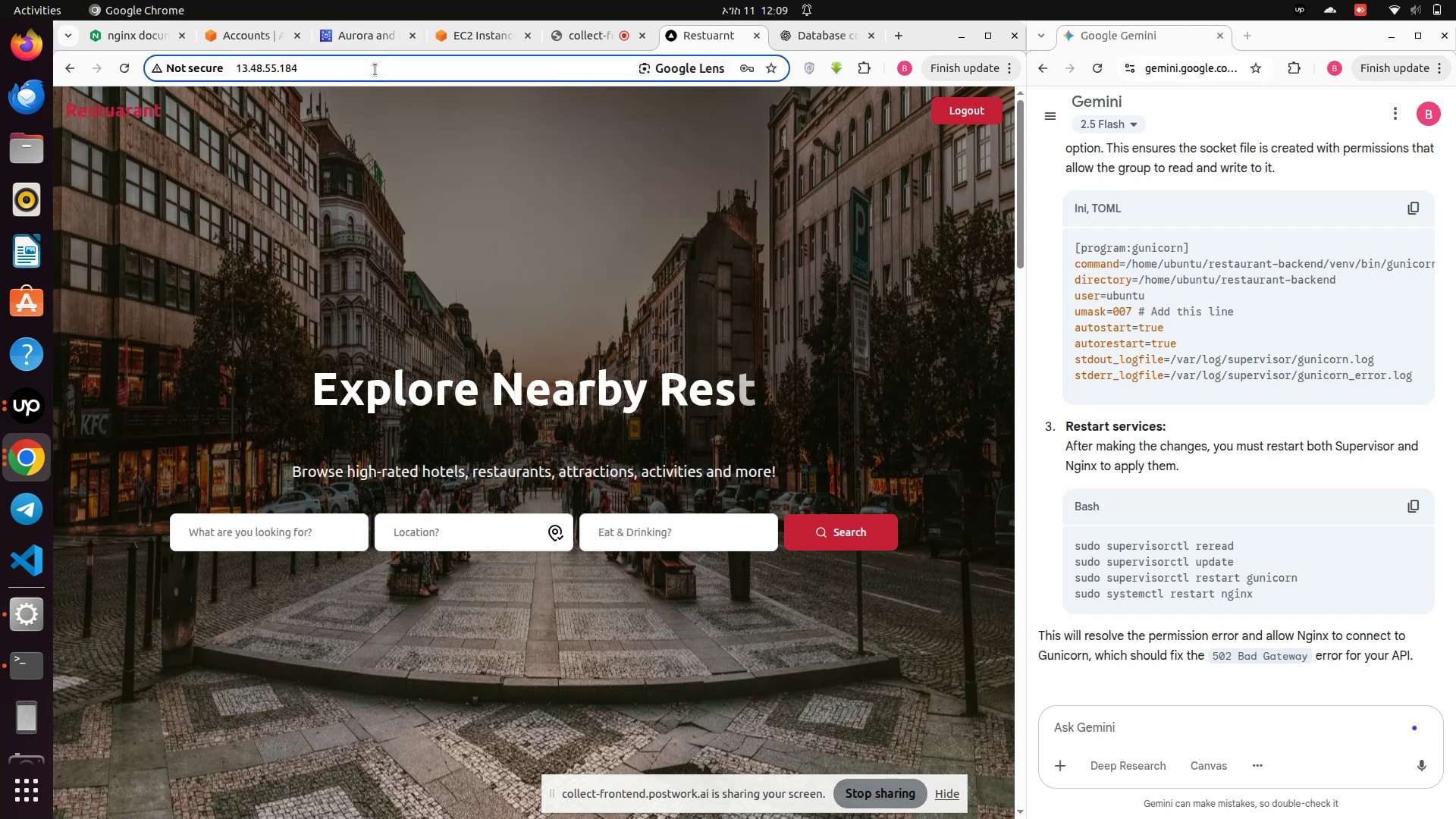 
type(/da)
 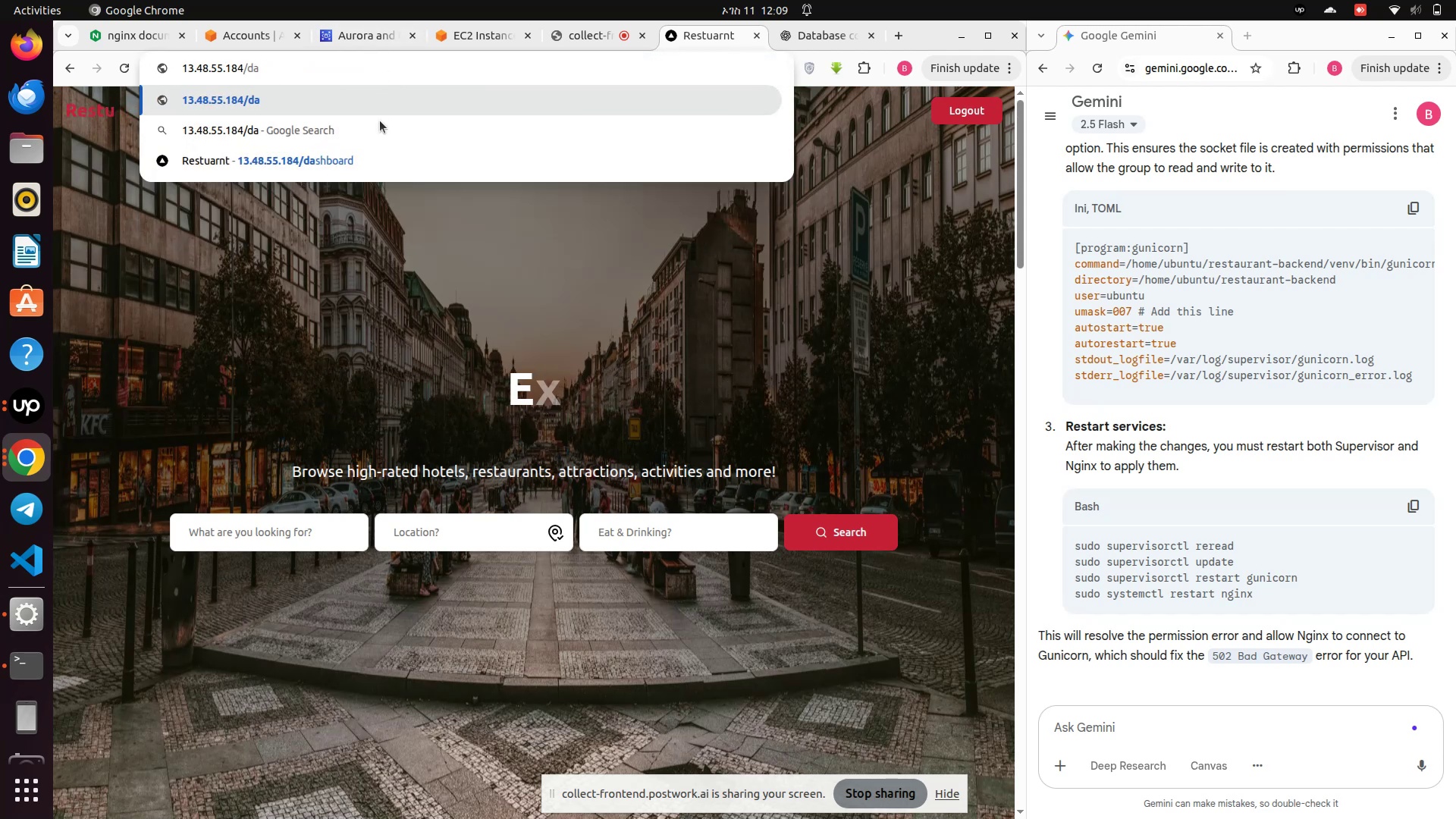 
left_click([336, 173])
 